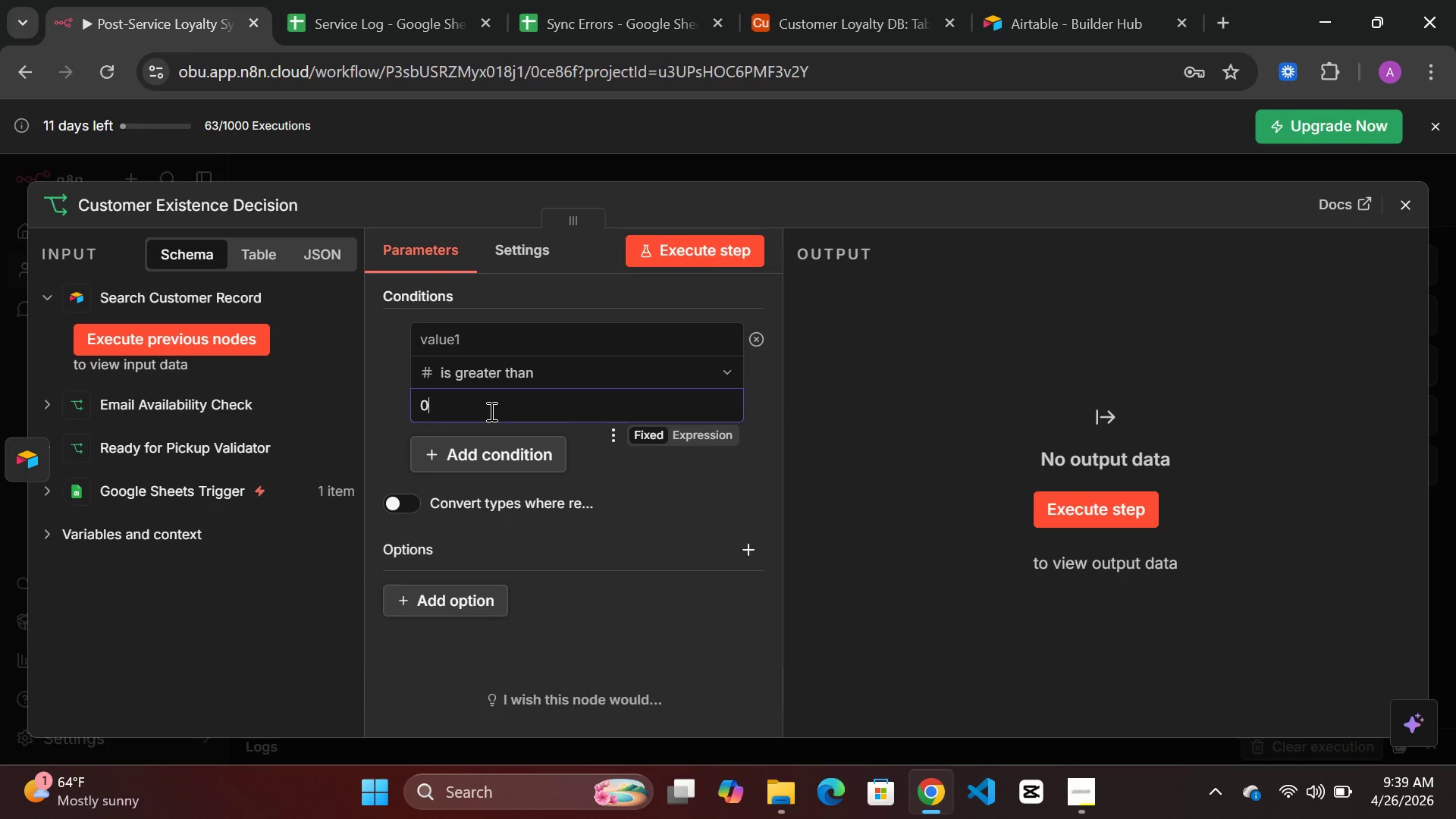 
key(Backspace)
 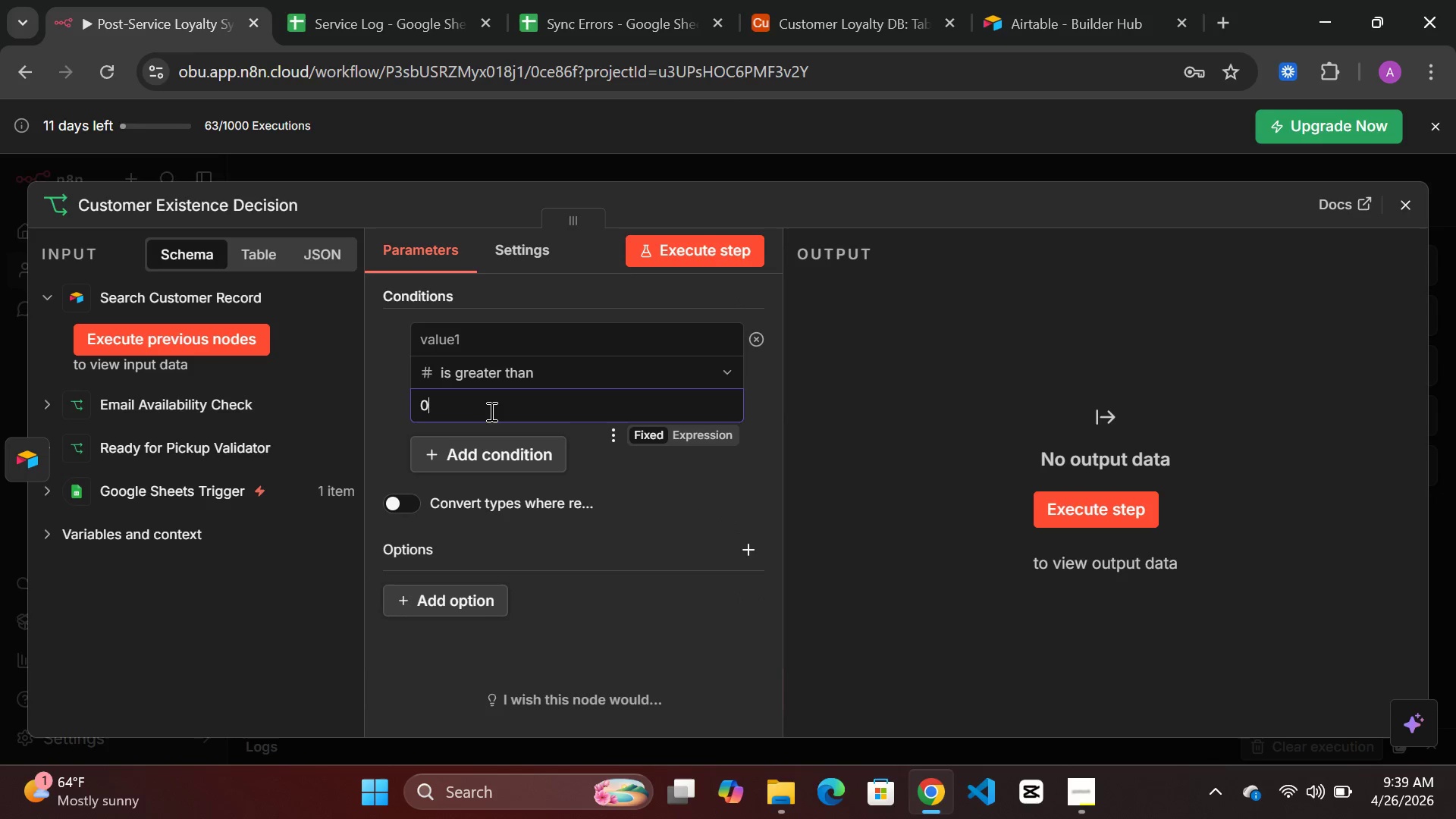 
key(0)
 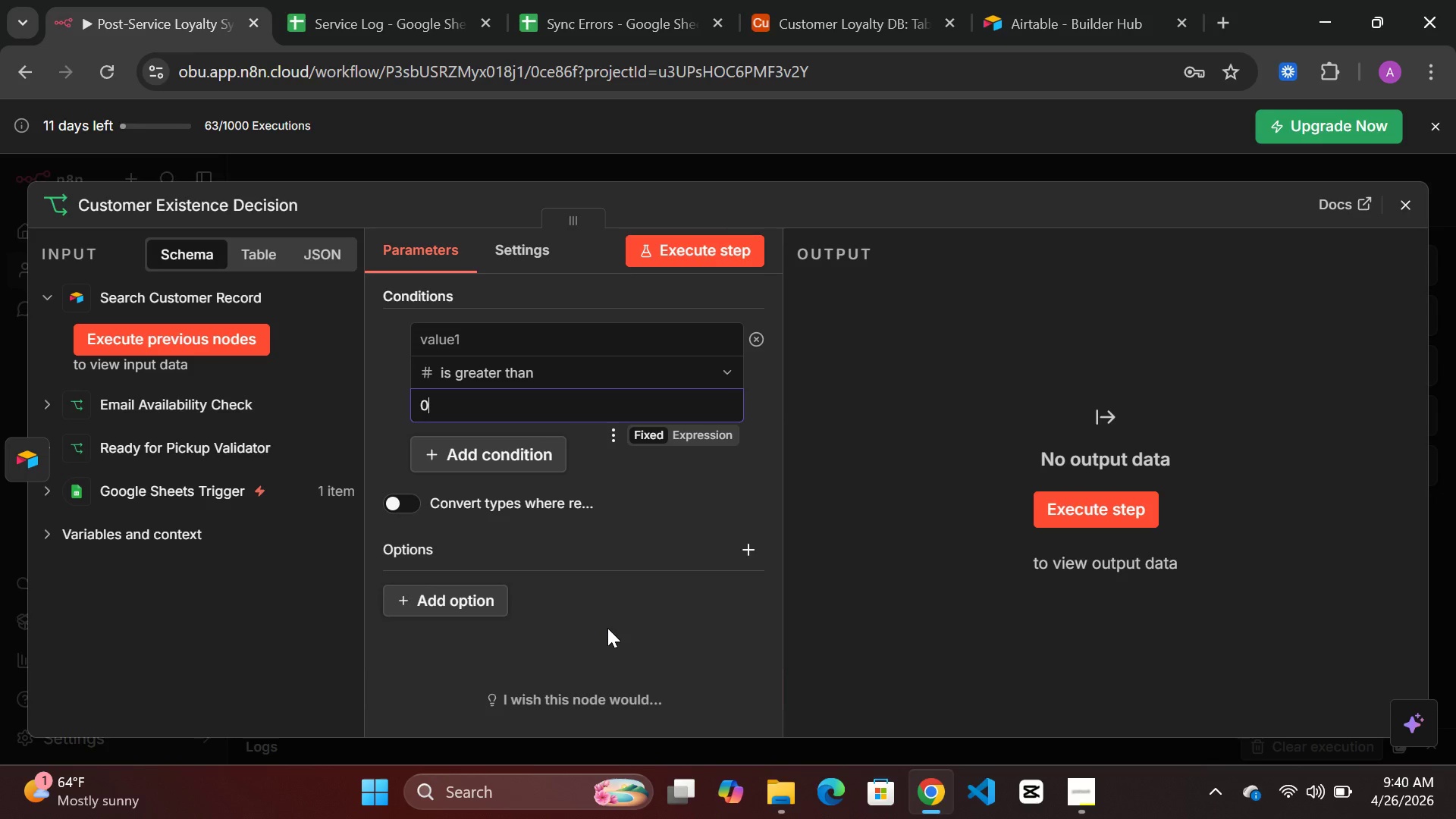 
wait(42.24)
 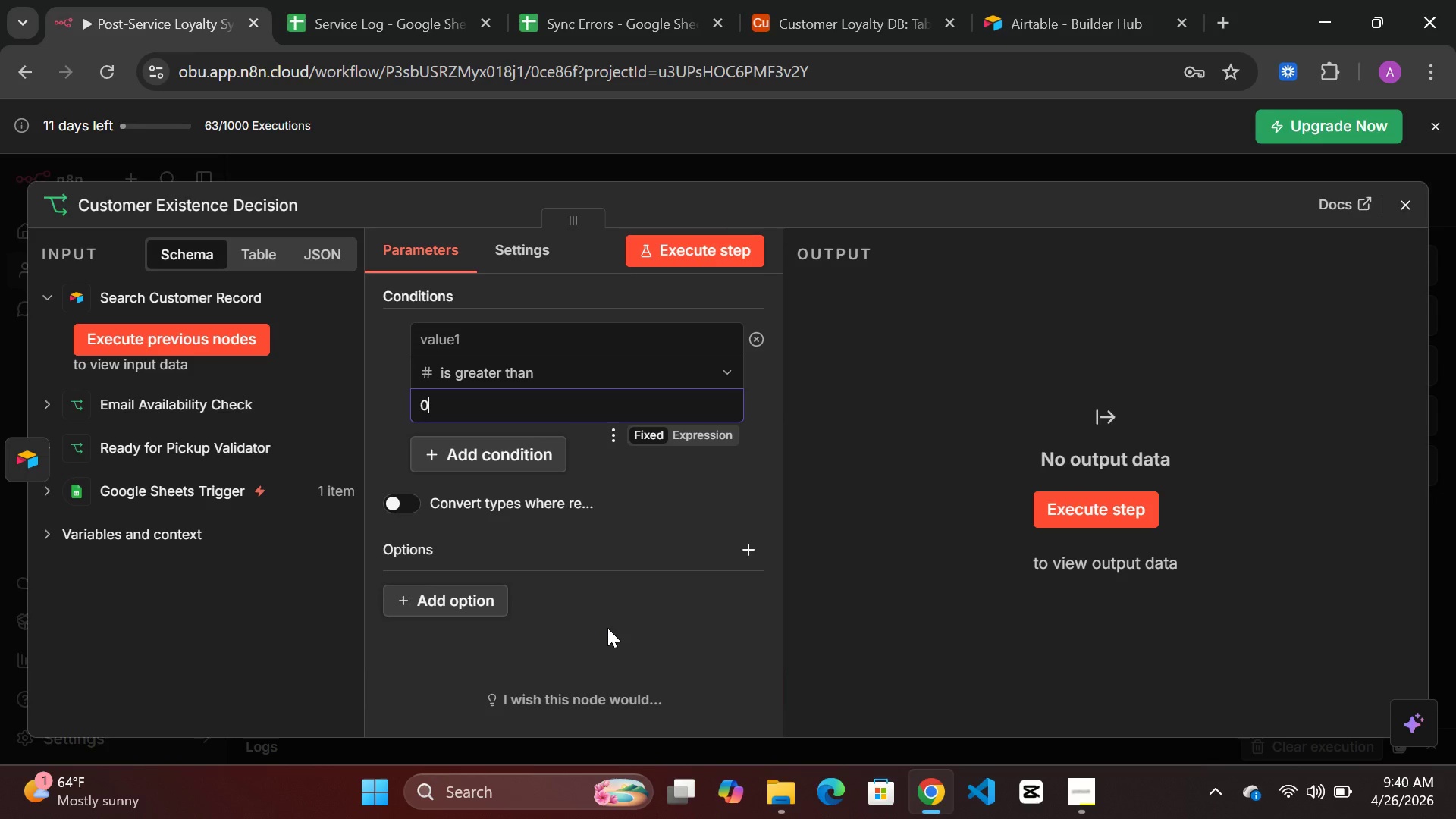 
left_click([846, 158])
 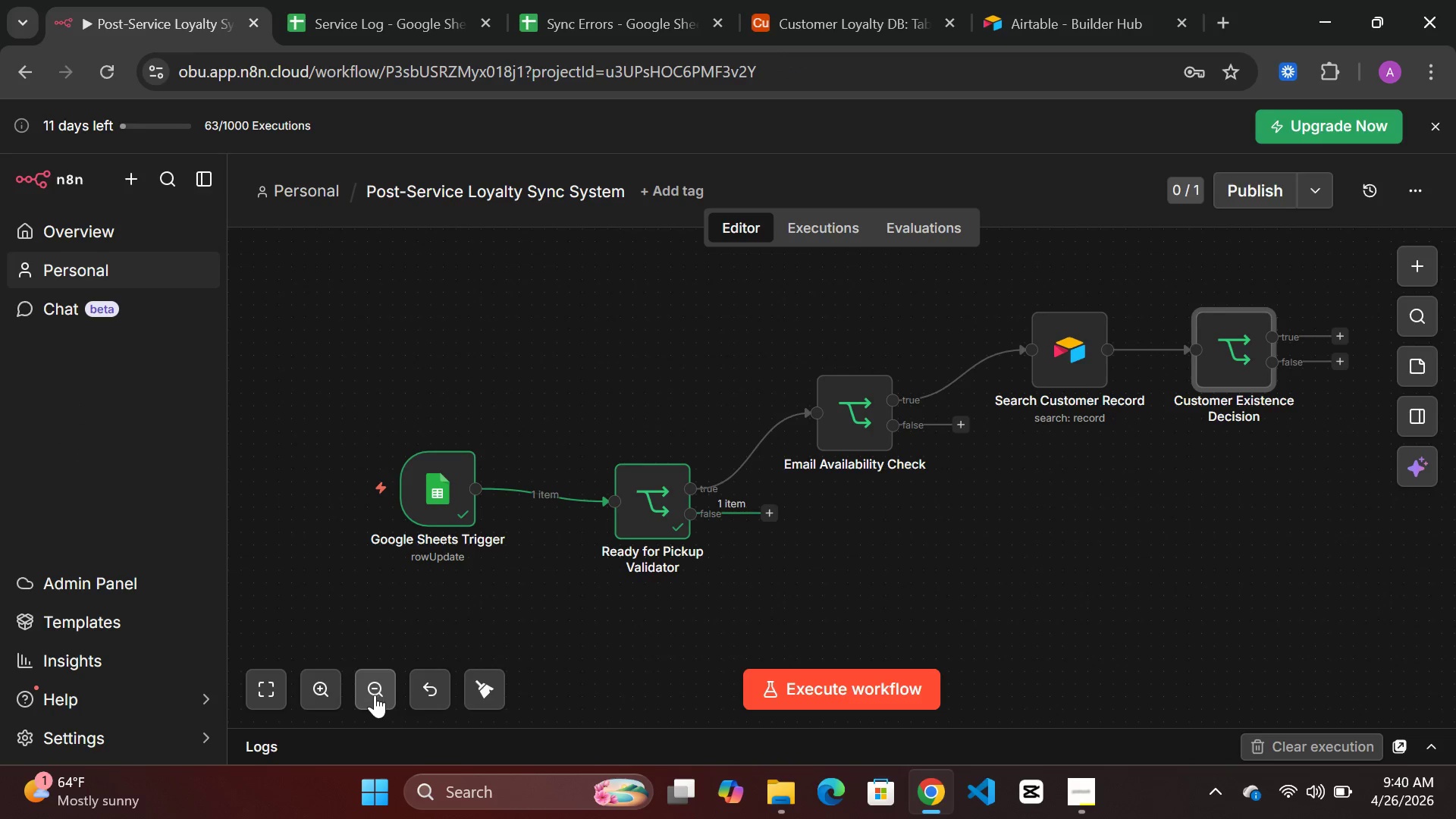 
double_click([372, 691])
 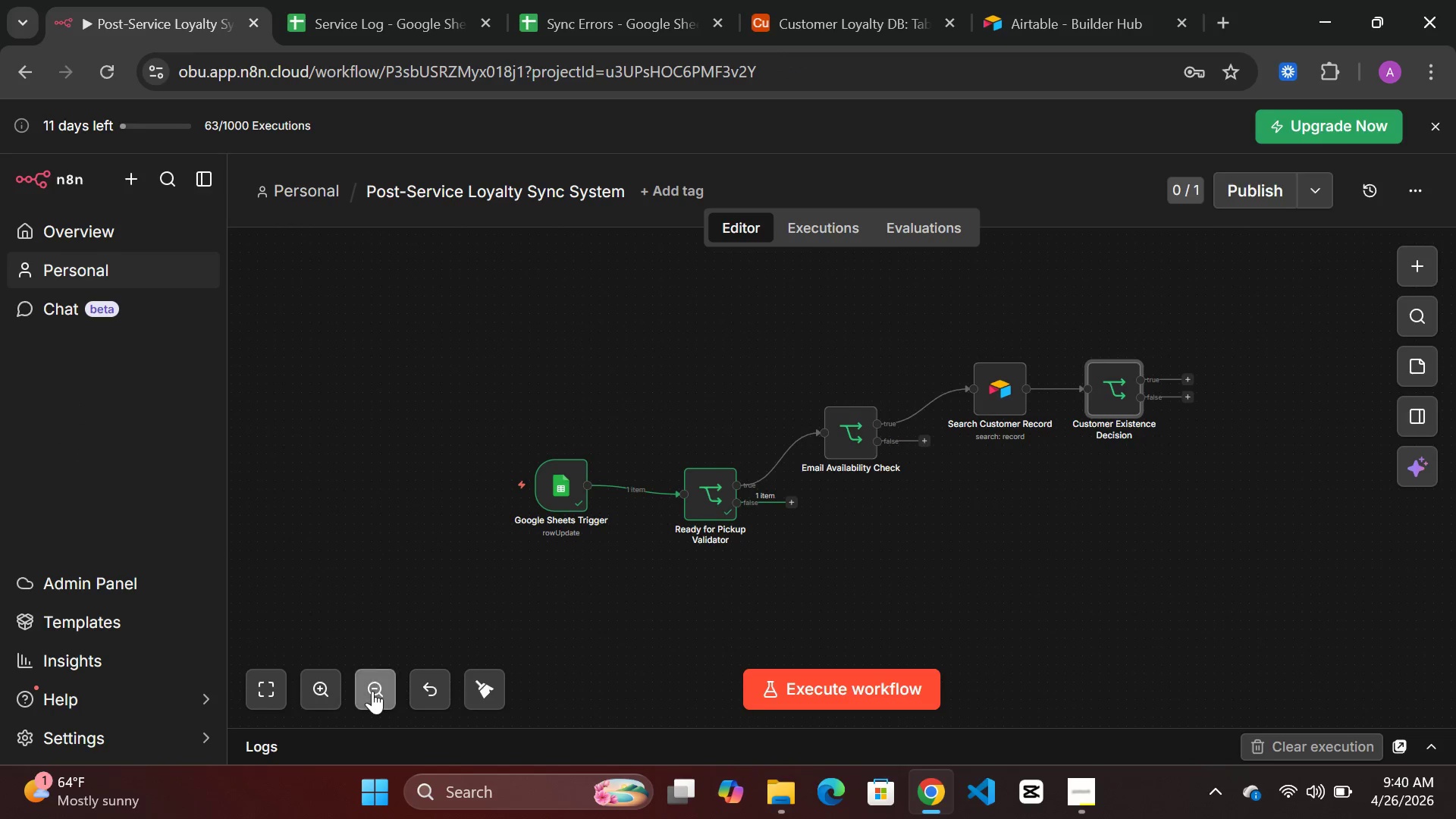 
triple_click([372, 691])
 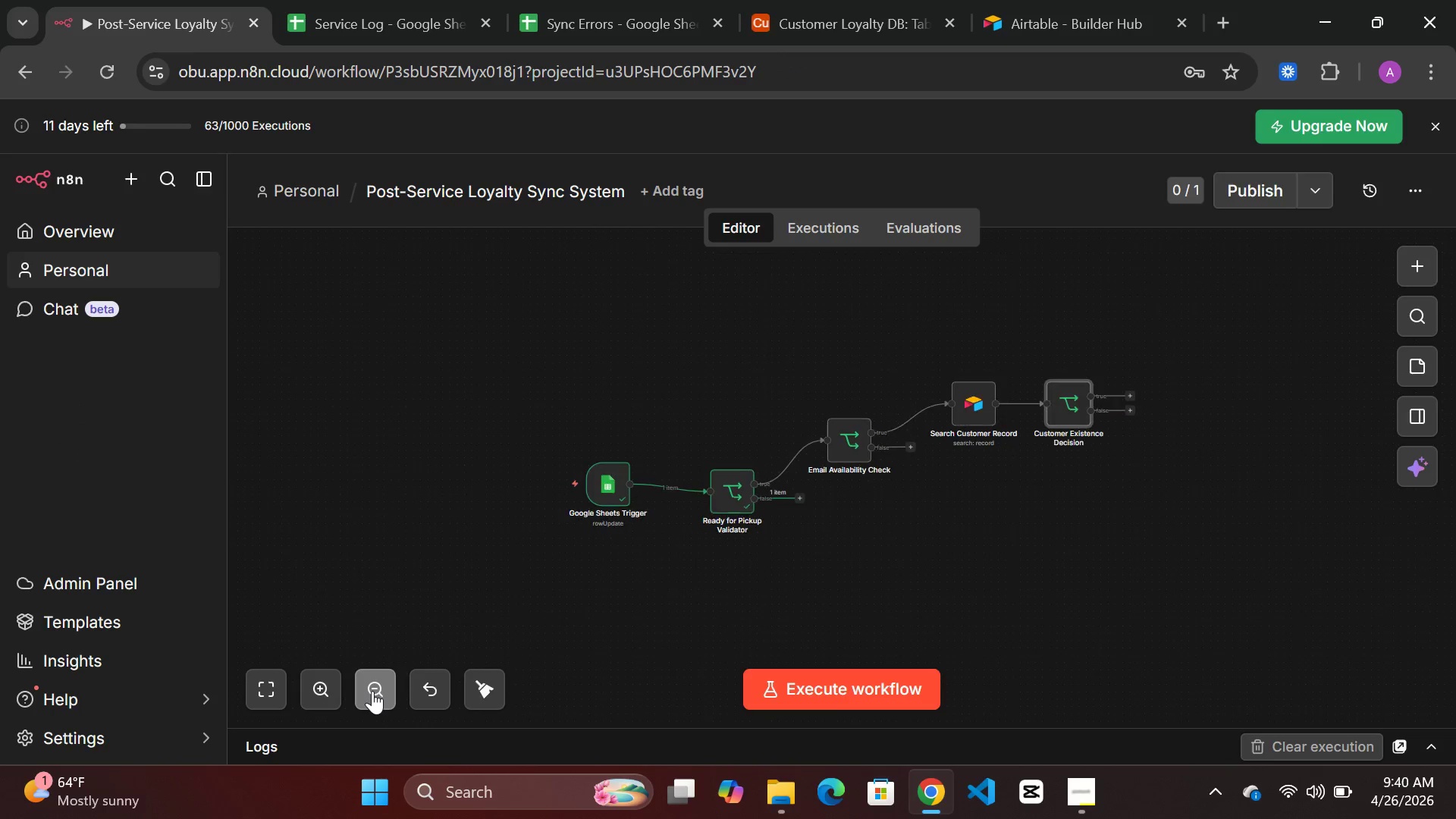 
triple_click([372, 691])
 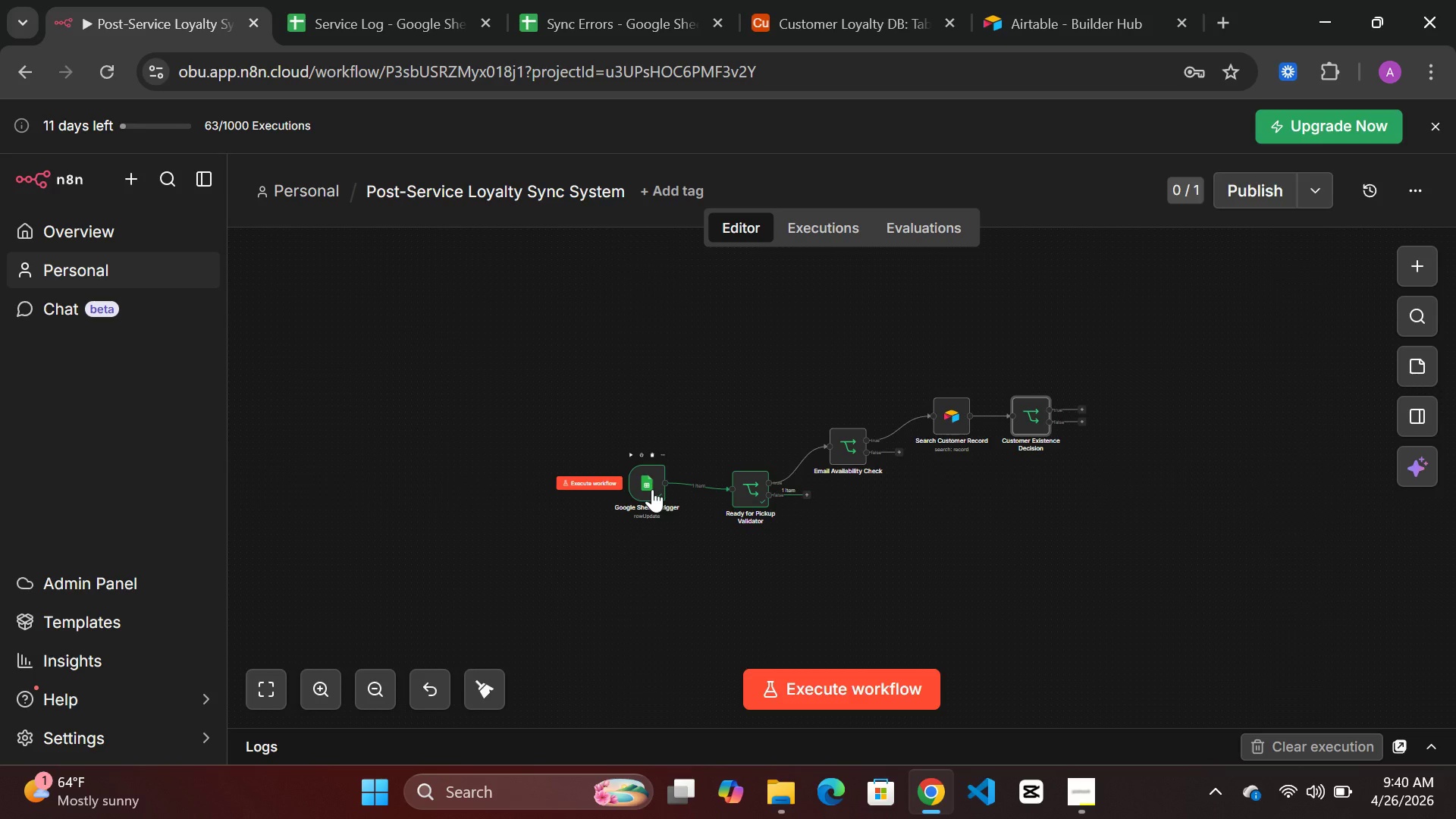 
left_click_drag(start_coordinate=[652, 489], to_coordinate=[479, 494])
 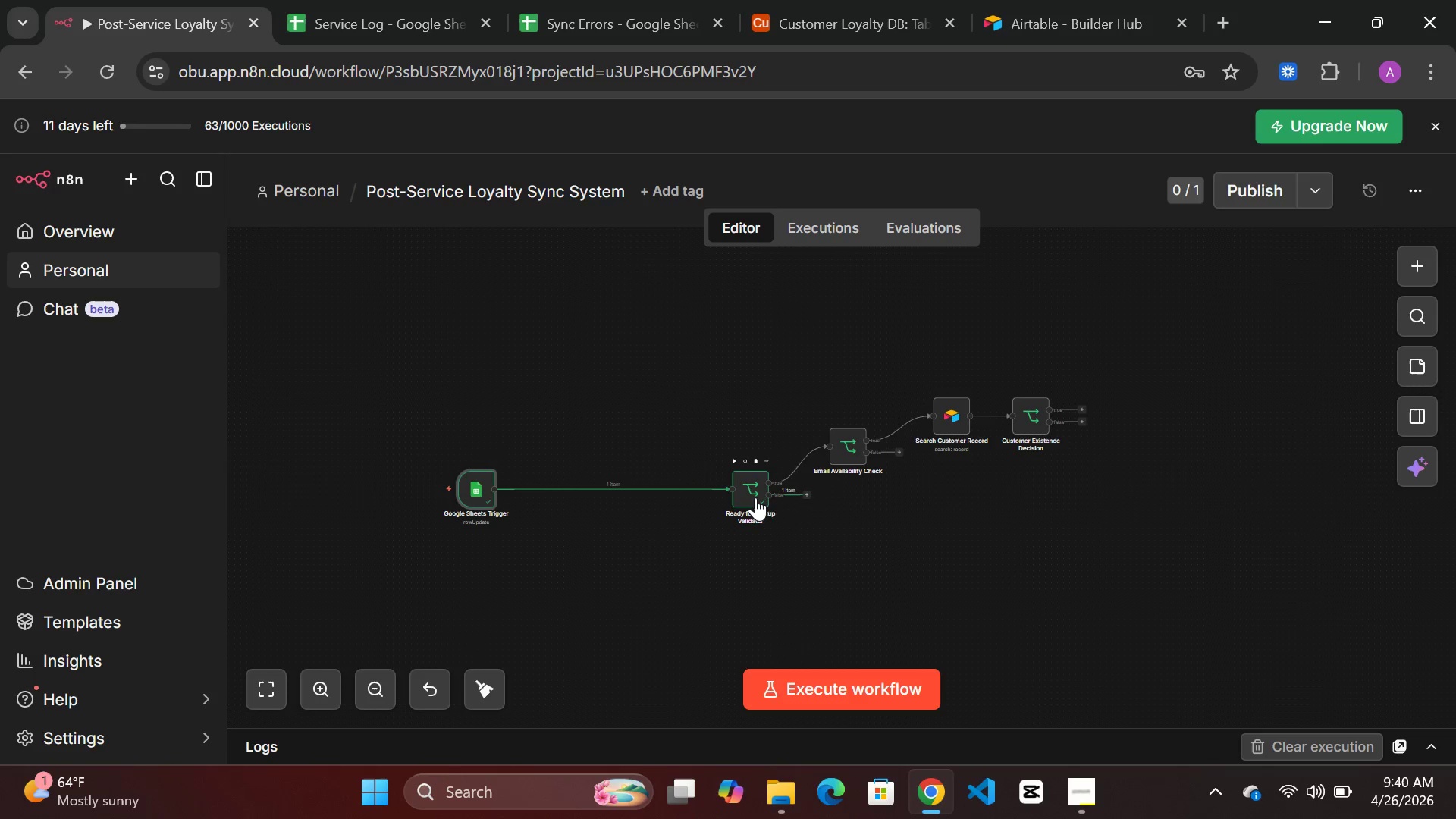 
left_click_drag(start_coordinate=[755, 497], to_coordinate=[611, 491])
 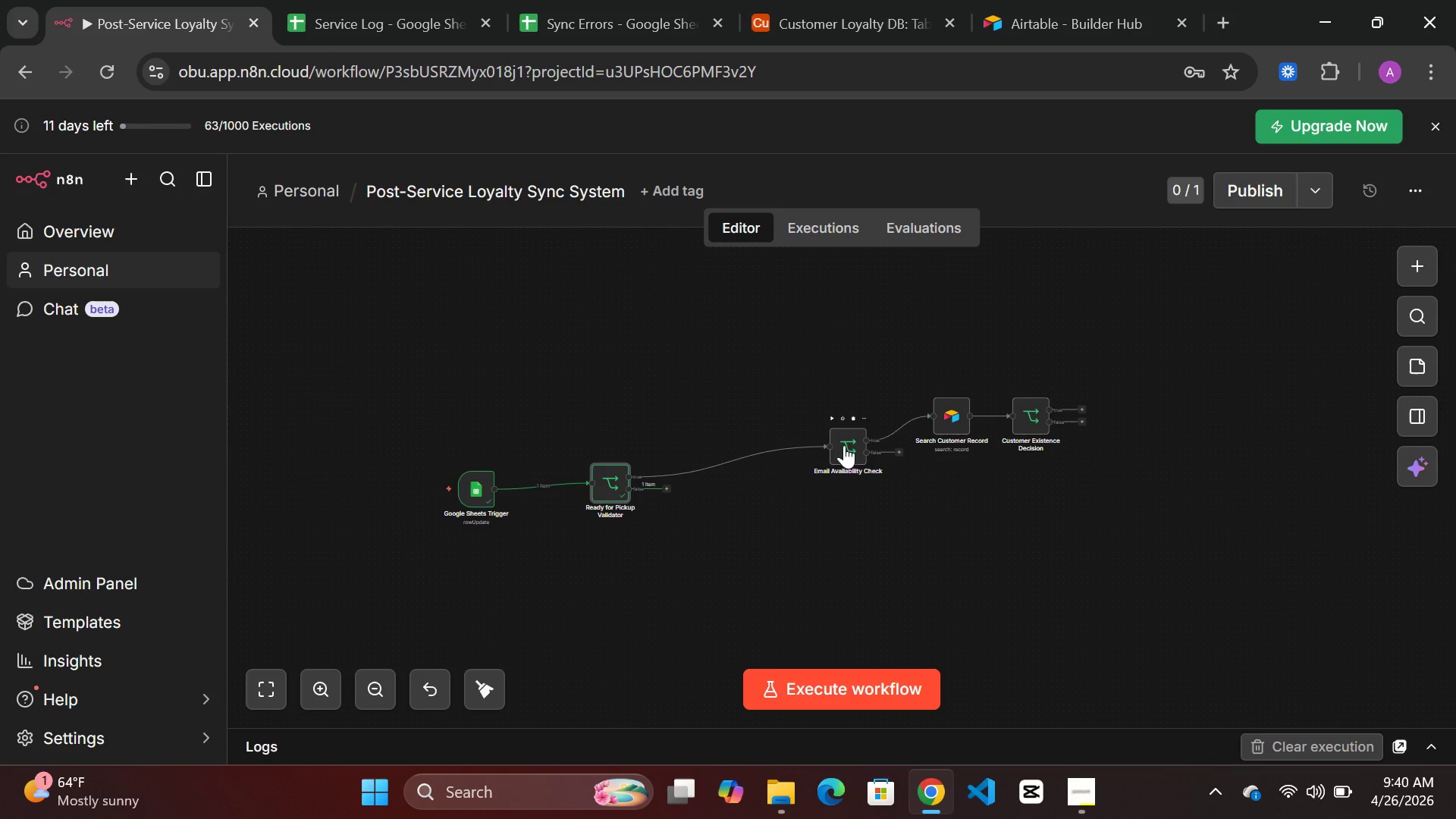 
left_click_drag(start_coordinate=[844, 445], to_coordinate=[717, 433])
 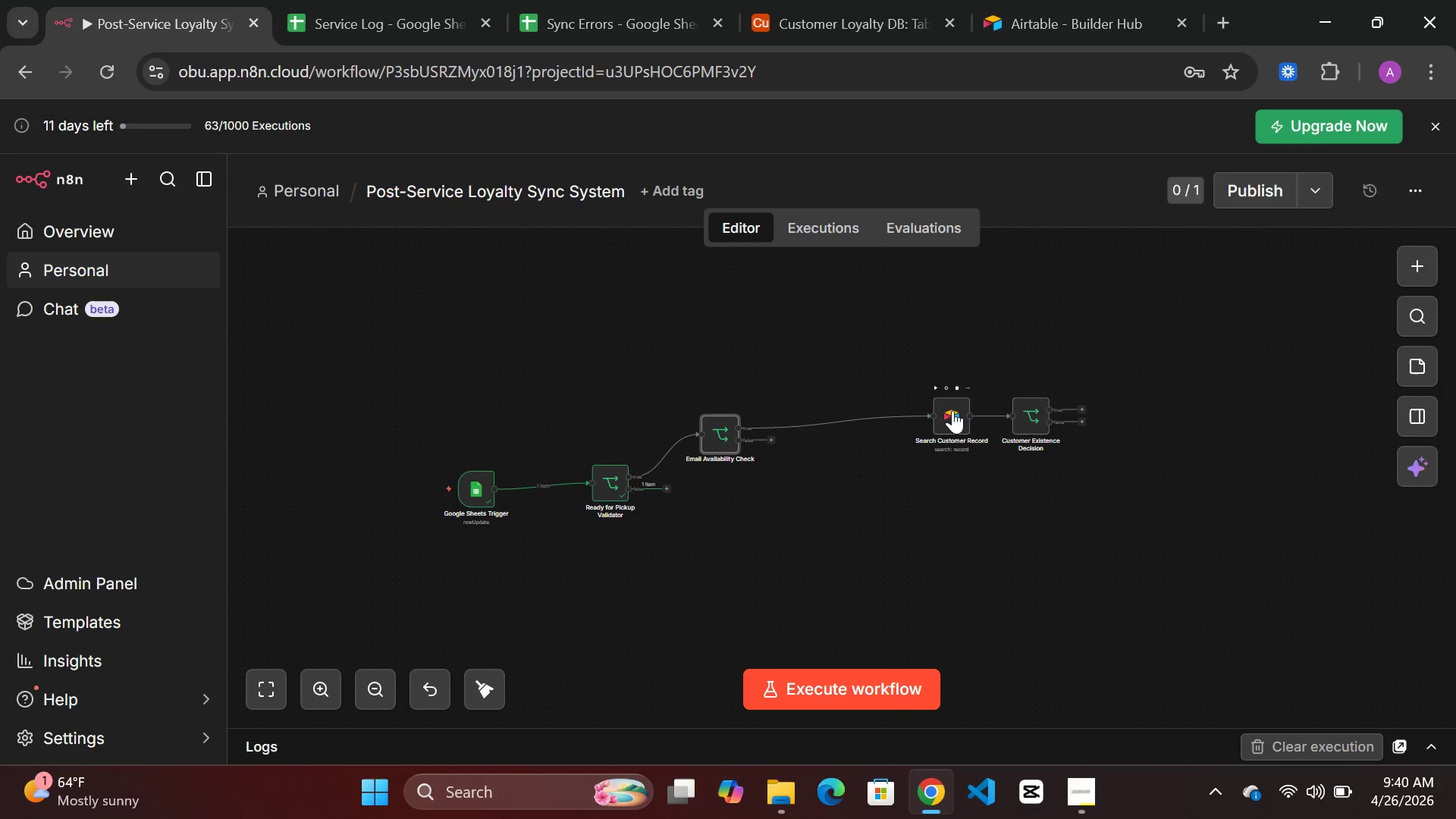 
left_click_drag(start_coordinate=[952, 410], to_coordinate=[827, 400])
 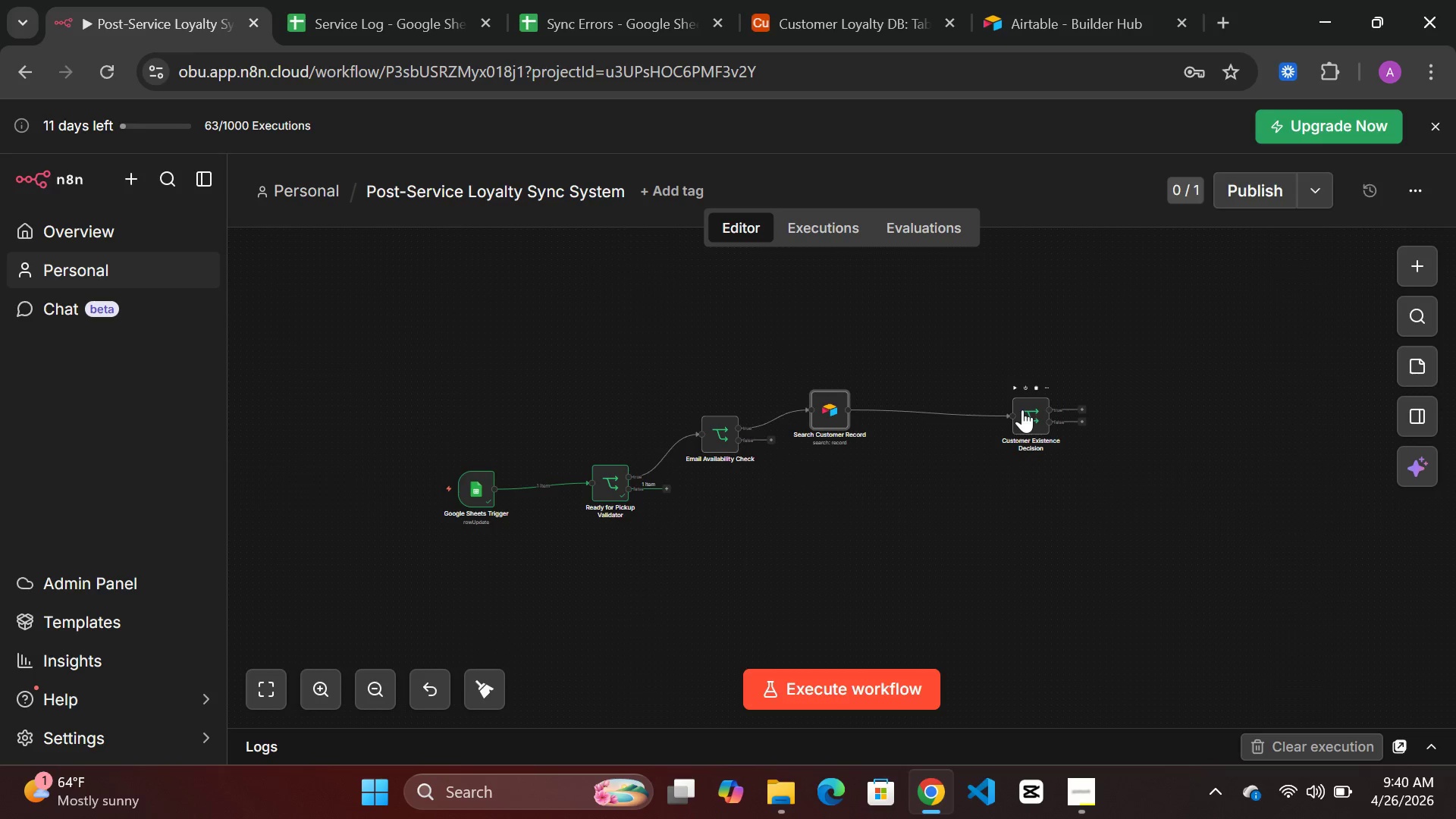 
left_click_drag(start_coordinate=[1022, 410], to_coordinate=[948, 390])
 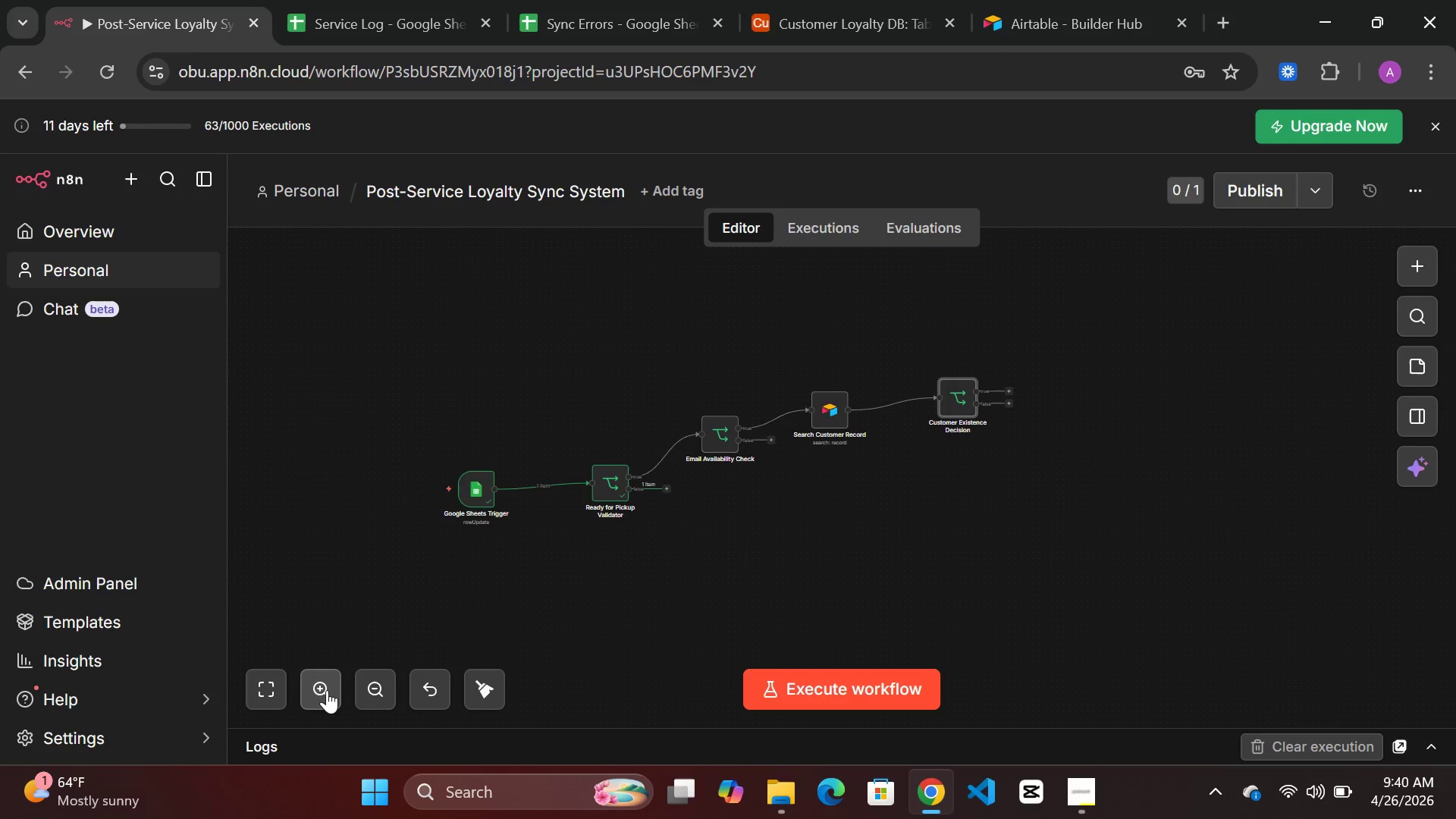 
left_click([317, 689])
 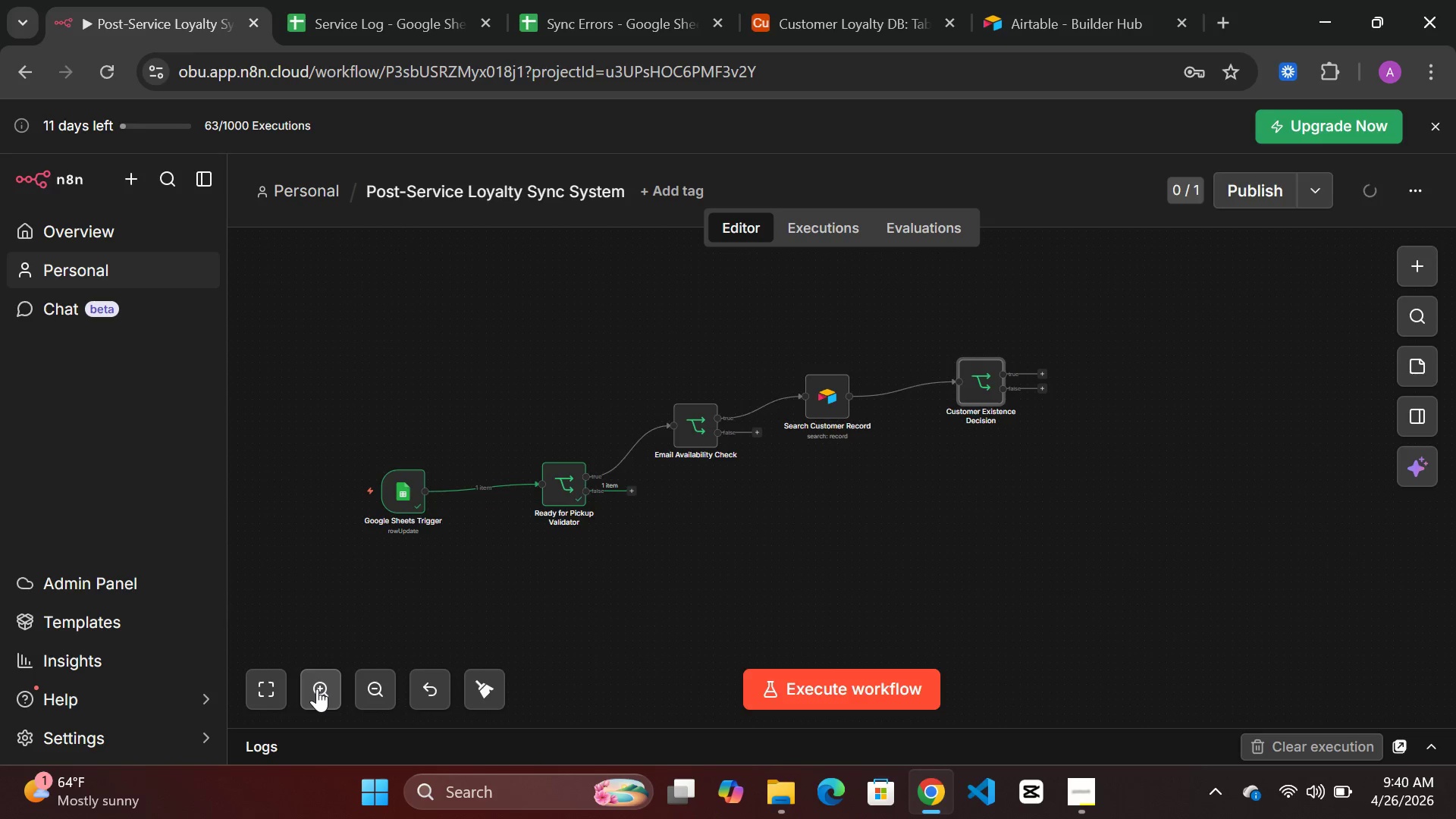 
left_click([317, 689])
 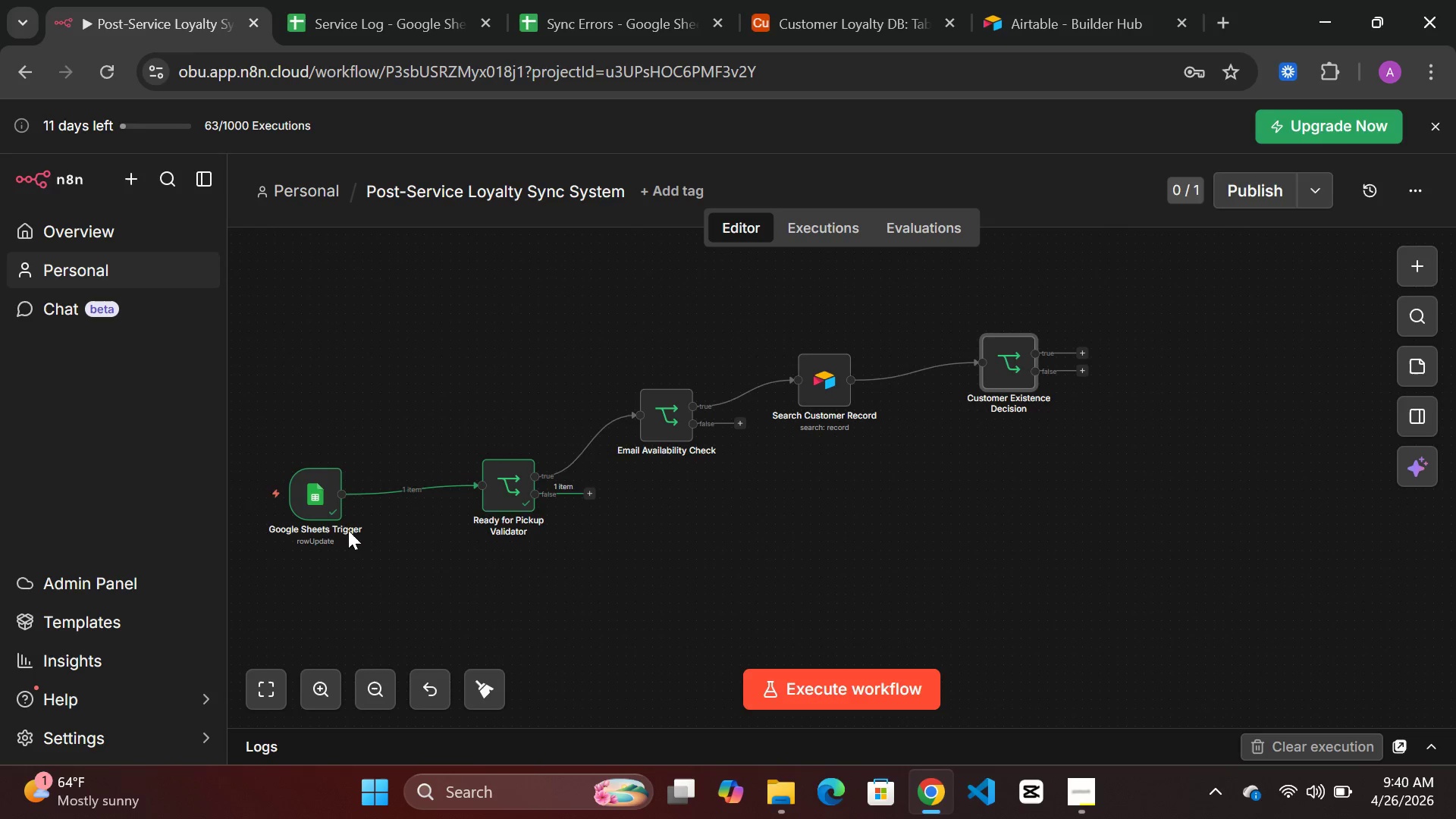 
left_click_drag(start_coordinate=[315, 505], to_coordinate=[393, 500])
 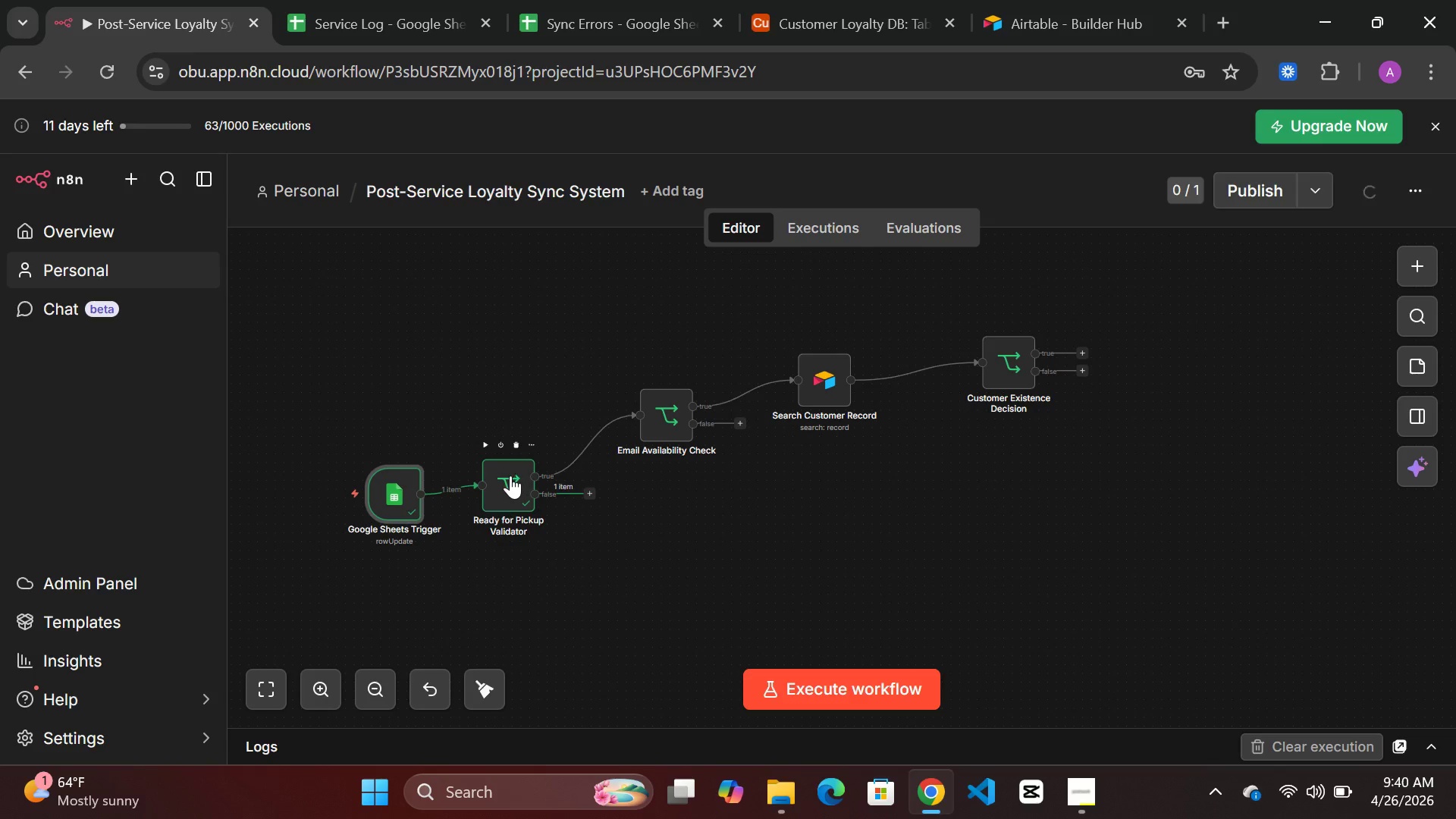 
left_click_drag(start_coordinate=[510, 475], to_coordinate=[534, 463])
 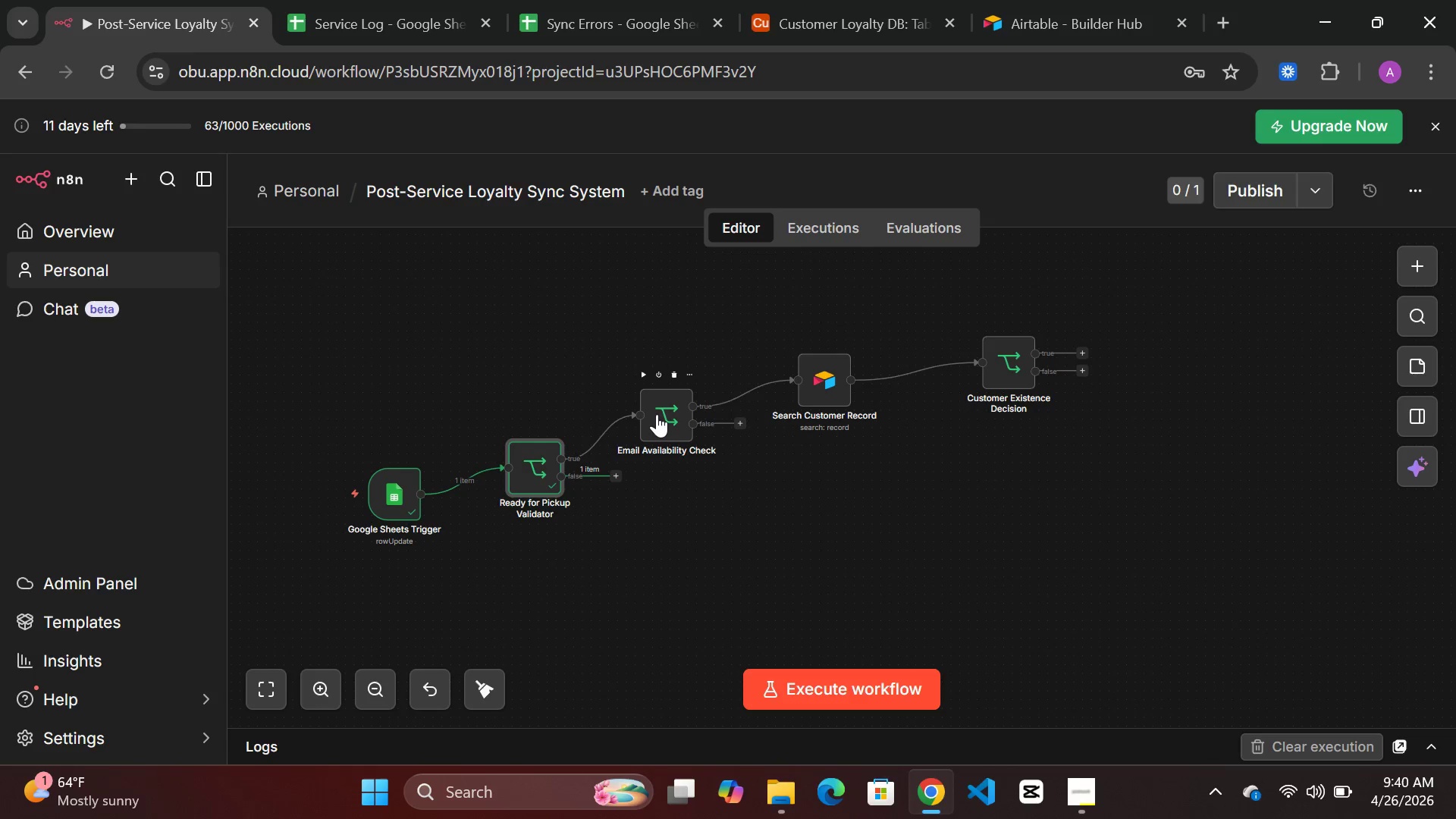 
left_click_drag(start_coordinate=[657, 414], to_coordinate=[678, 409])
 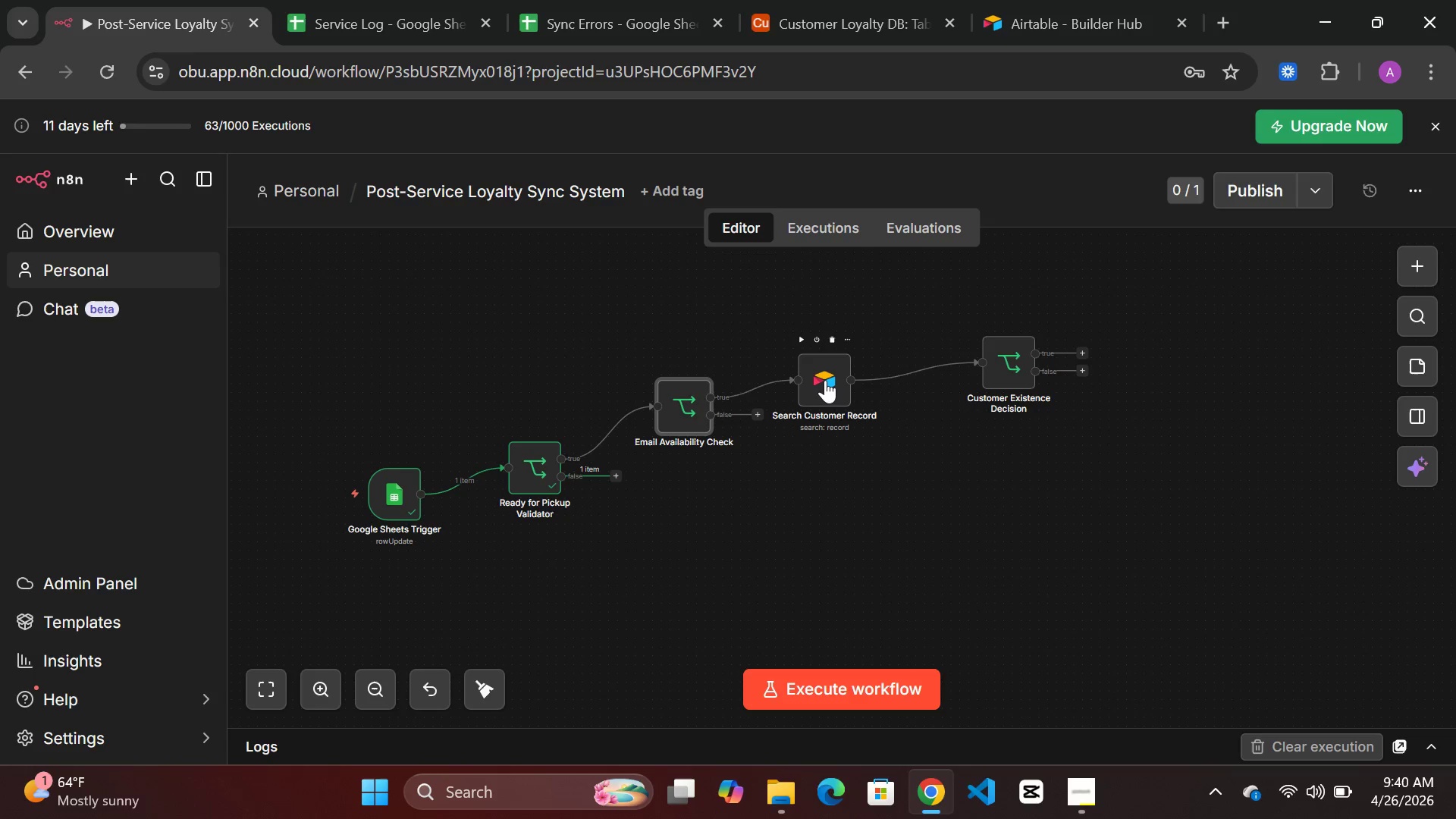 
left_click_drag(start_coordinate=[825, 380], to_coordinate=[868, 375])
 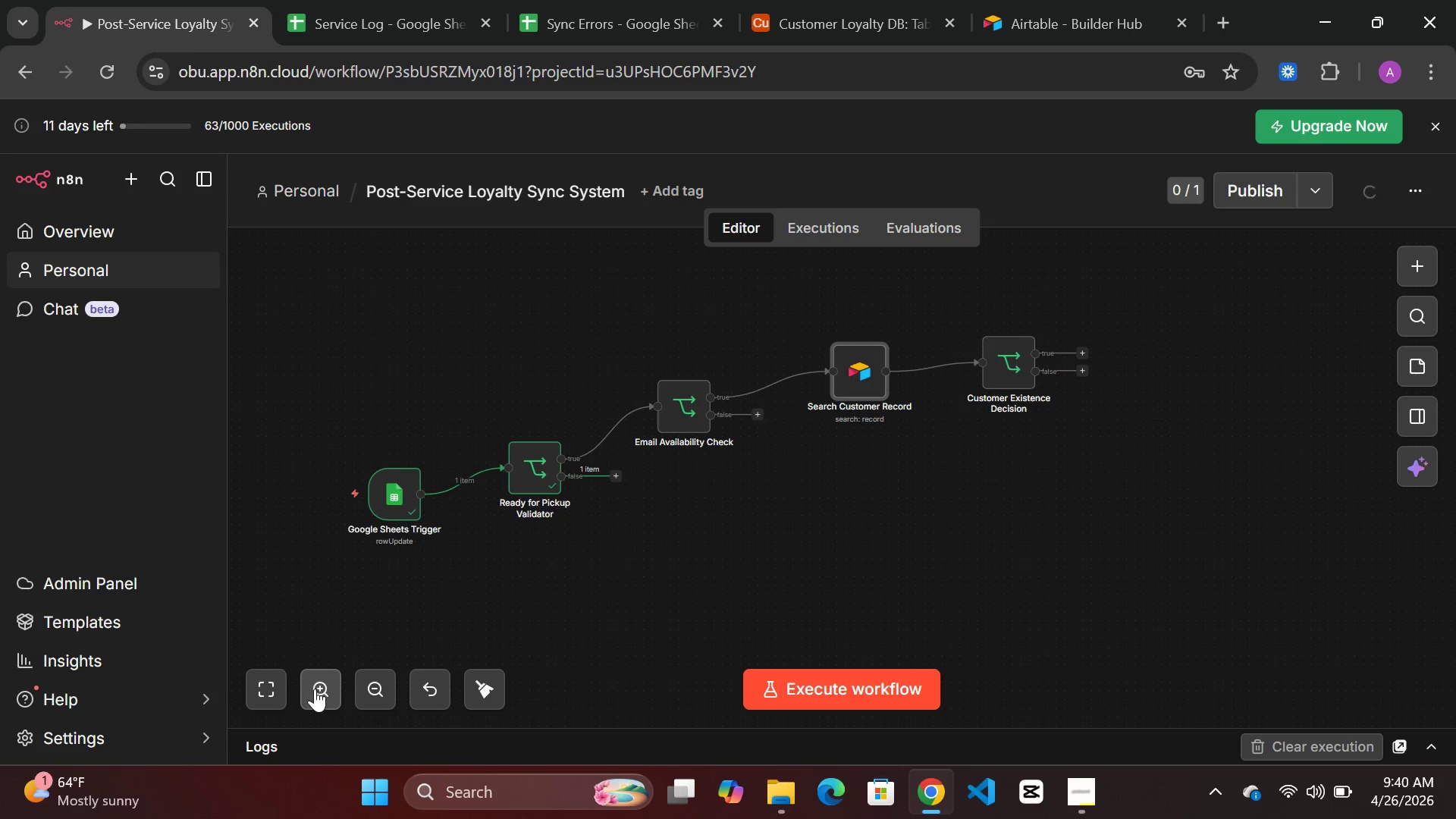 
left_click([319, 689])
 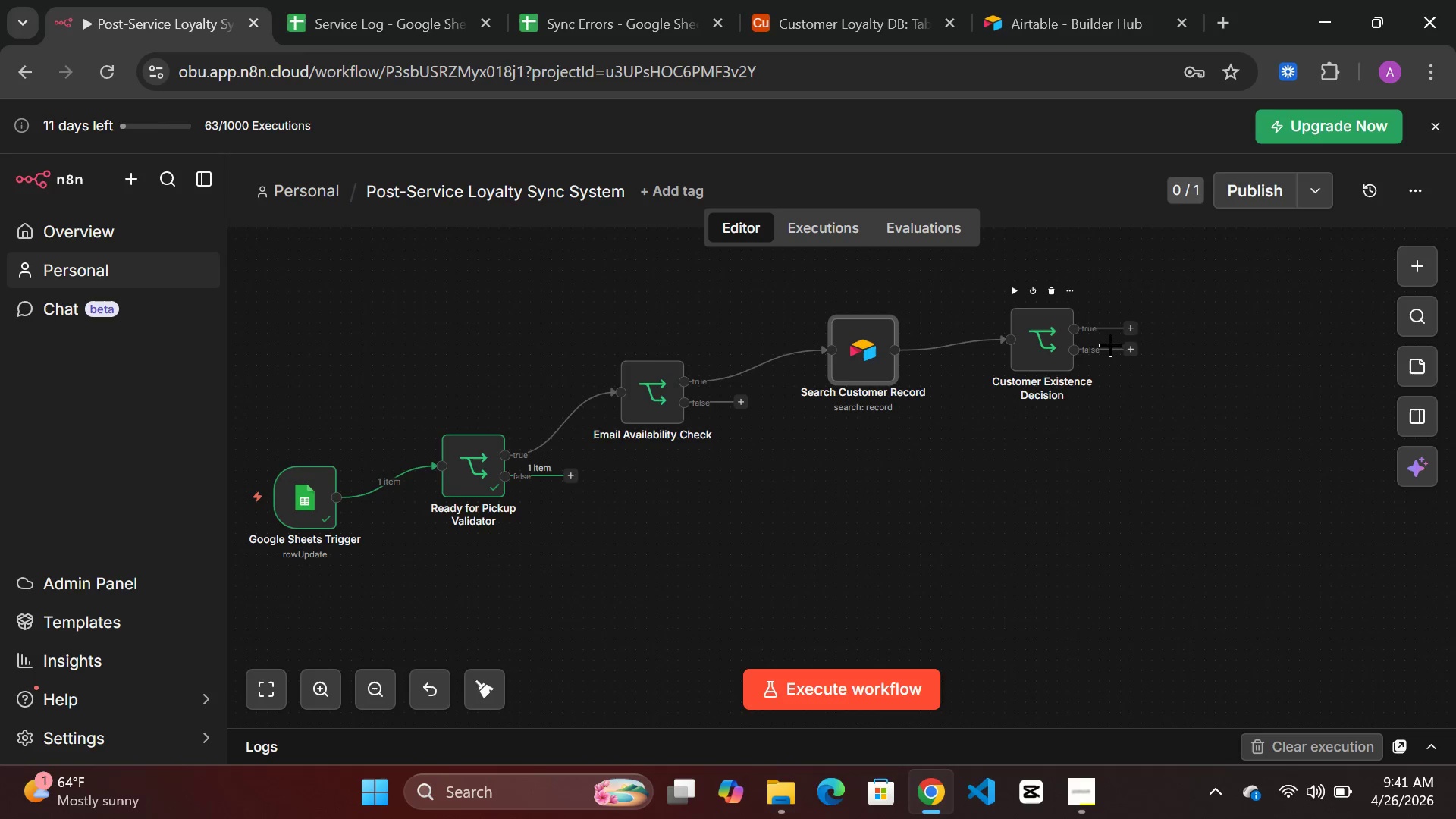 
left_click([1134, 323])
 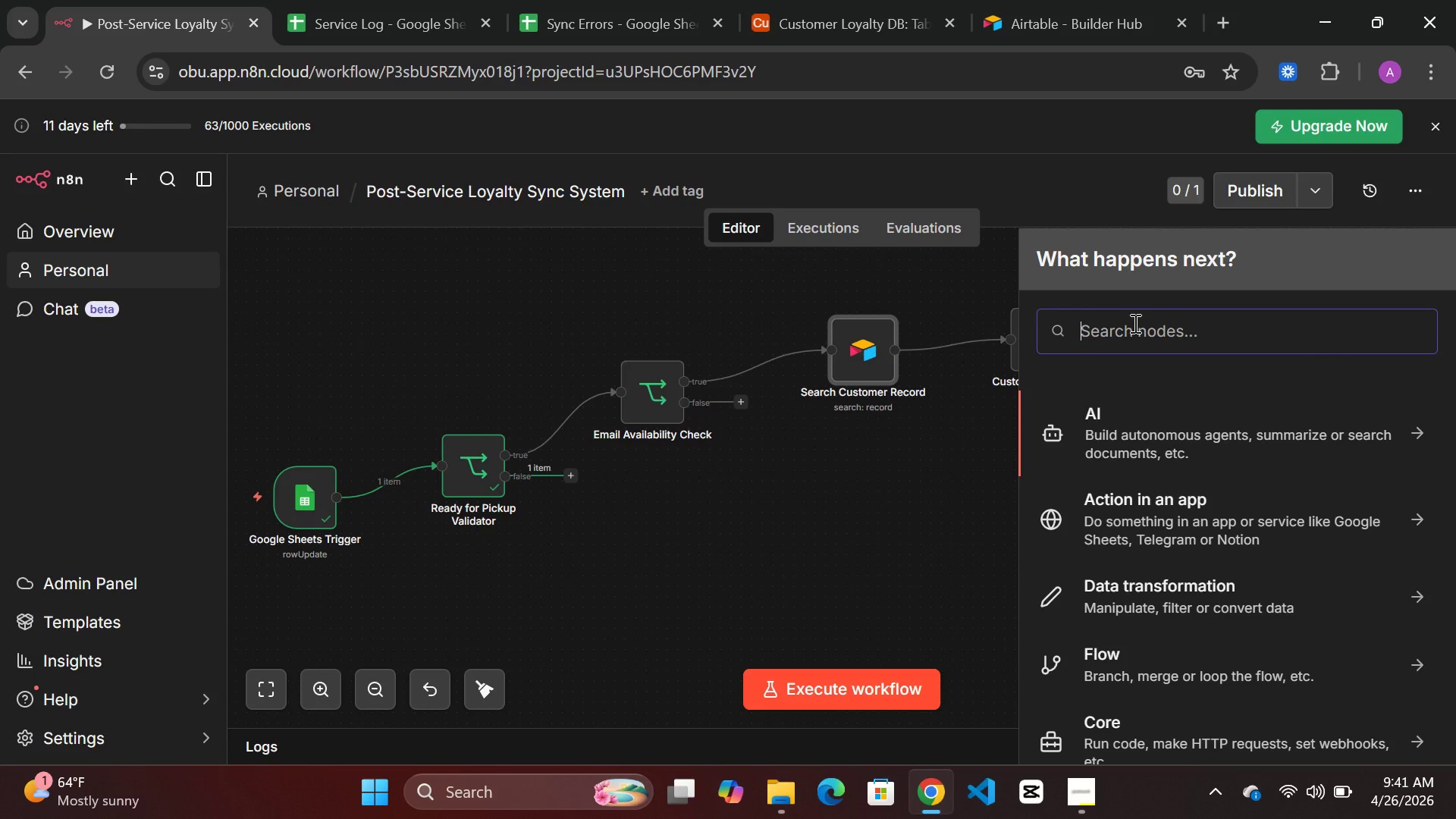 
type(airt)
 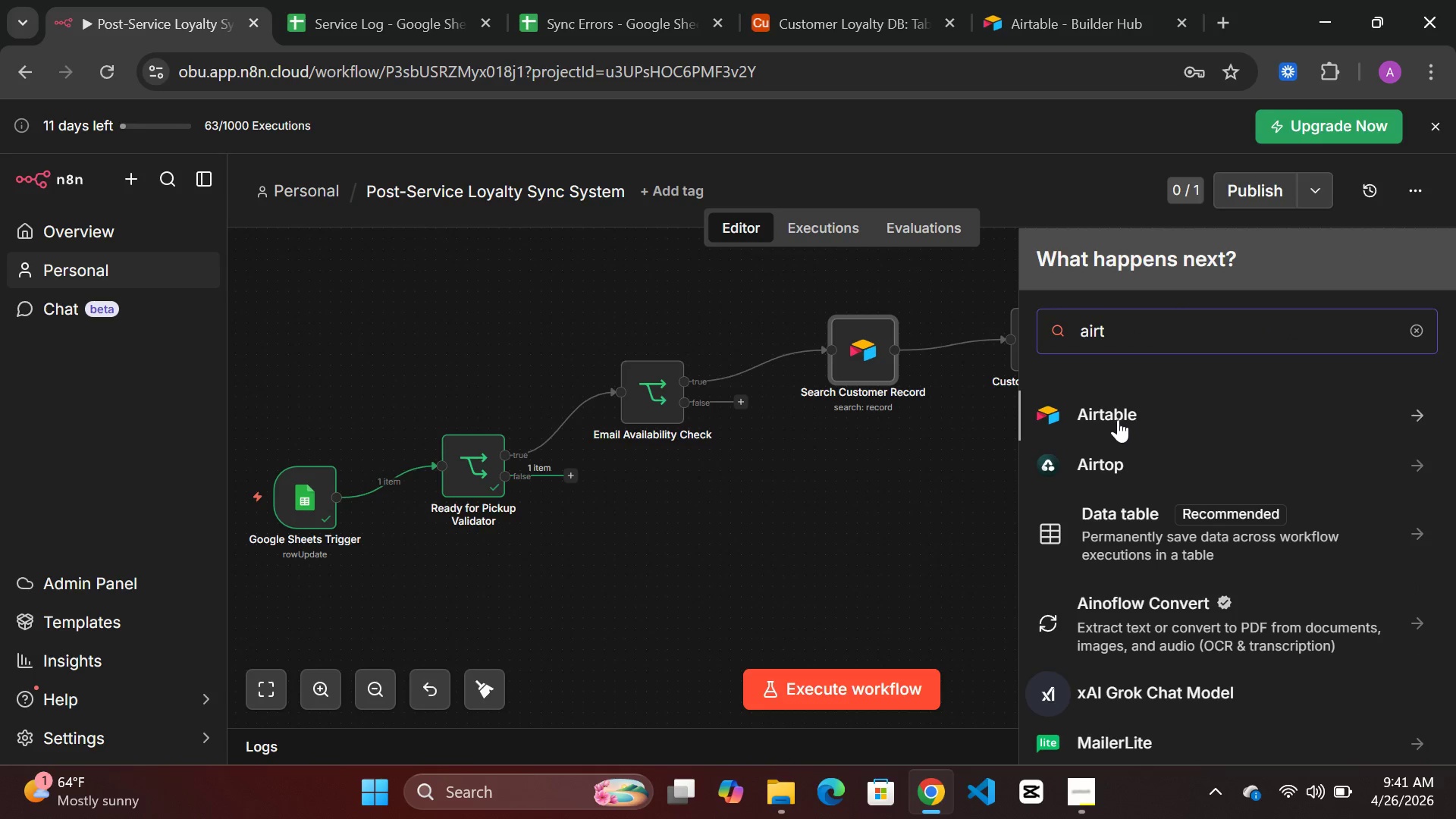 
left_click([1118, 419])
 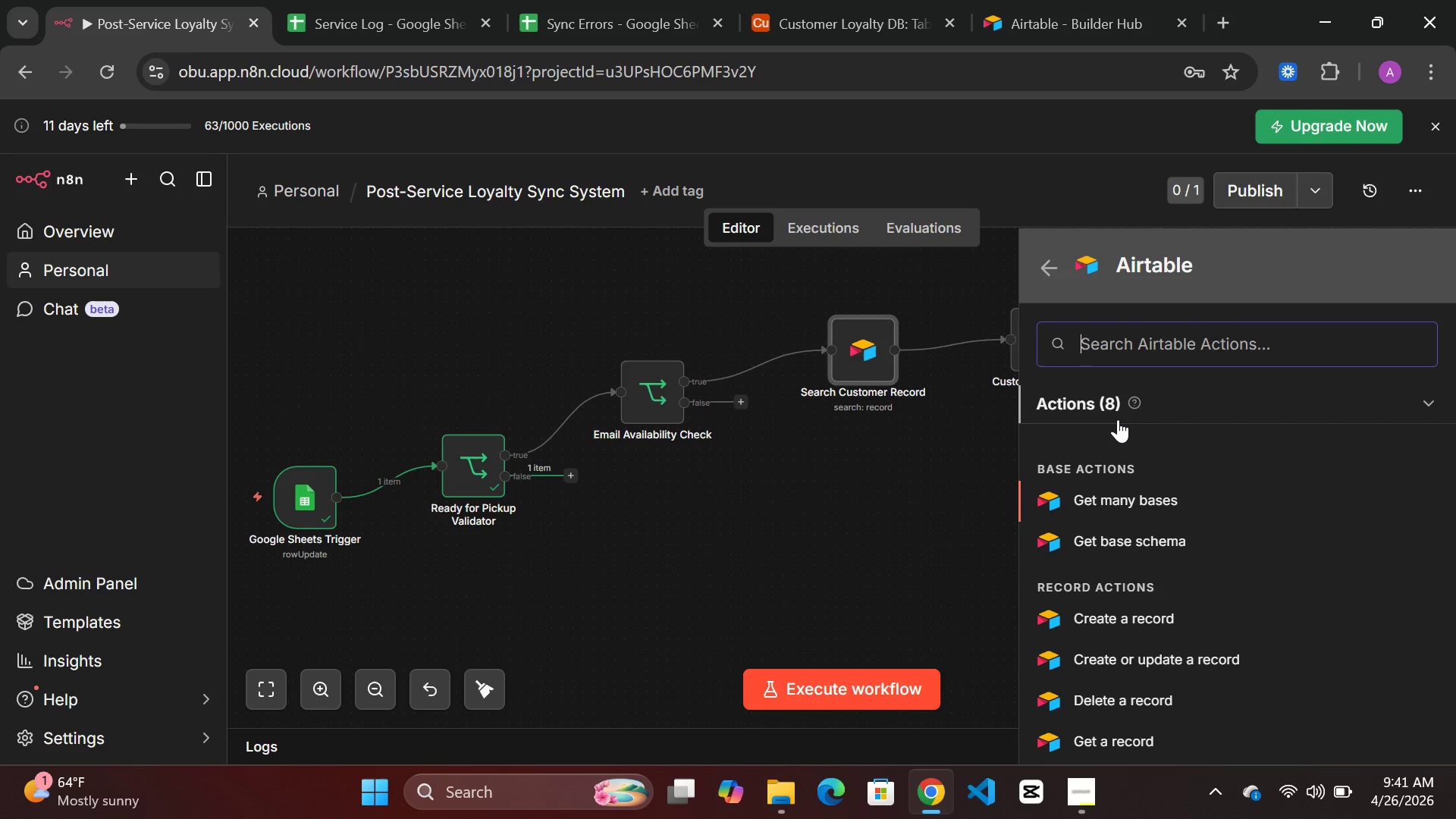 
wait(5.95)
 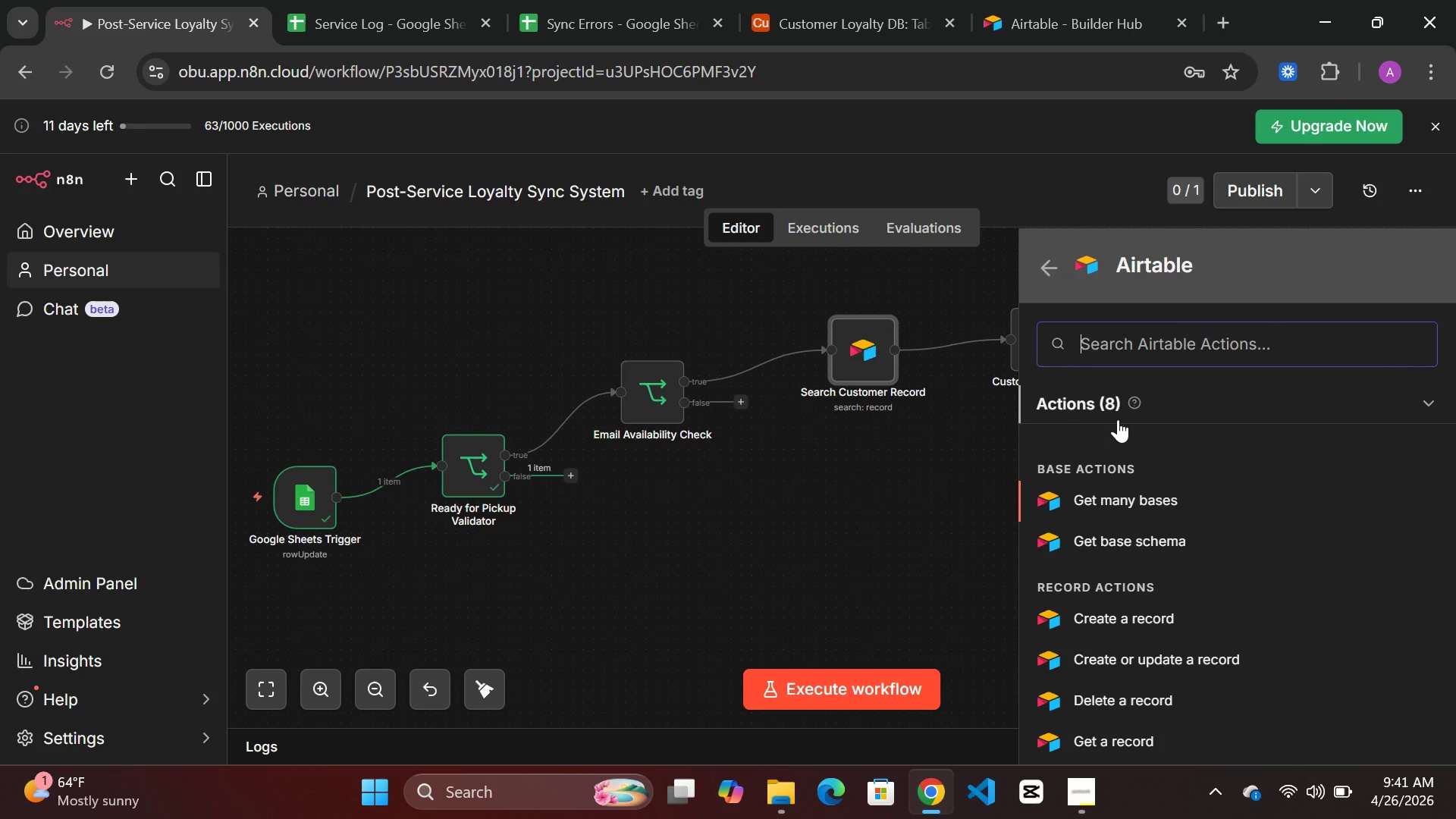 
type(up)
 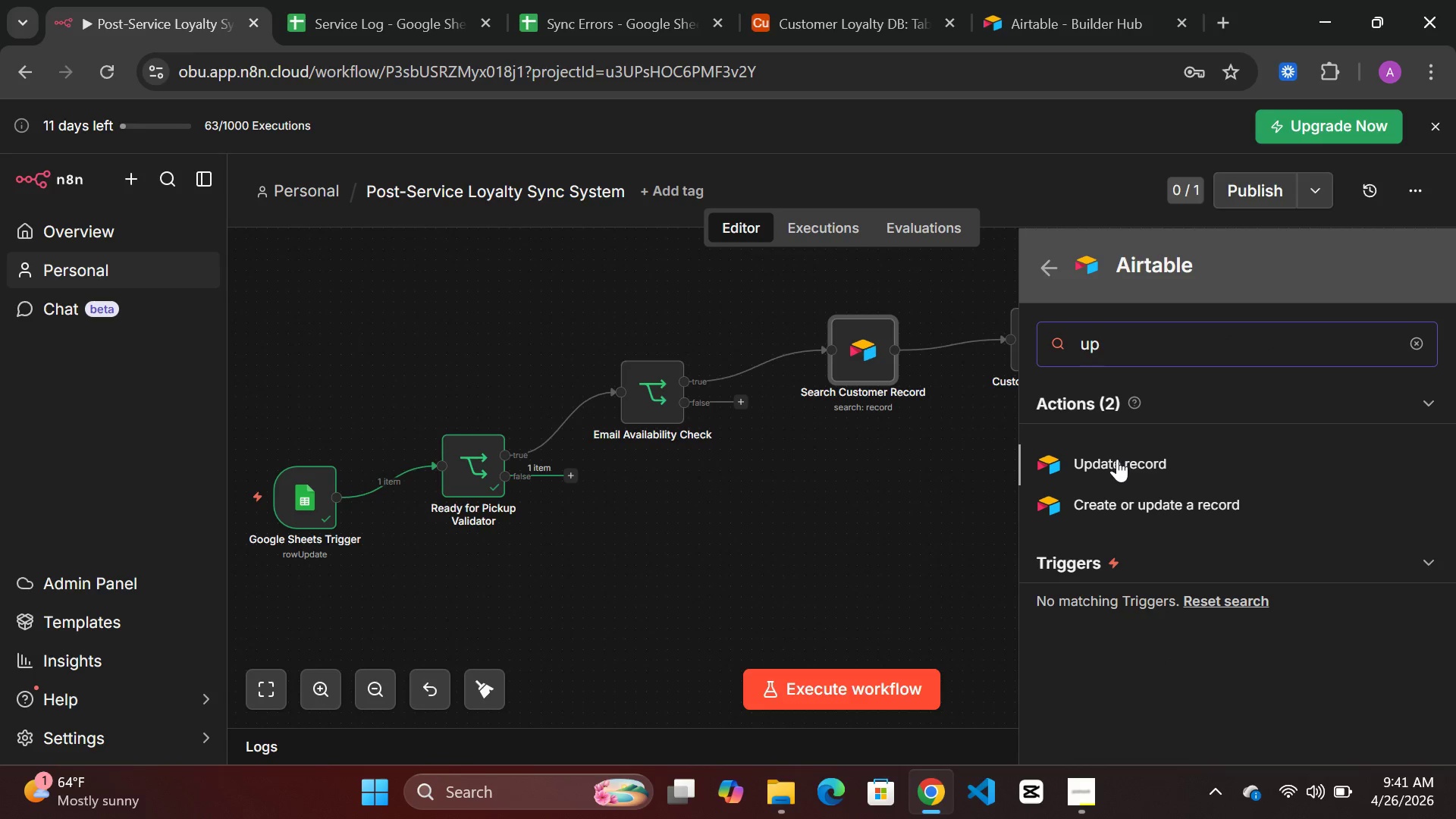 
left_click([1117, 459])
 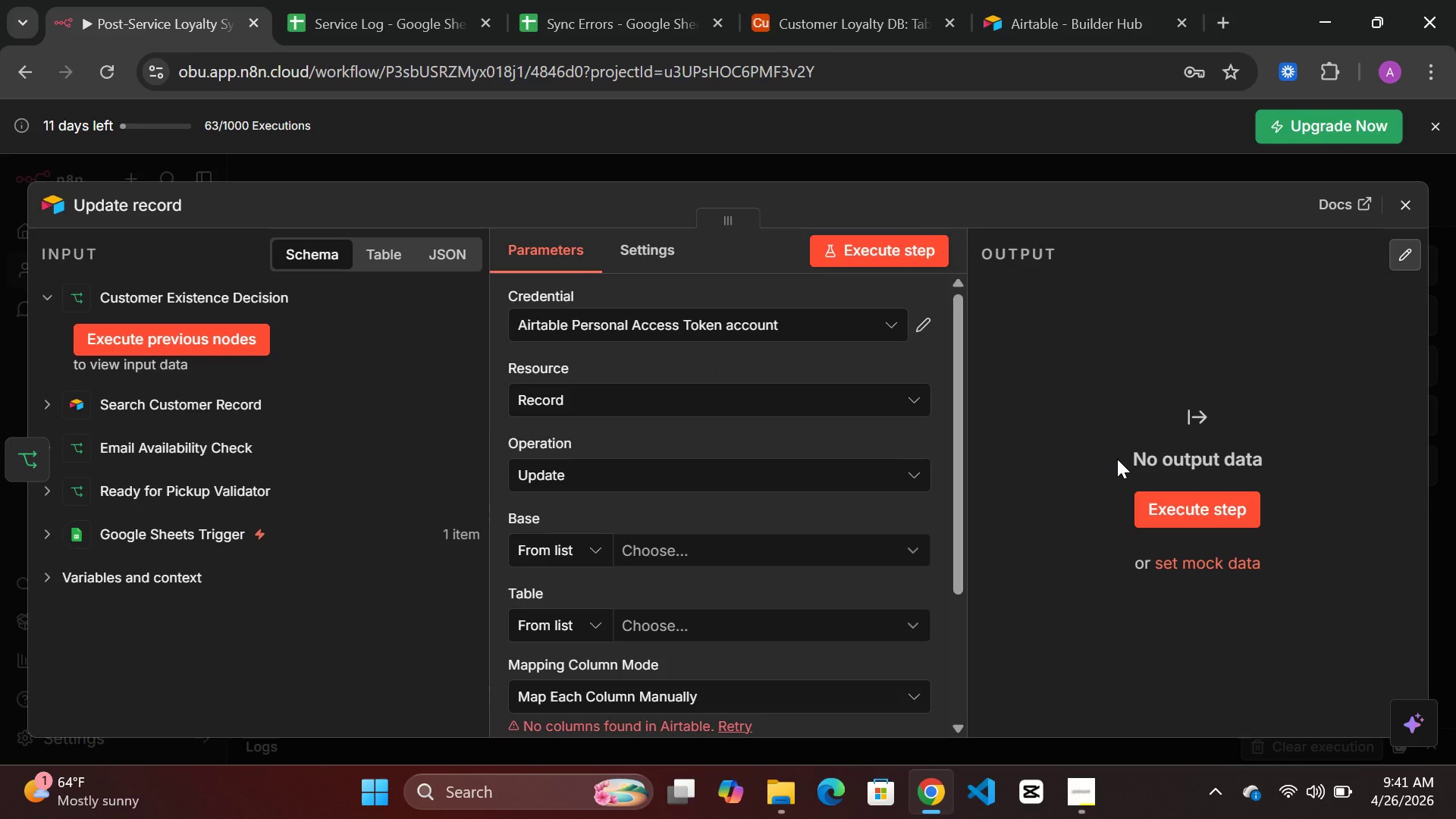 
wait(11.28)
 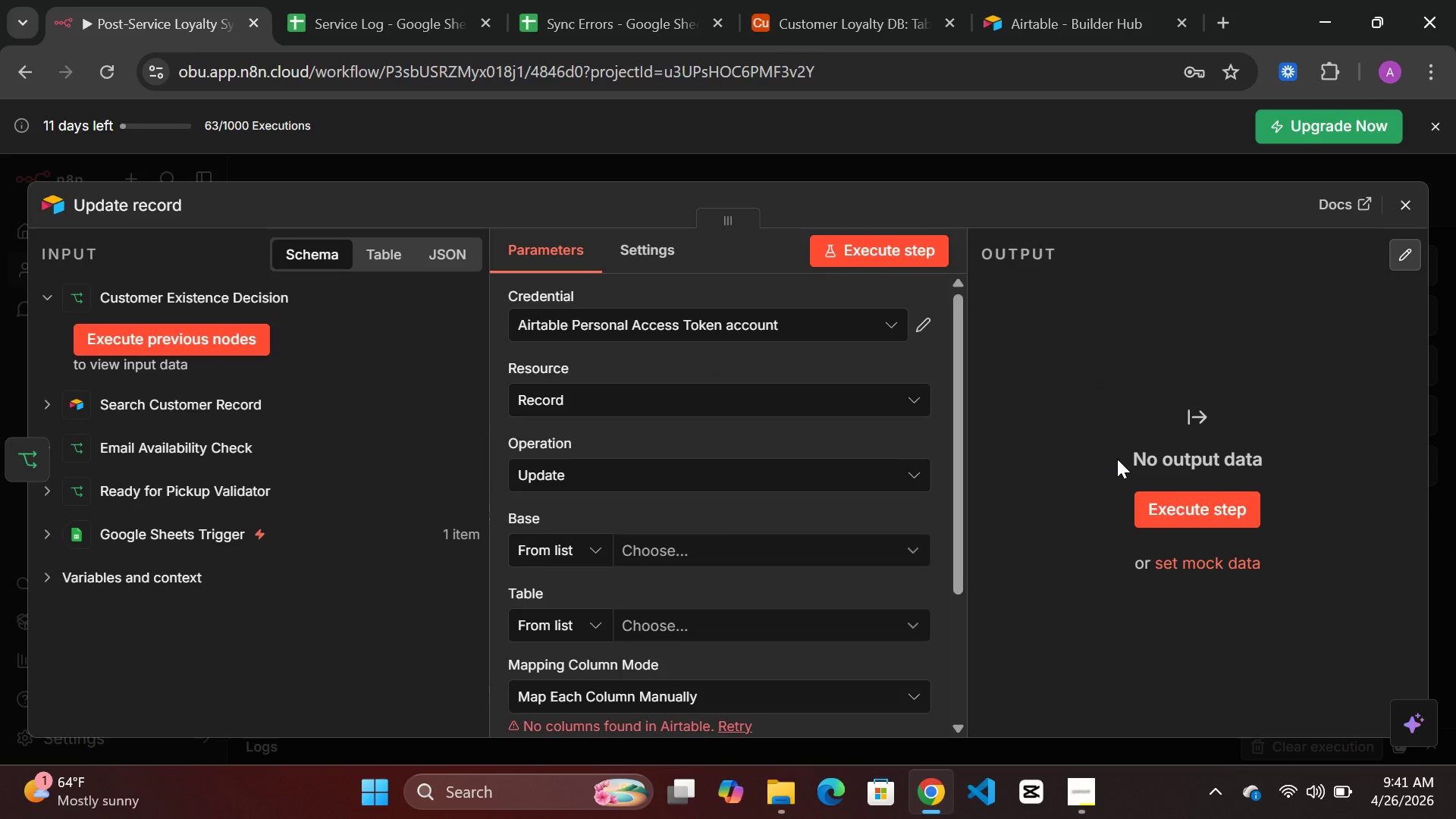 
left_click([136, 206])
 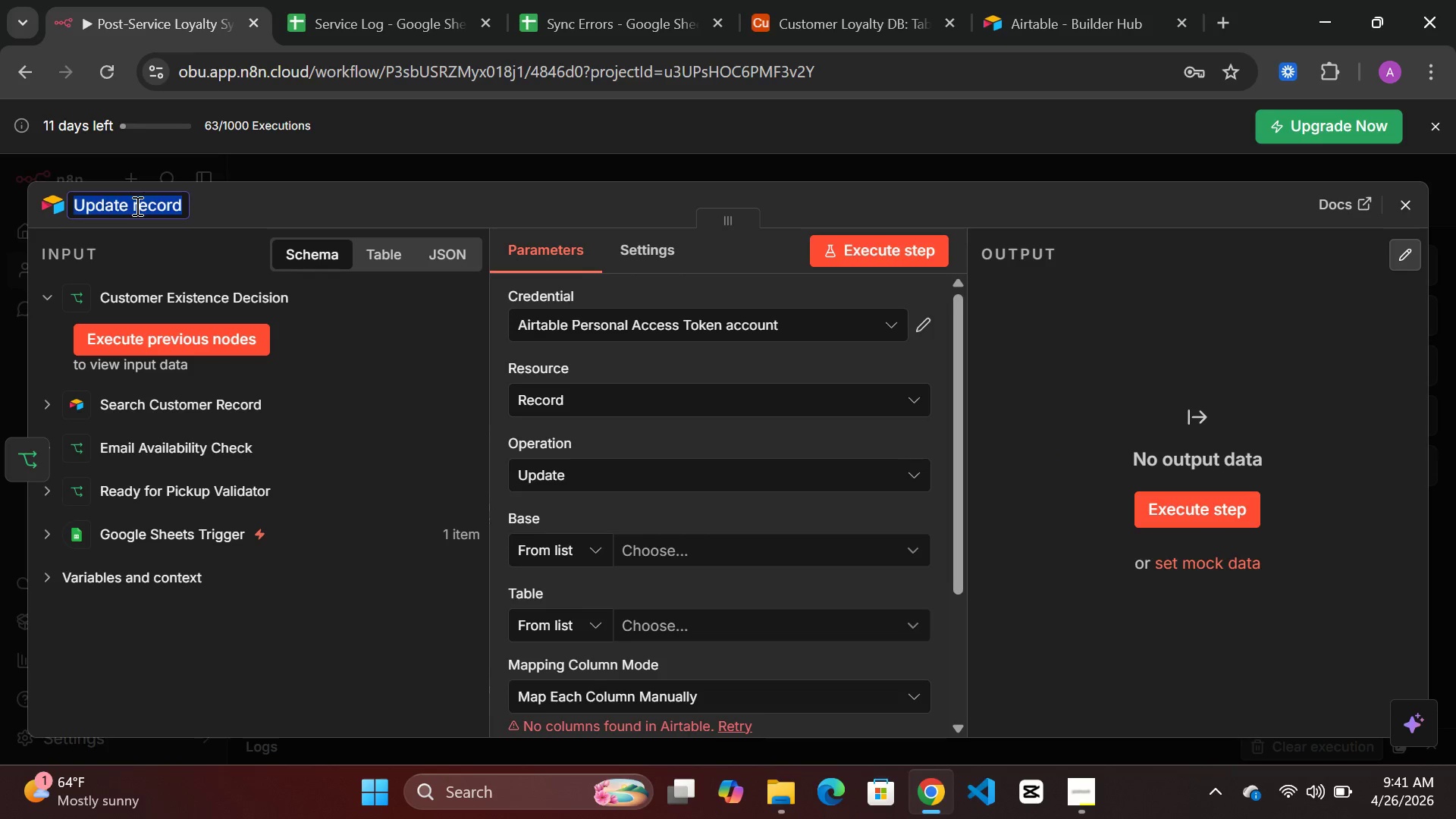 
type([Delete]Update custoemr)
key(Backspace)
key(Backspace)
key(Backspace)
type(mer Existing Record)
 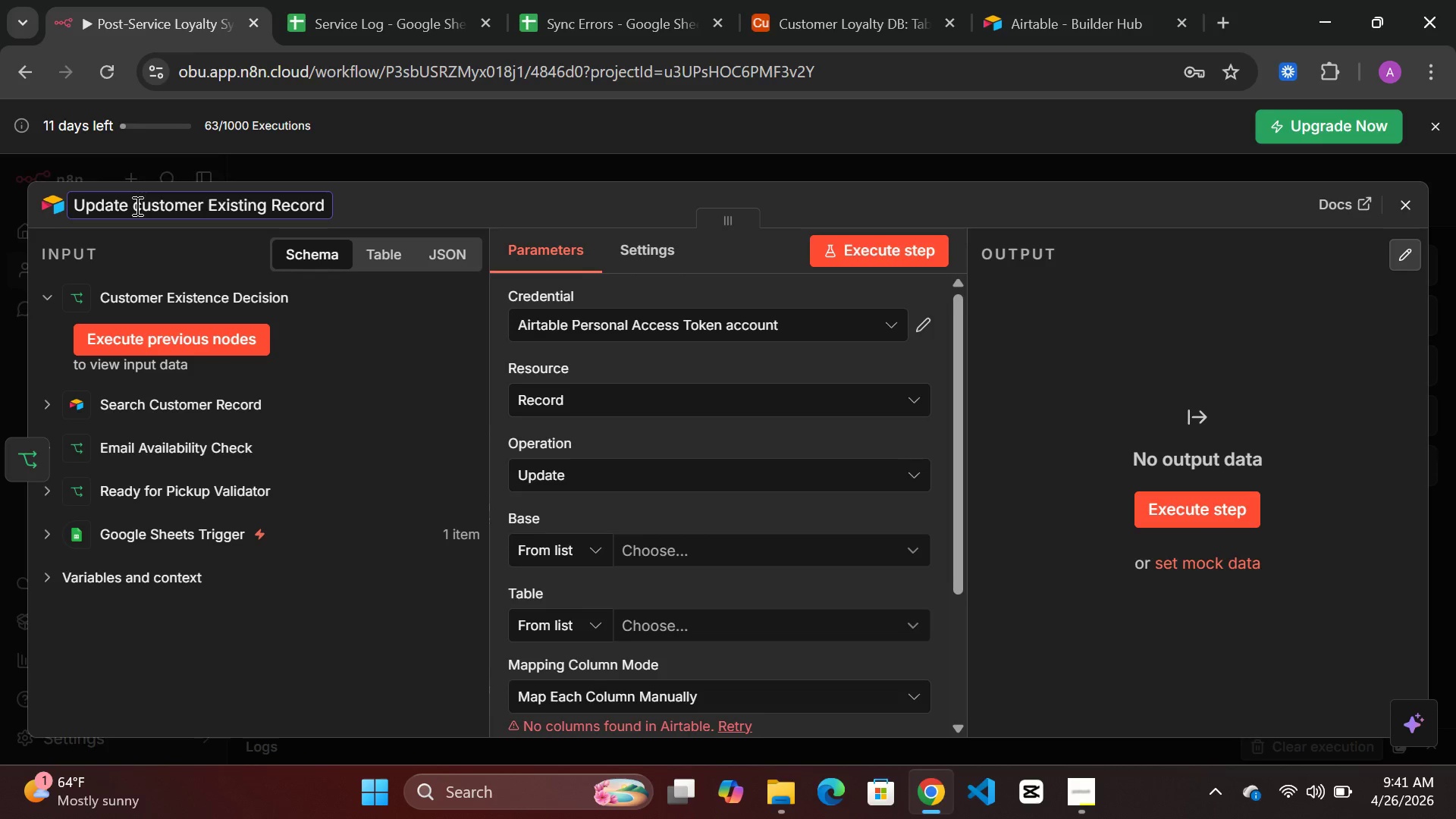 
left_click([369, 202])
 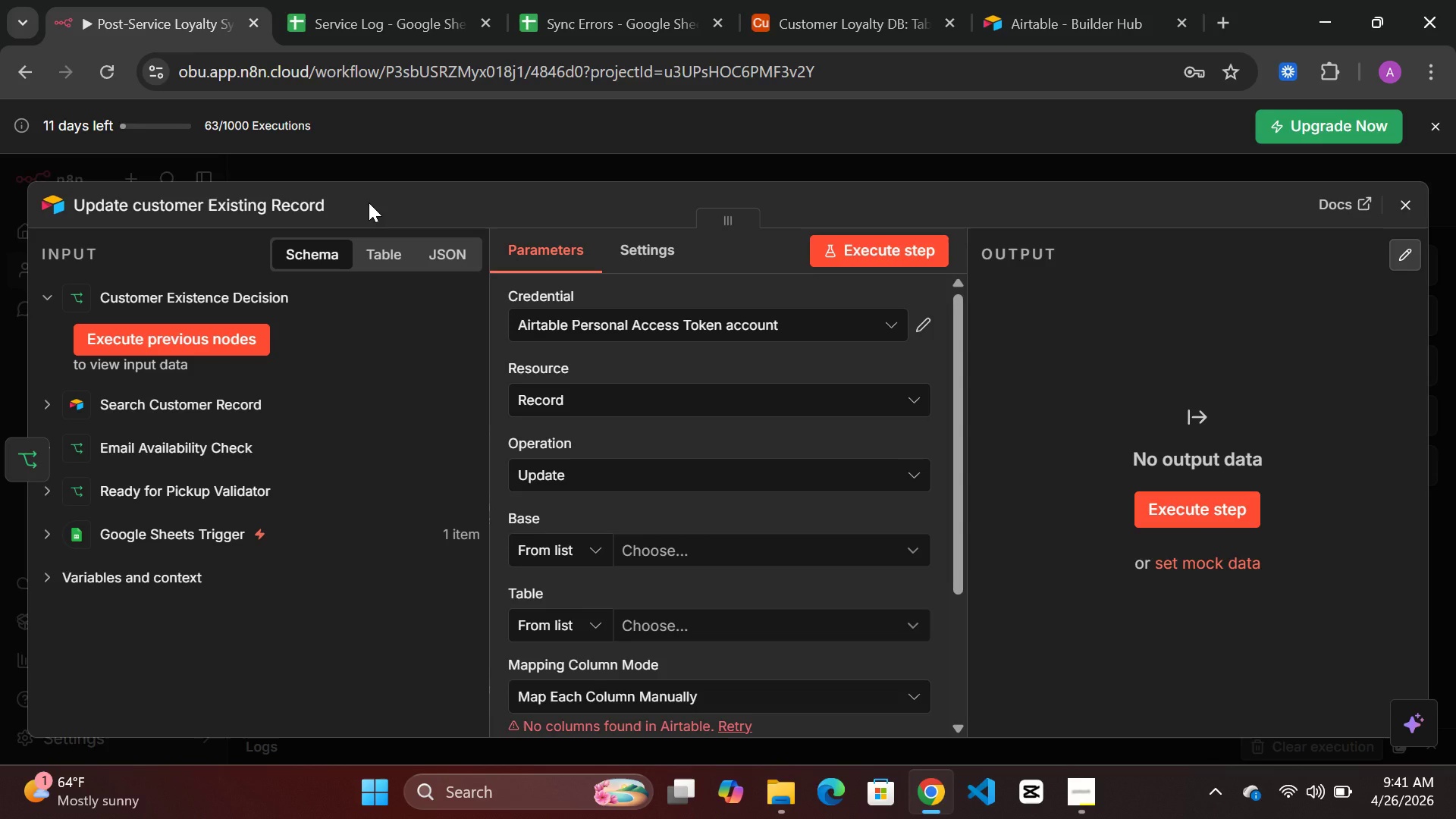 
mouse_move([681, 450])
 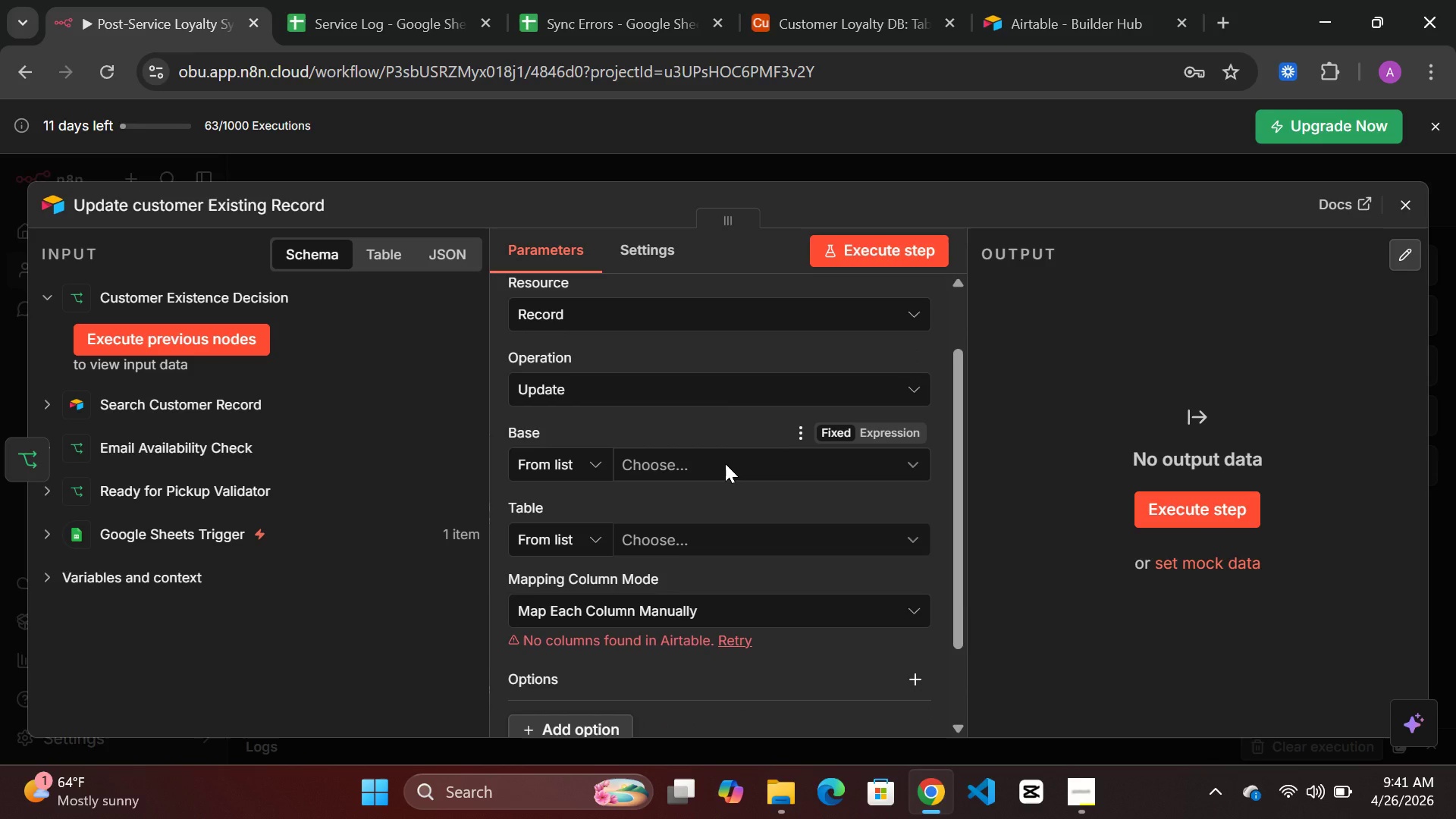 
left_click([725, 463])
 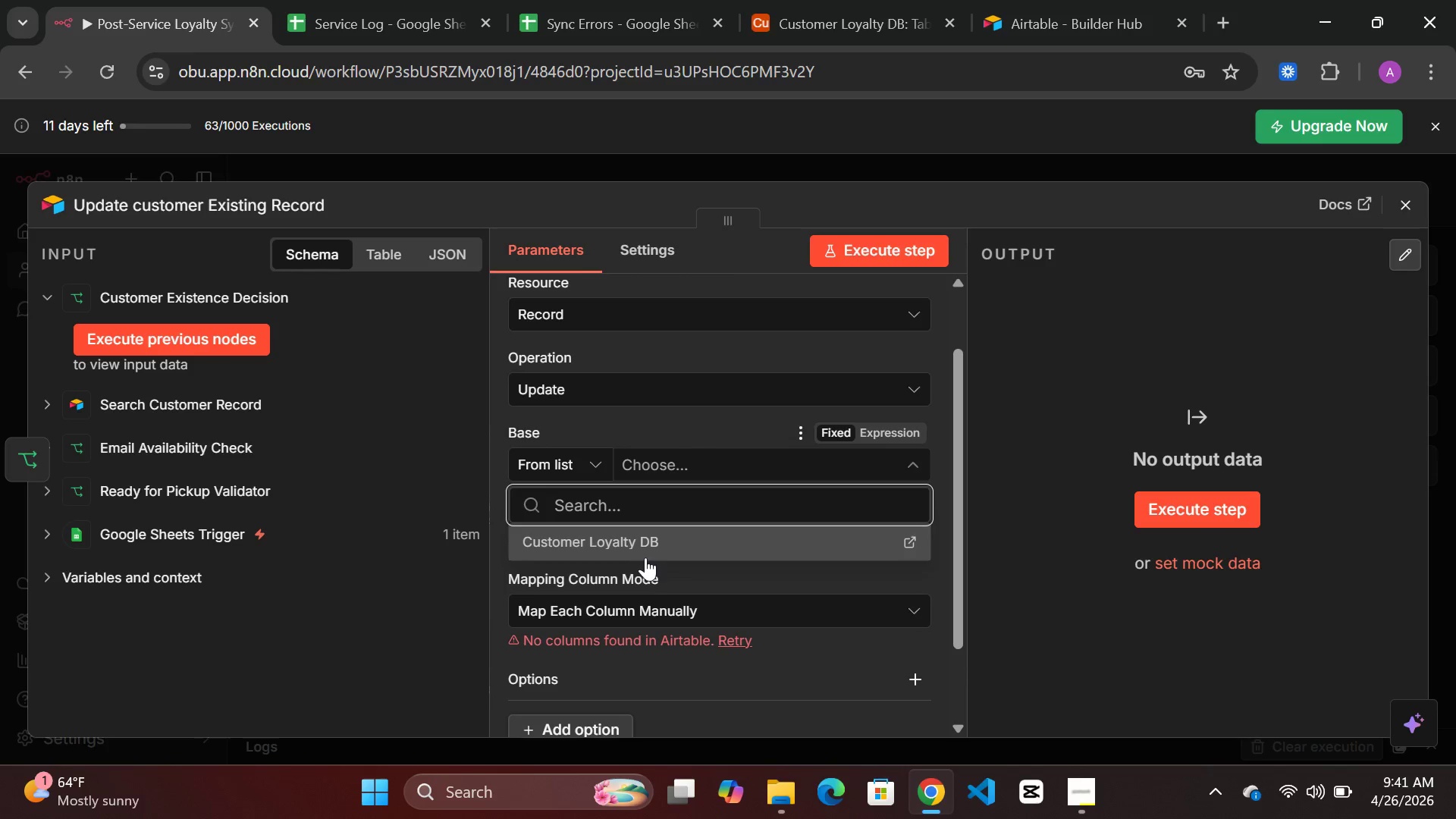 
left_click([654, 541])
 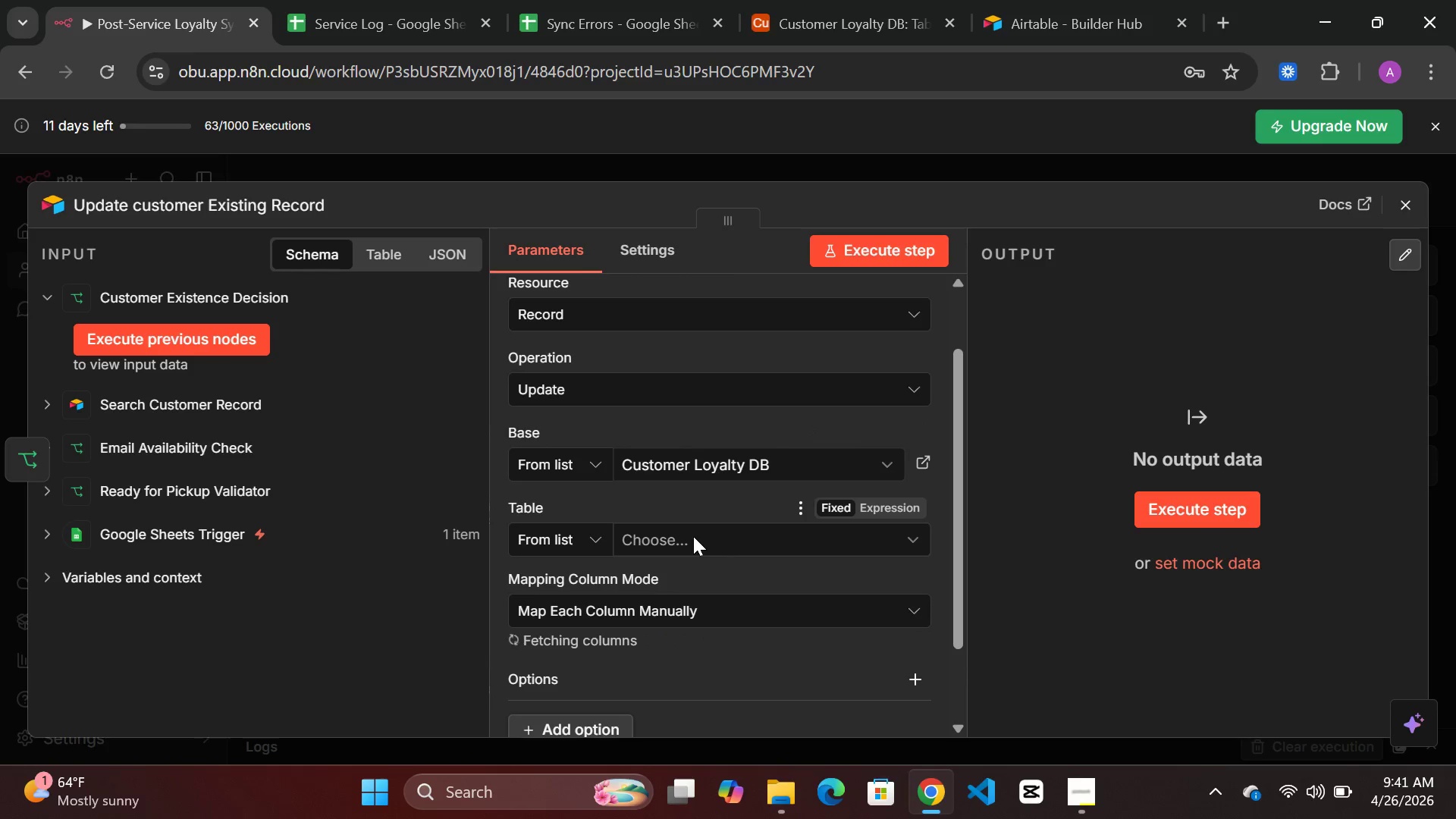 
left_click([693, 536])
 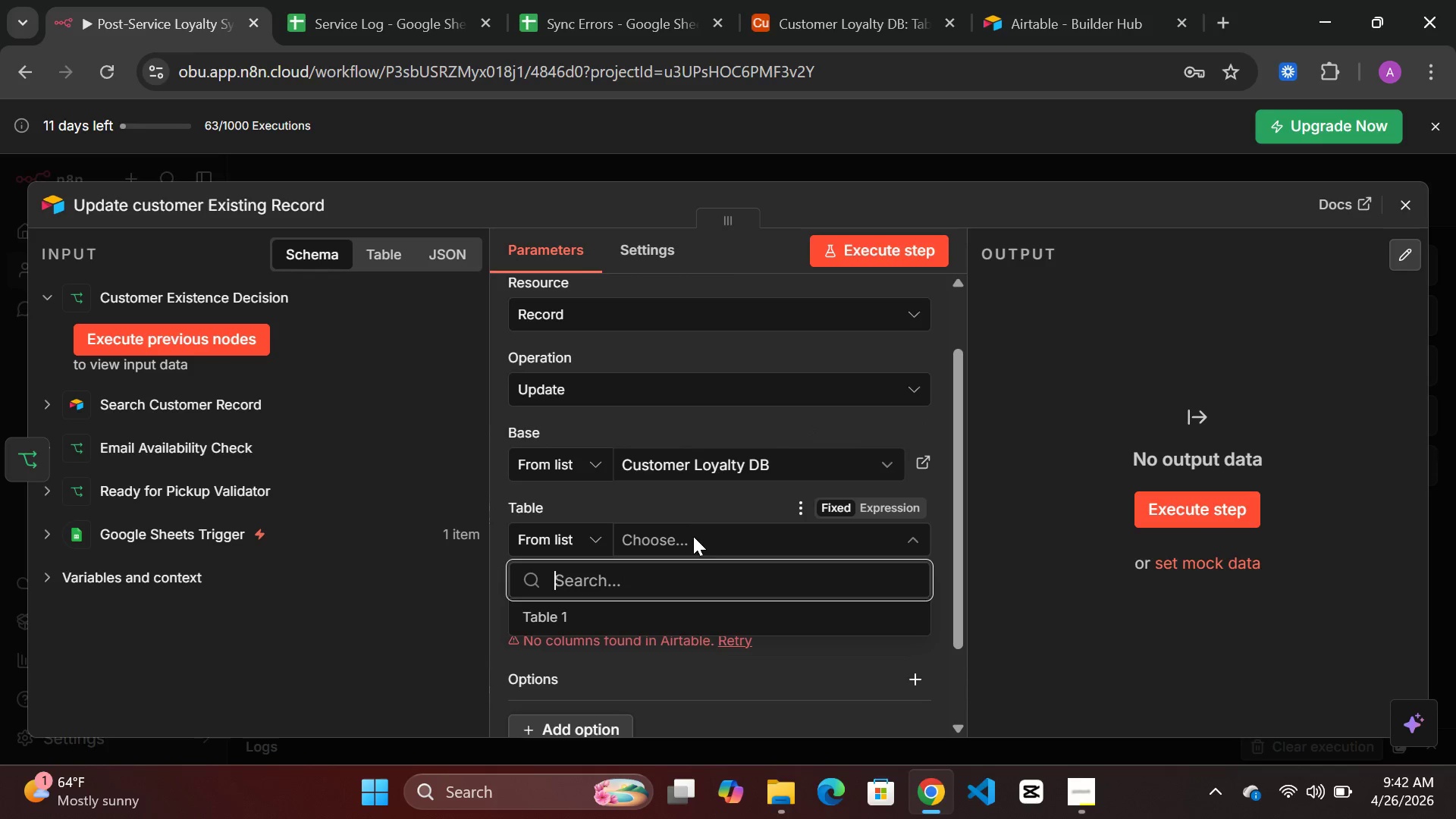 
left_click([580, 621])
 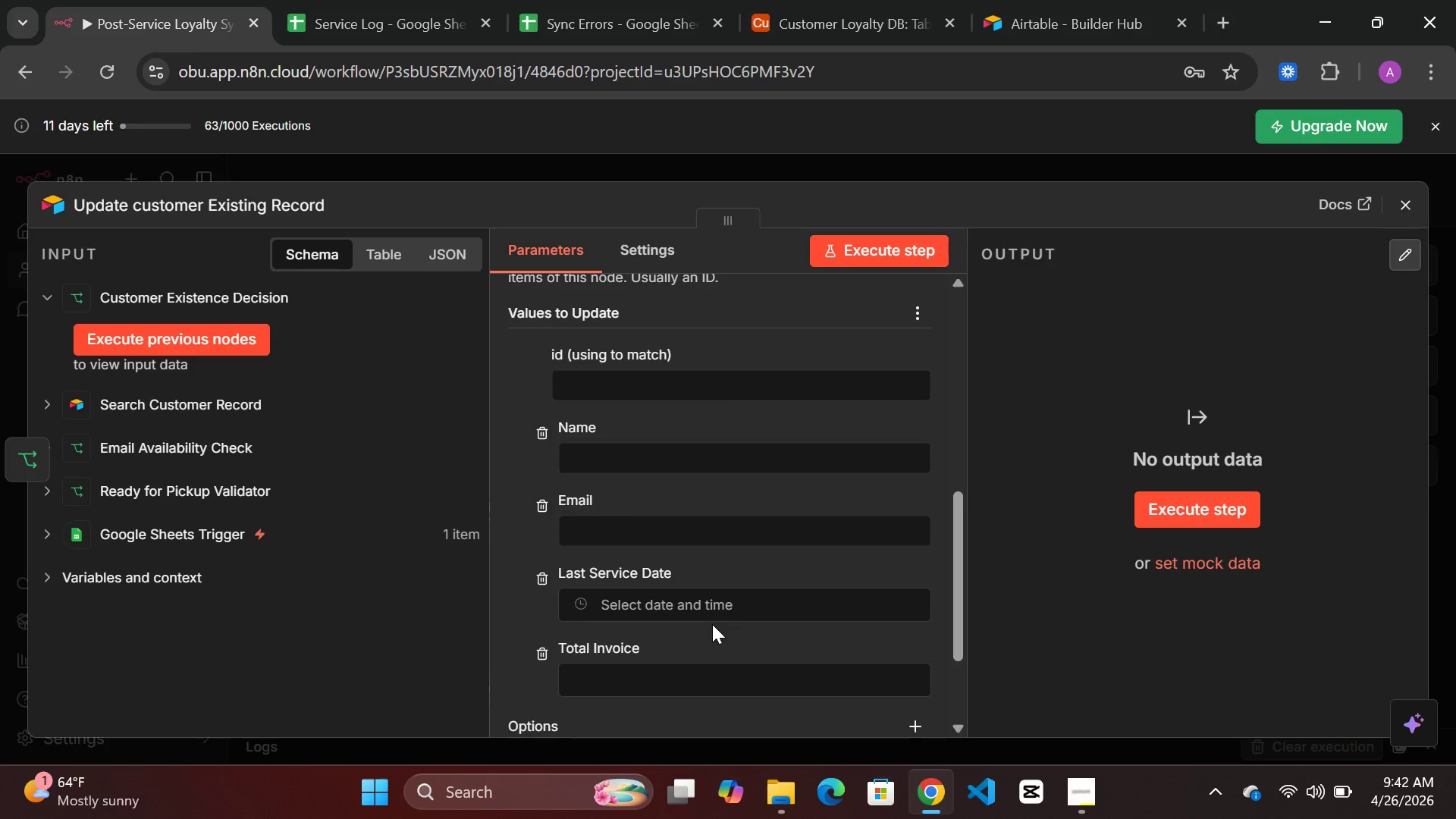 
wait(16.44)
 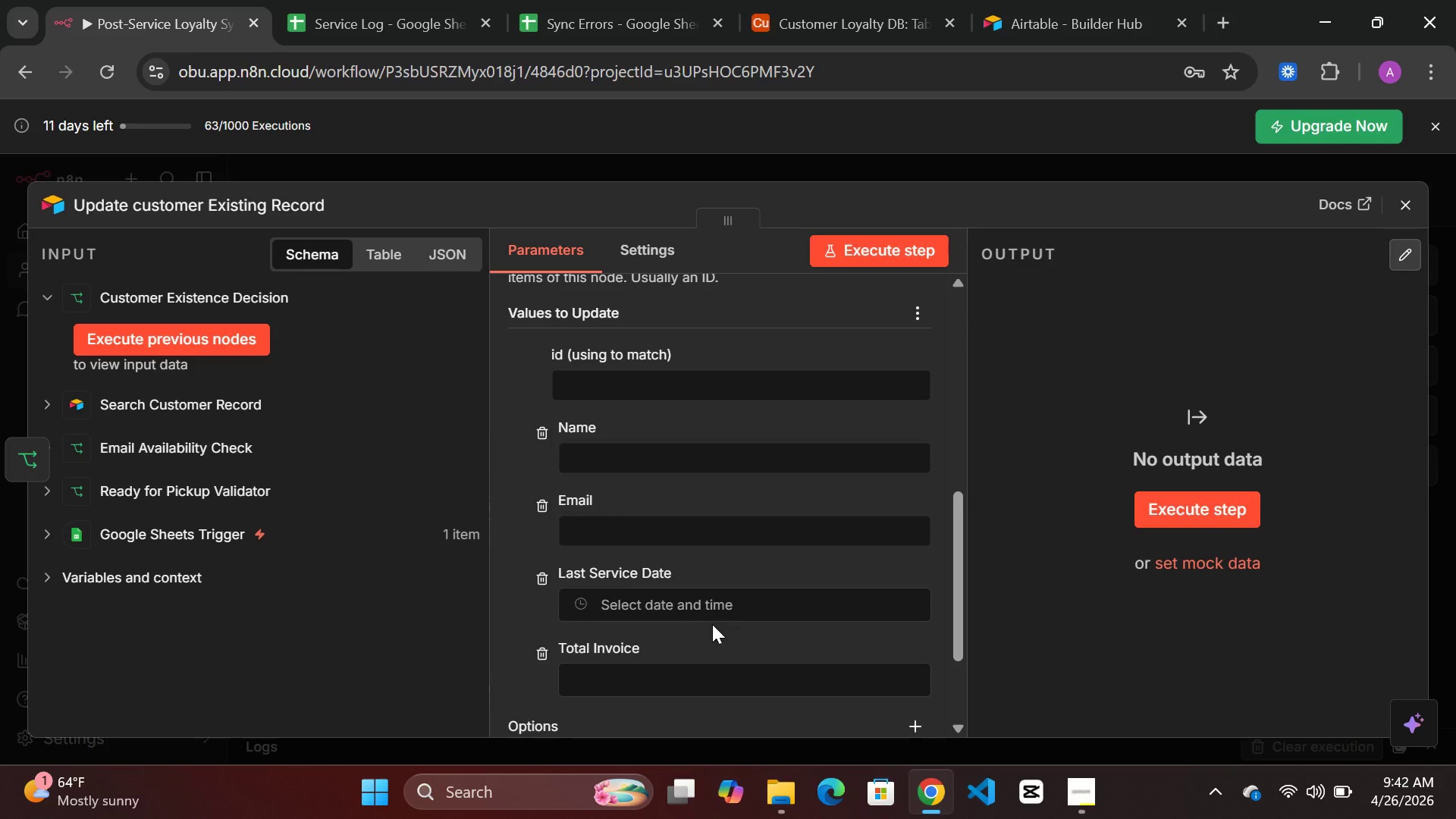 
left_click([216, 533])
 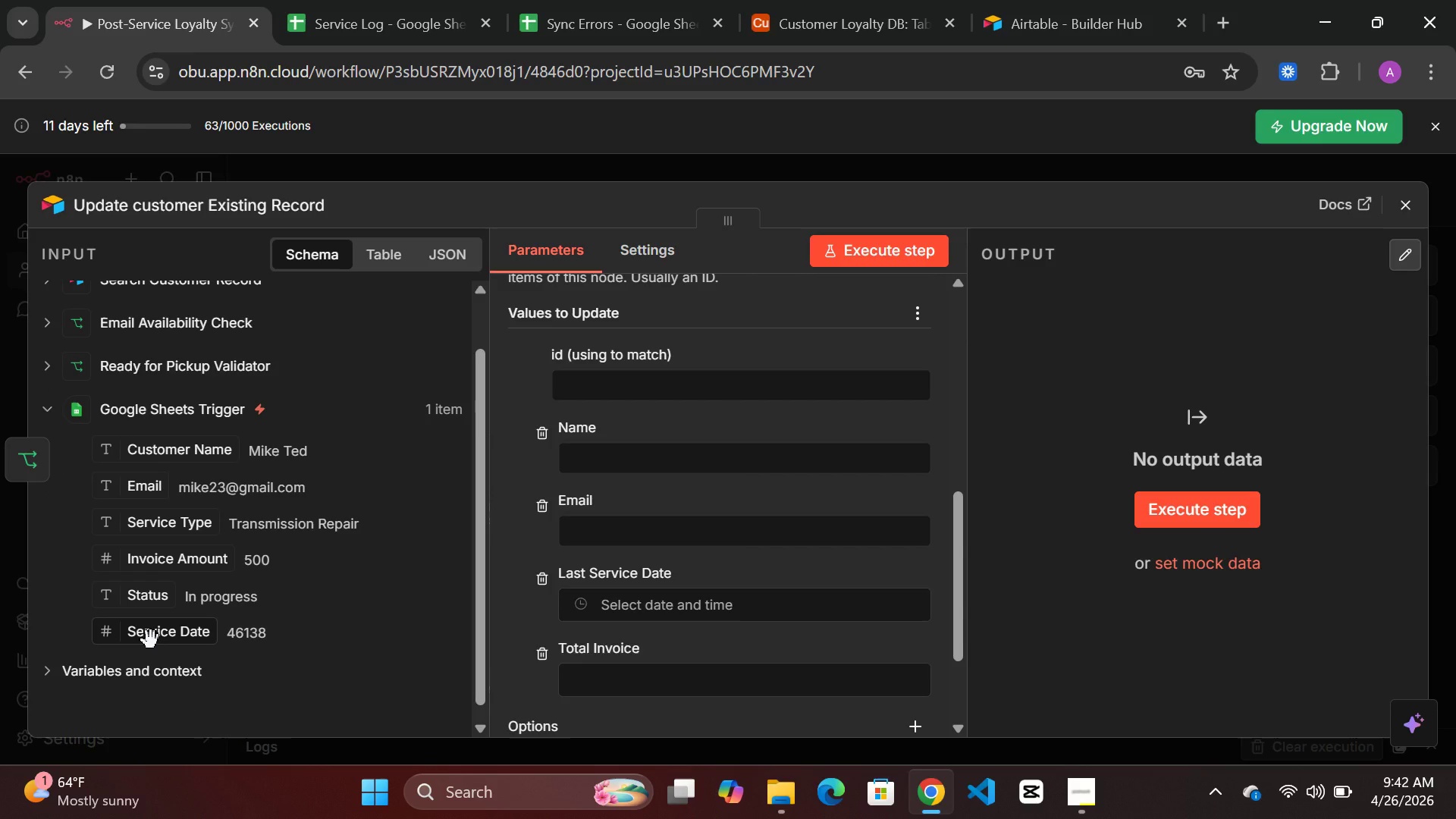 
wait(7.36)
 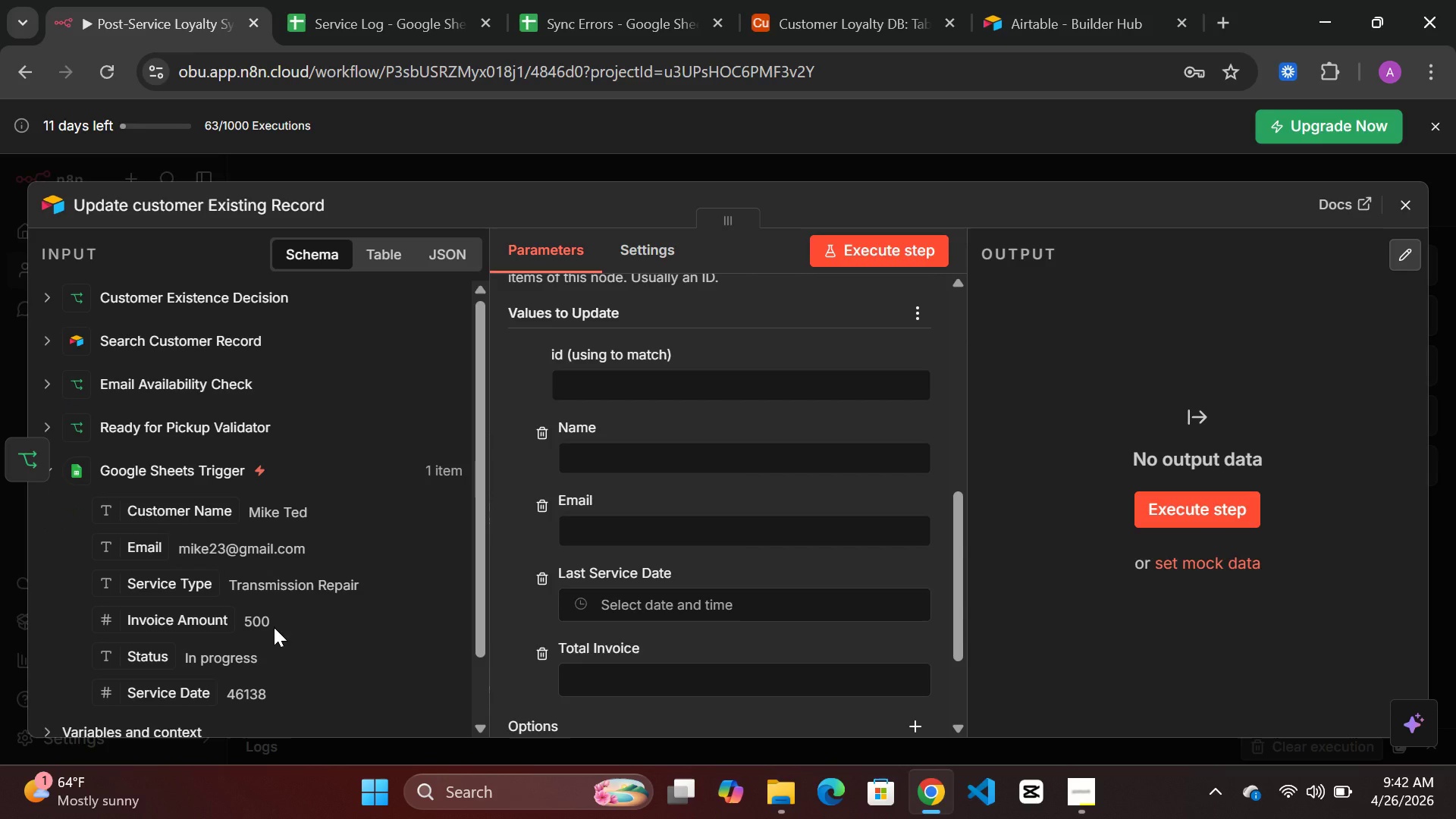 
left_click_drag(start_coordinate=[151, 640], to_coordinate=[625, 603])
 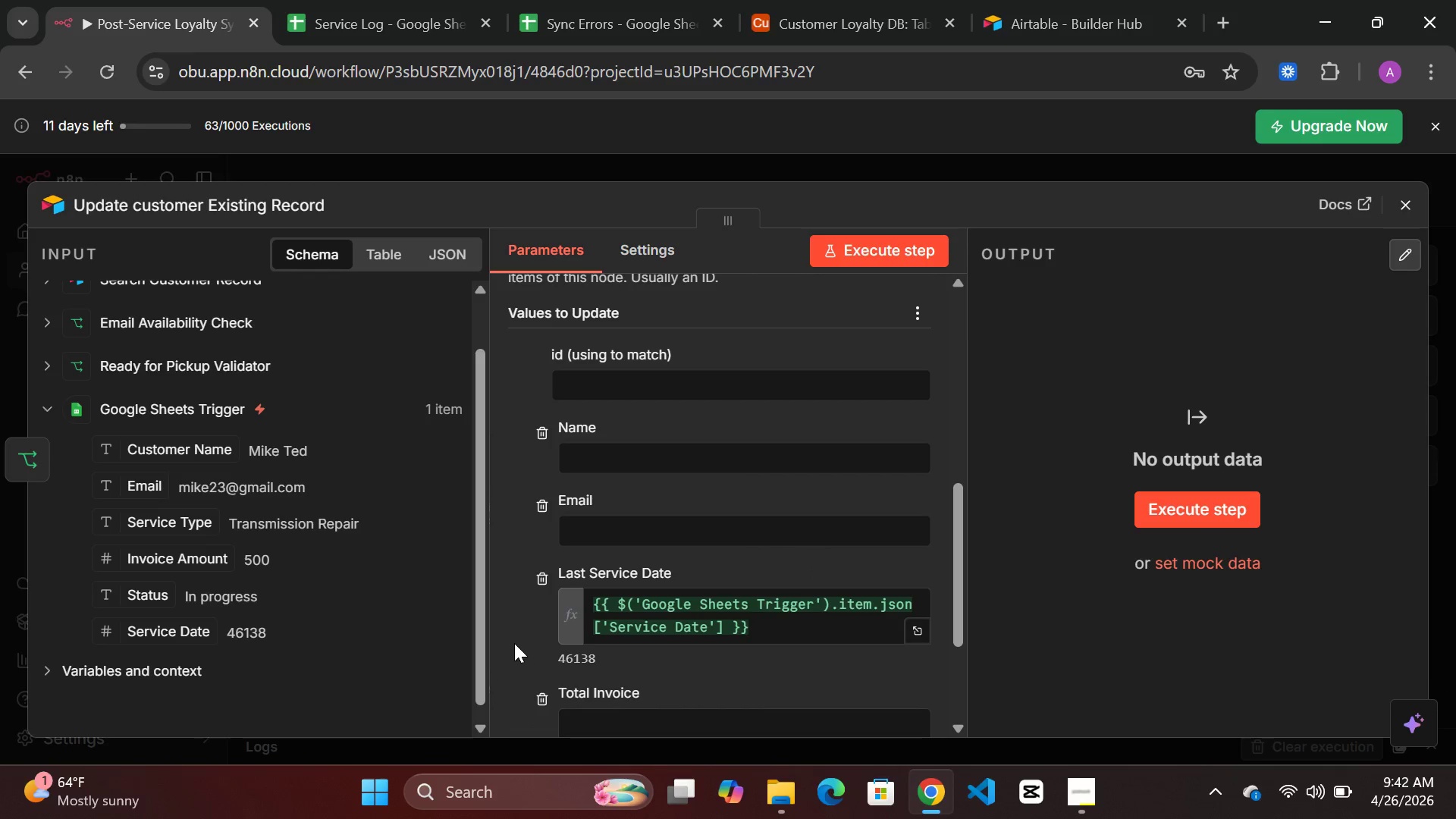 
left_click([513, 643])
 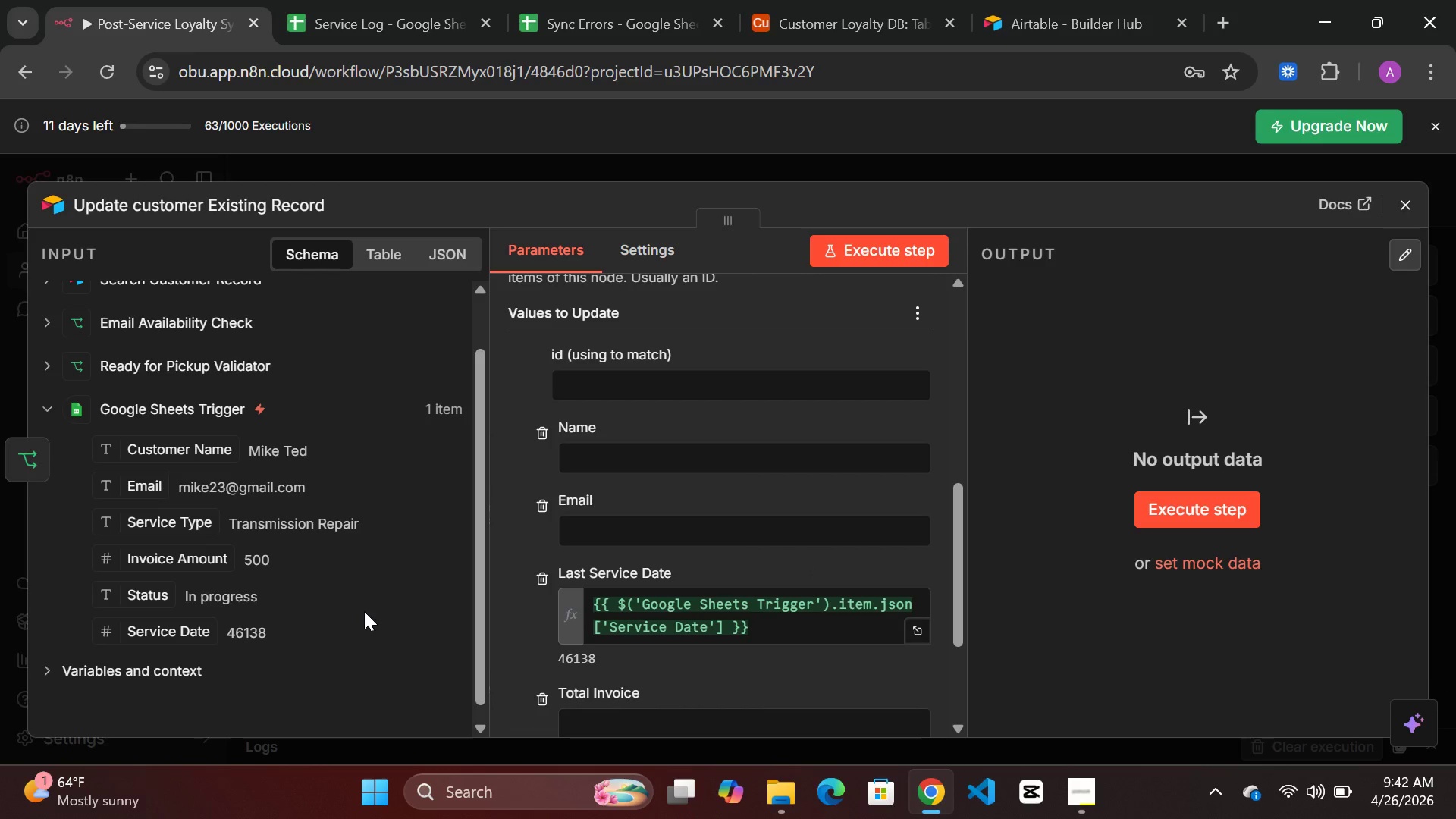 
mouse_move([588, 613])
 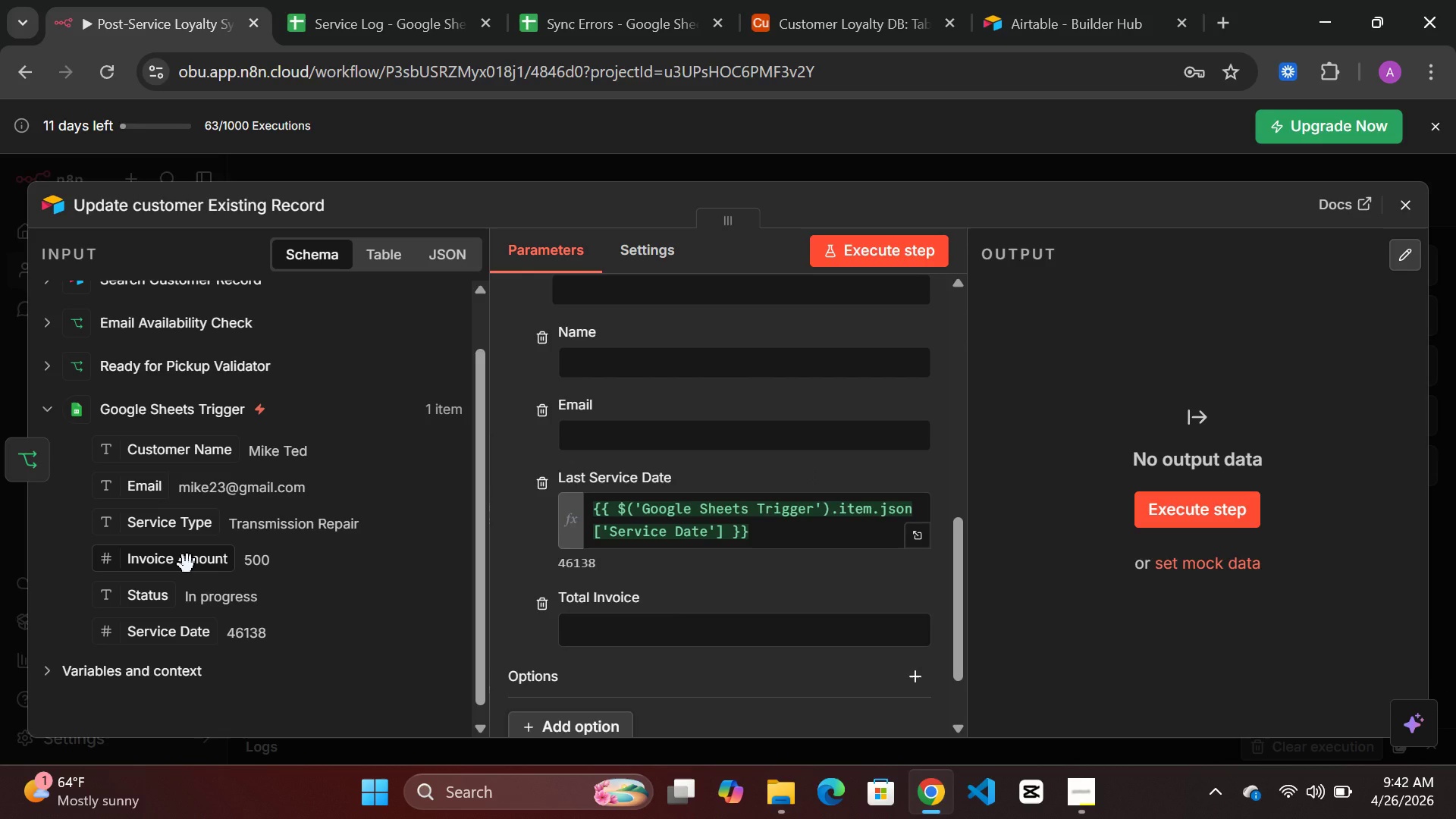 
left_click_drag(start_coordinate=[187, 564], to_coordinate=[613, 627])
 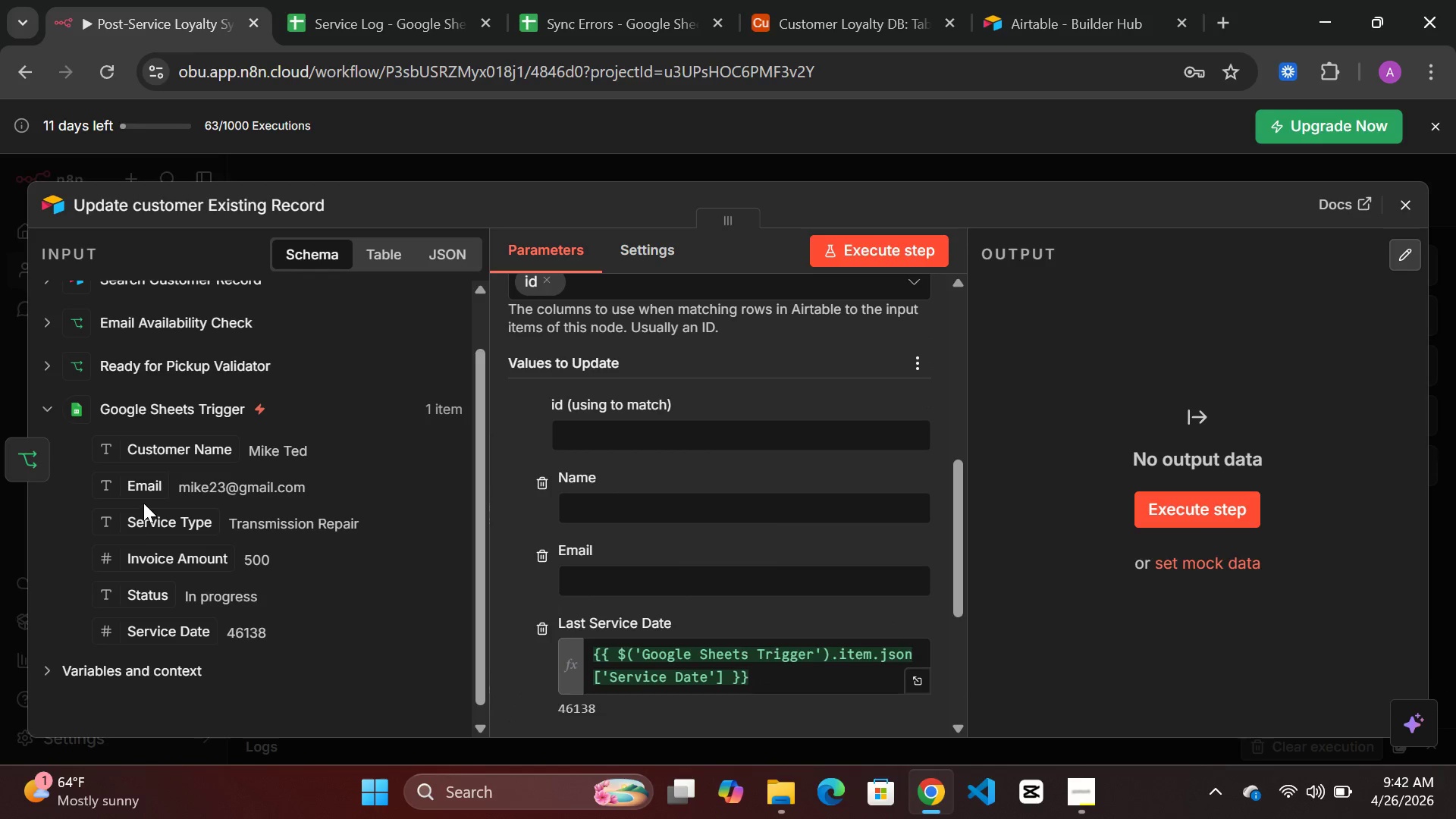 
left_click_drag(start_coordinate=[147, 494], to_coordinate=[604, 577])
 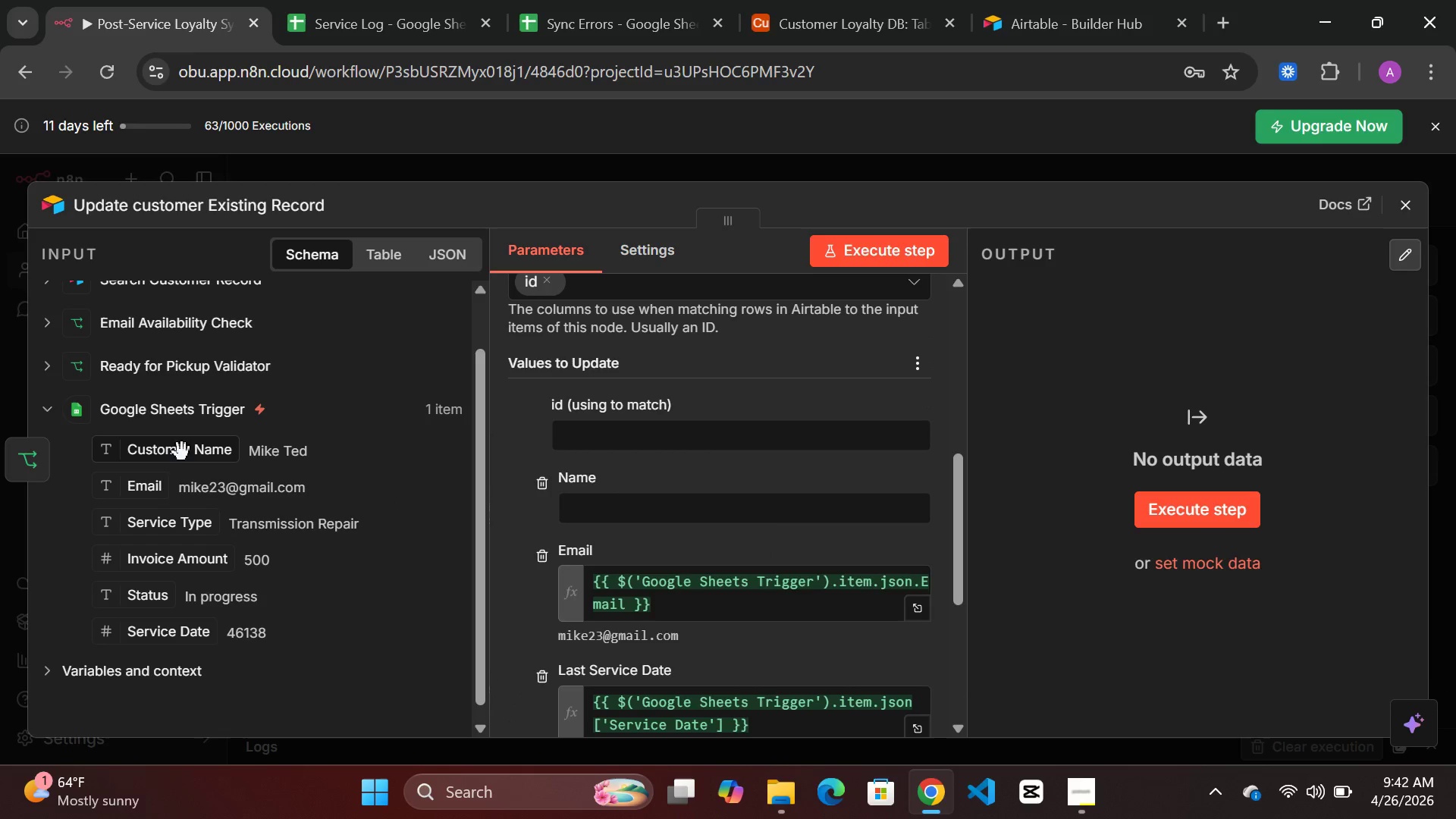 
left_click_drag(start_coordinate=[182, 451], to_coordinate=[620, 512])
 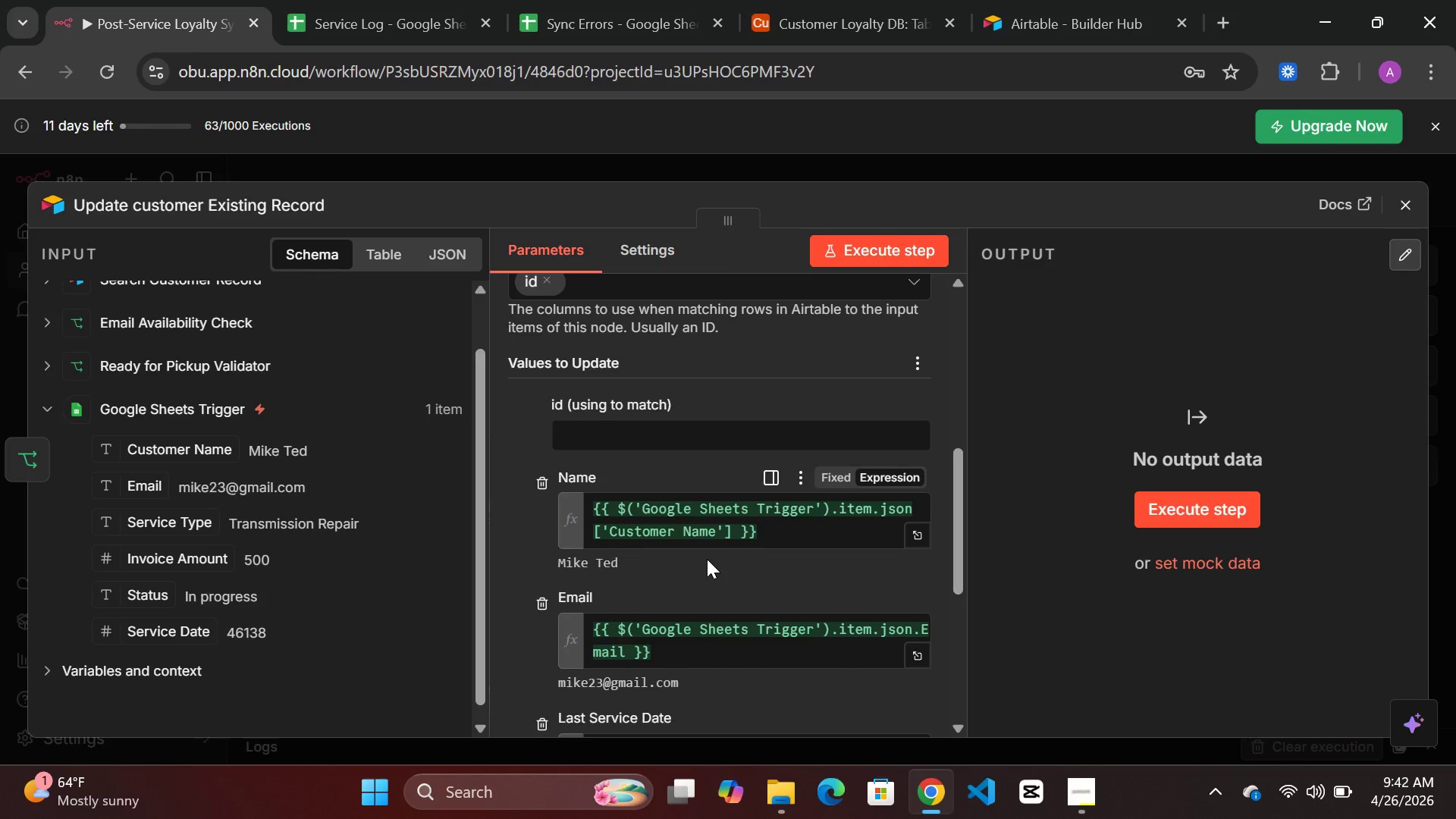 
wait(8.12)
 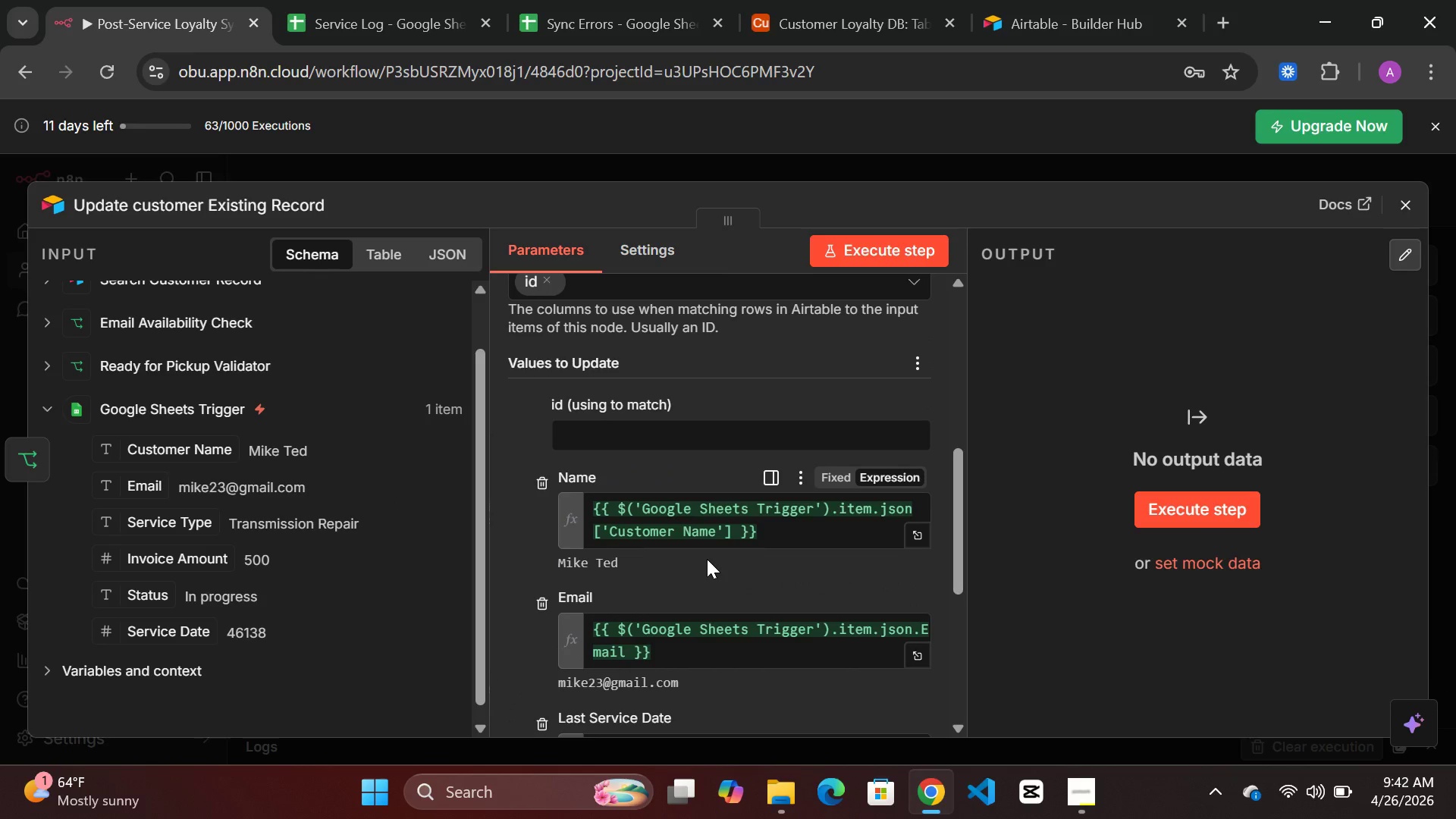 
left_click([607, 434])
 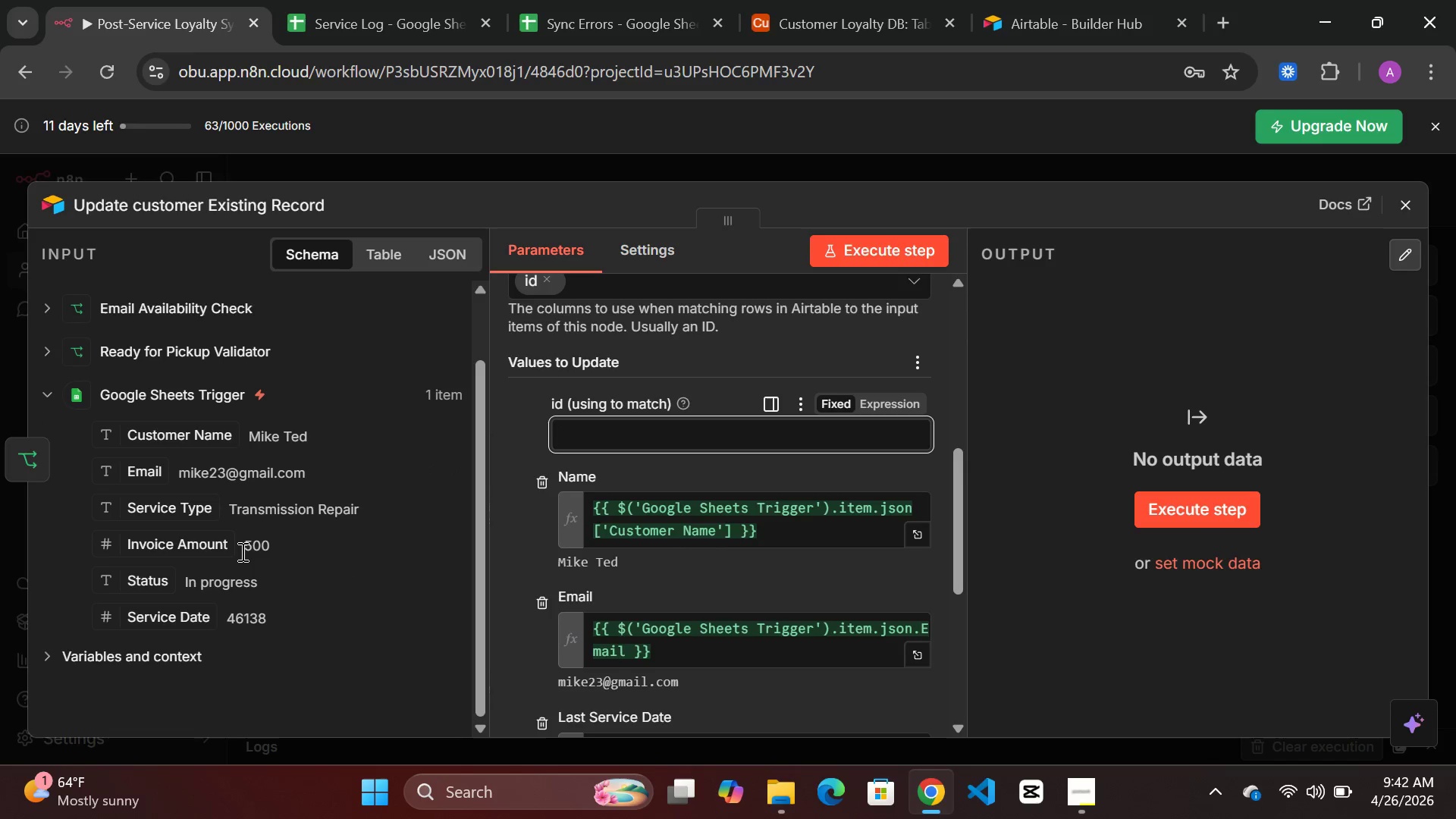 
wait(6.56)
 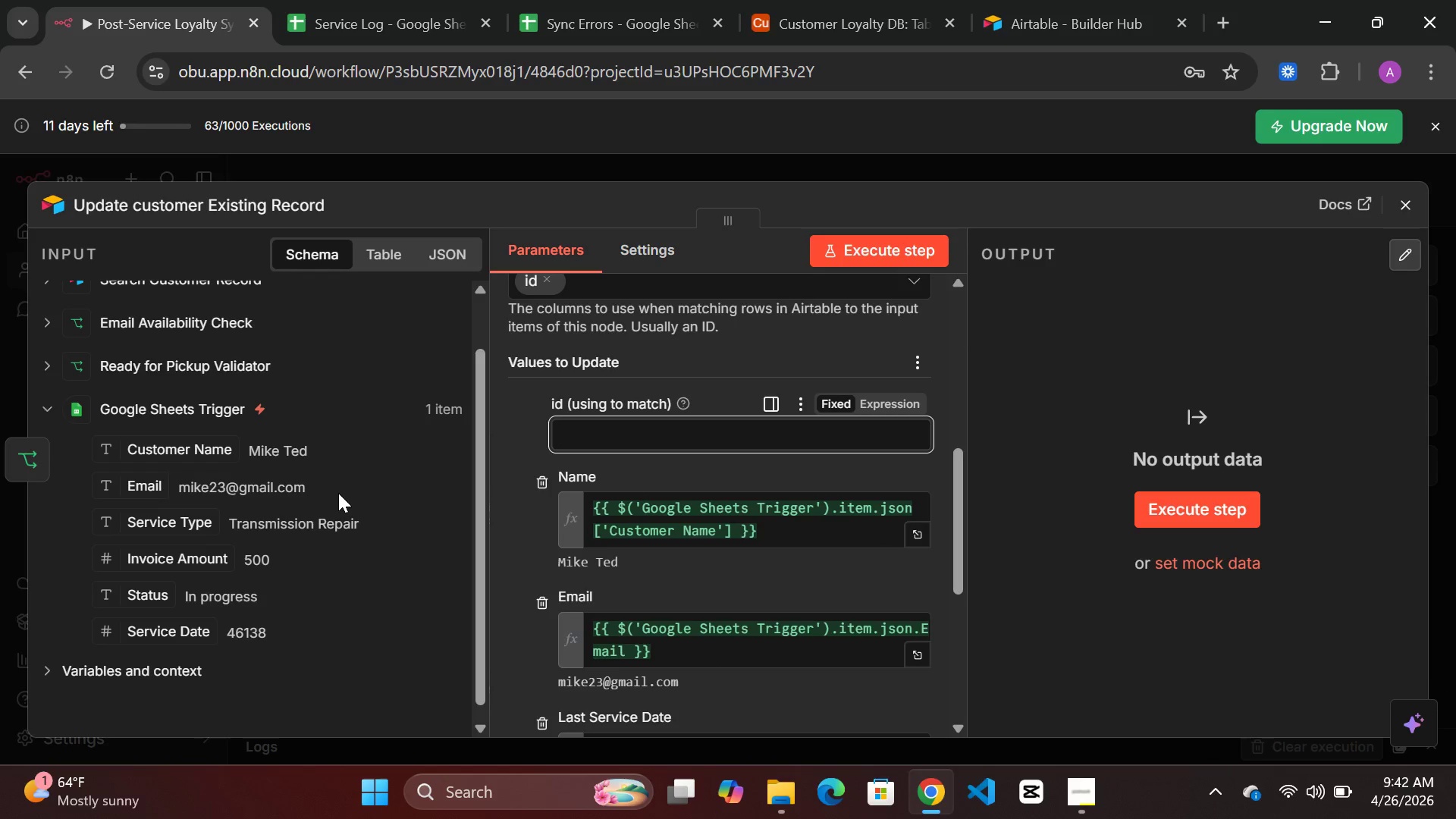 
left_click([49, 651])
 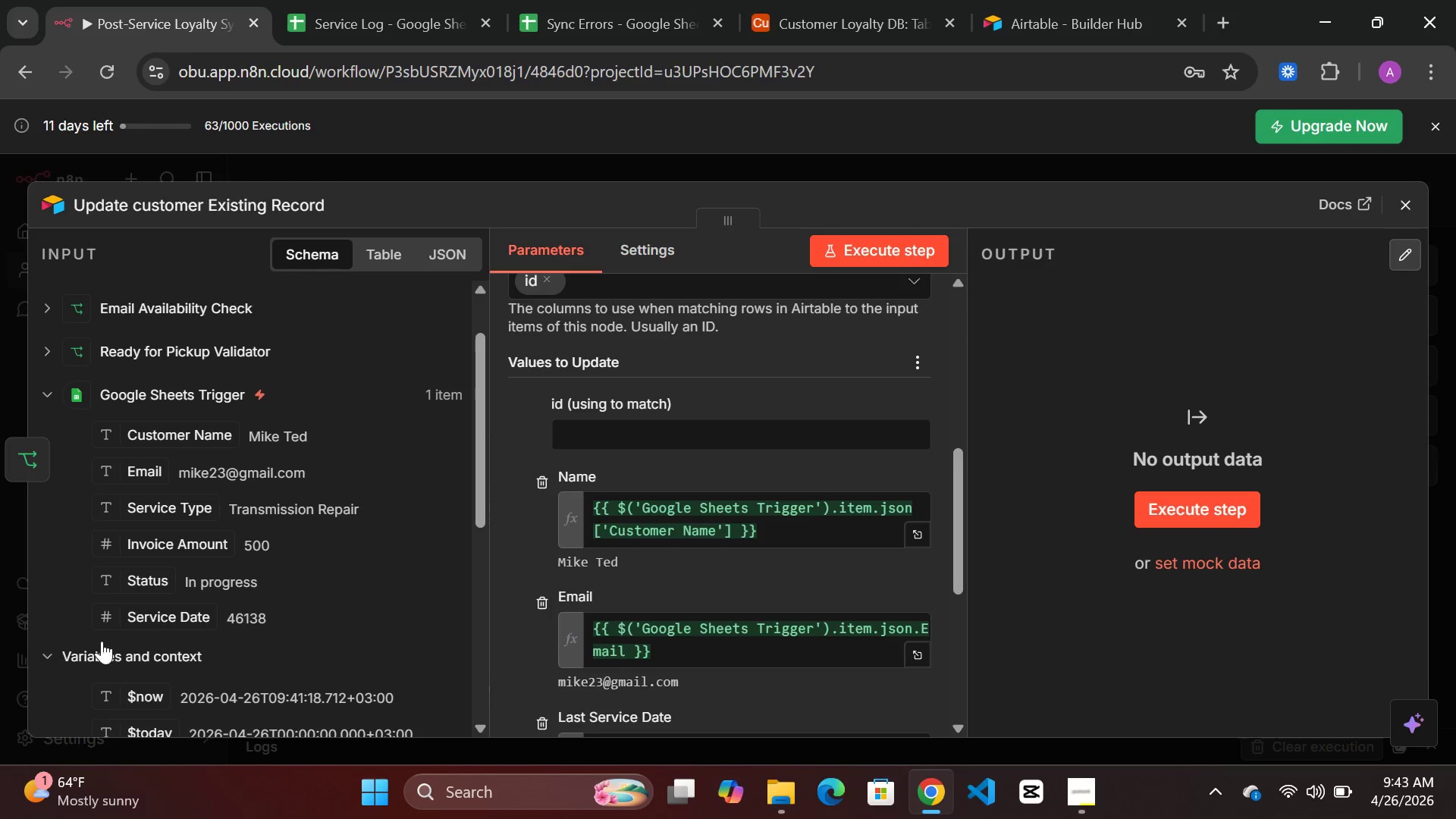 
mouse_move([148, 630])
 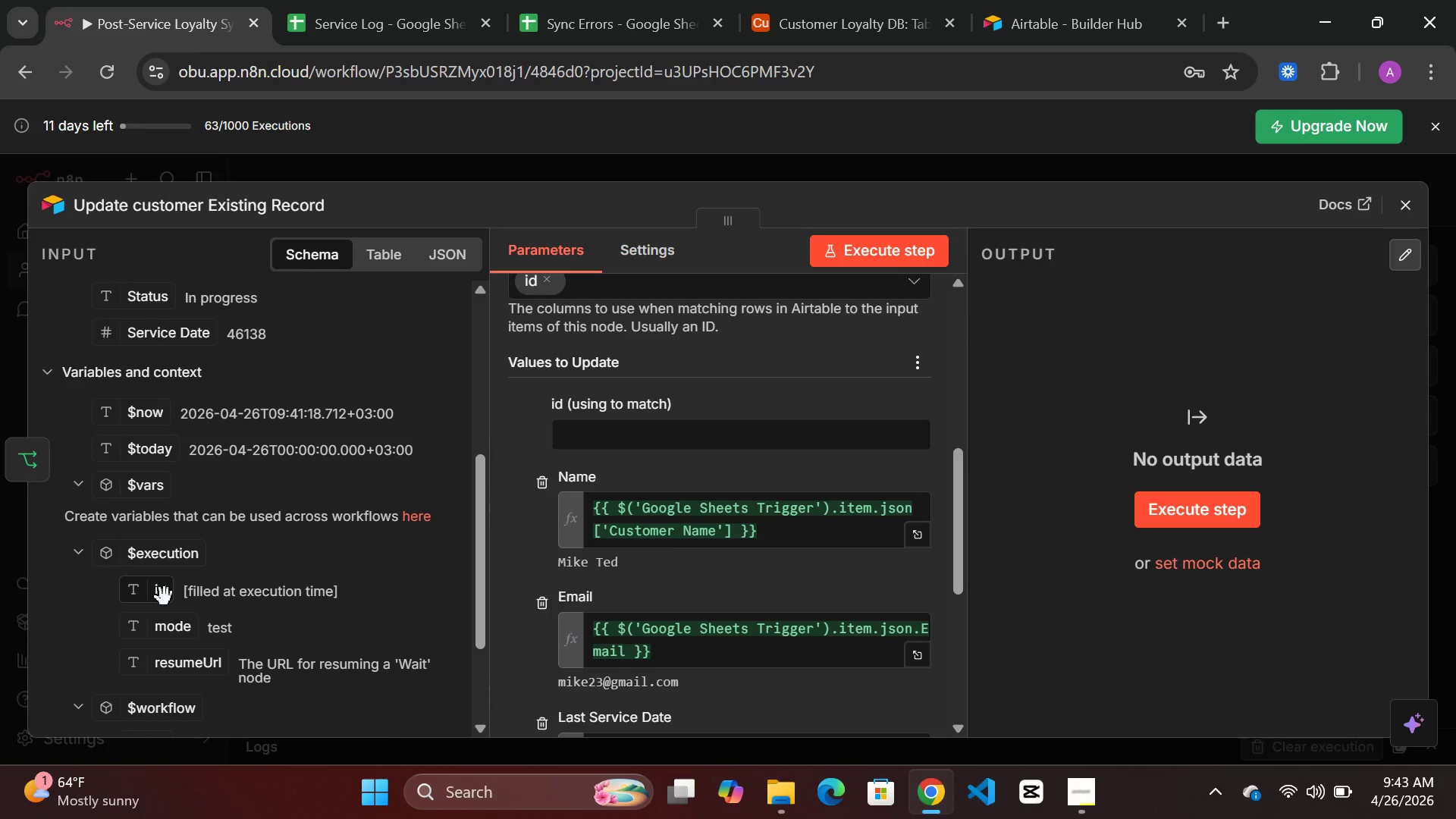 
left_click_drag(start_coordinate=[165, 597], to_coordinate=[585, 435])
 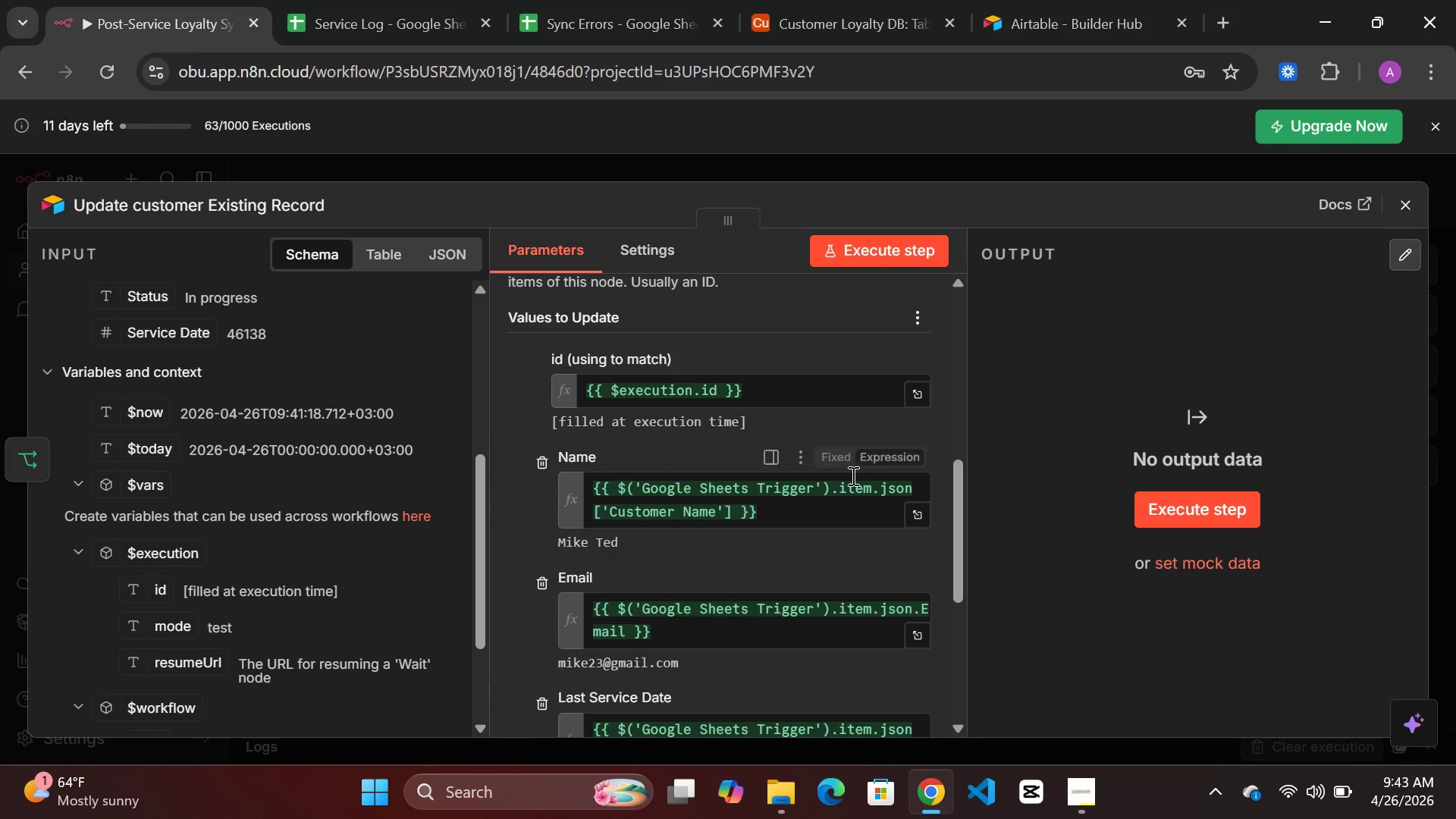 
wait(6.14)
 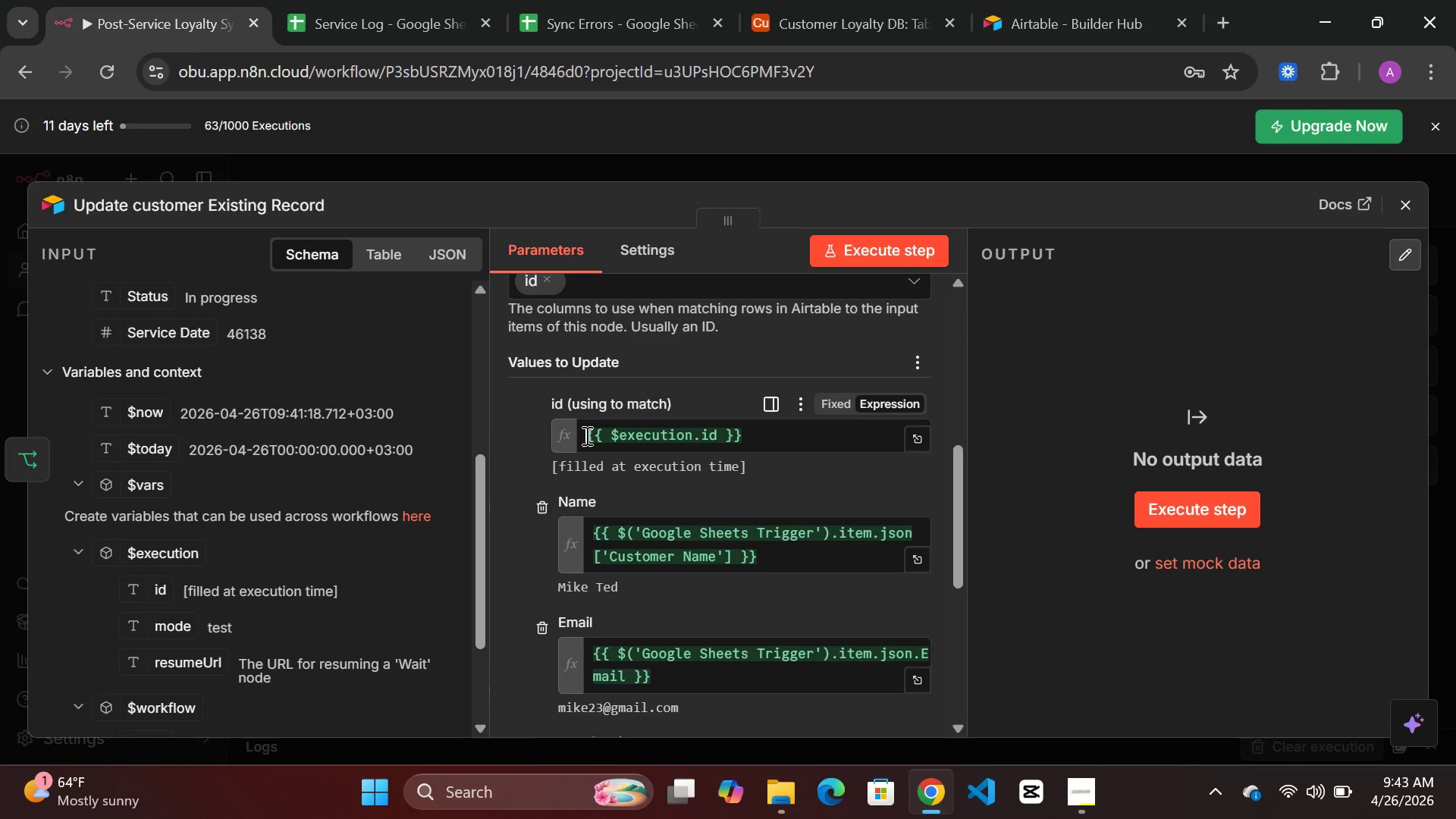 
left_click([876, 248])
 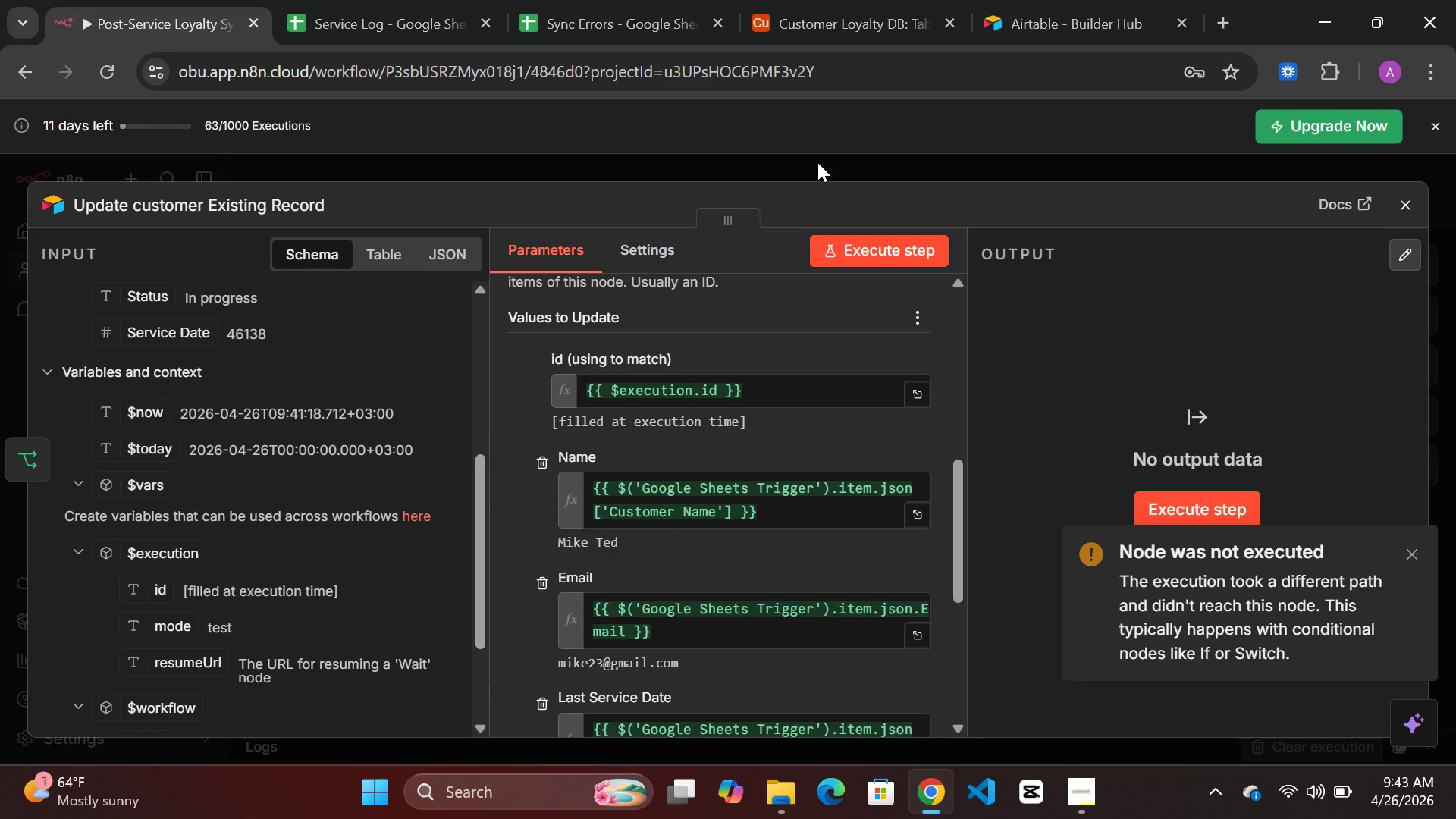 
left_click([817, 162])
 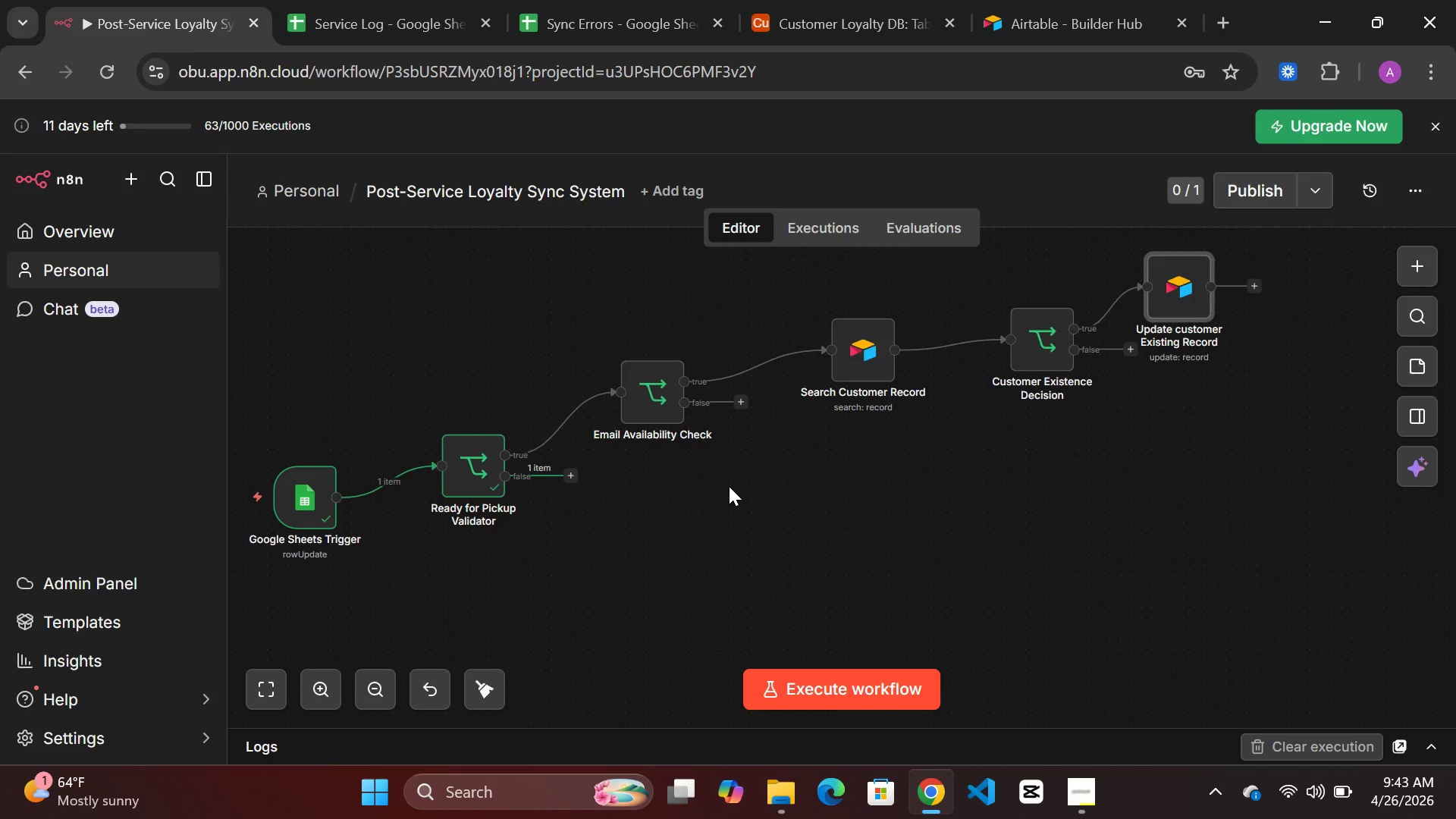 
wait(19.45)
 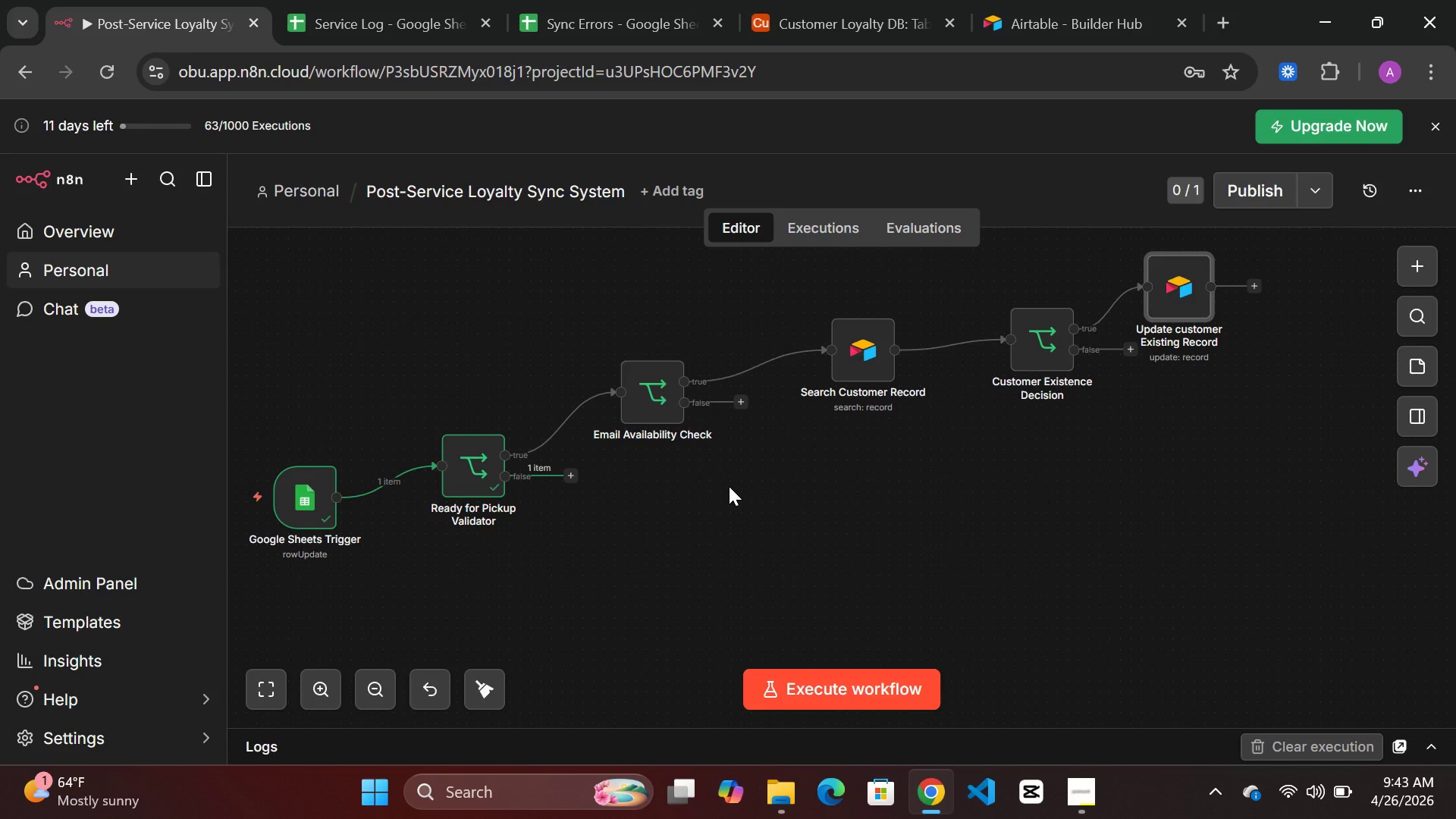 
left_click_drag(start_coordinate=[1040, 344], to_coordinate=[971, 356])
 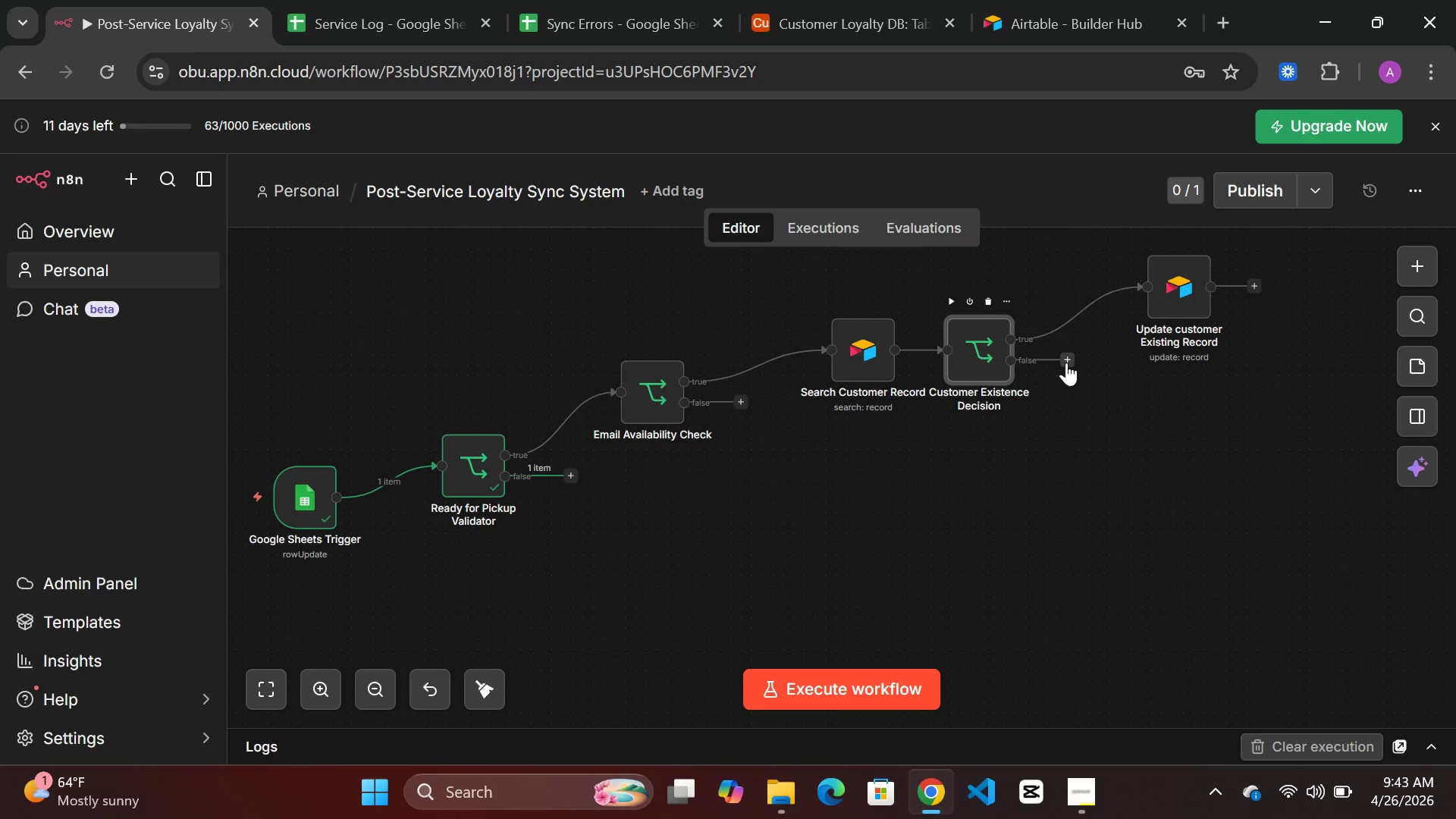 
left_click([1066, 362])
 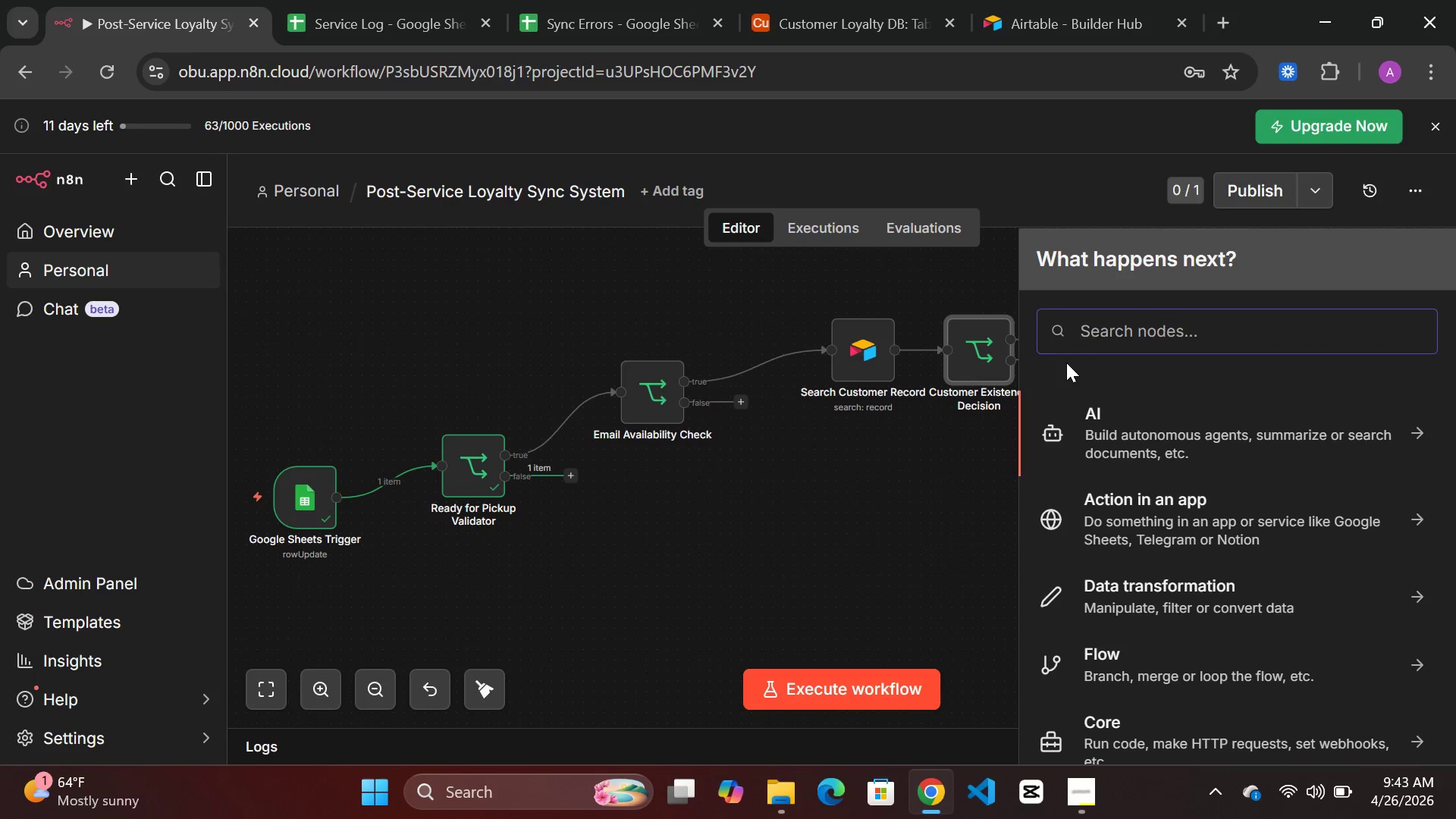 
wait(8.89)
 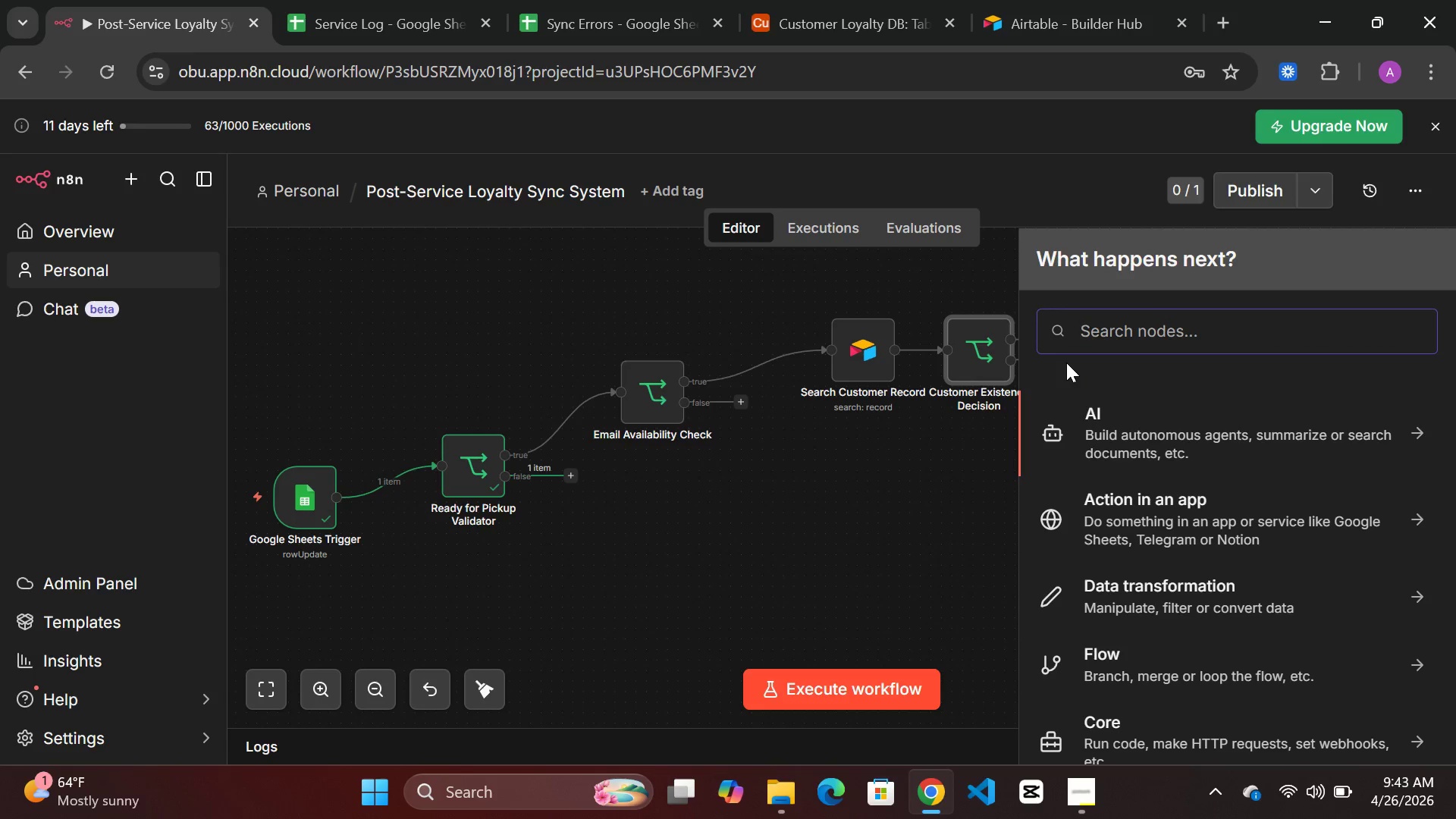 
type(airta)
 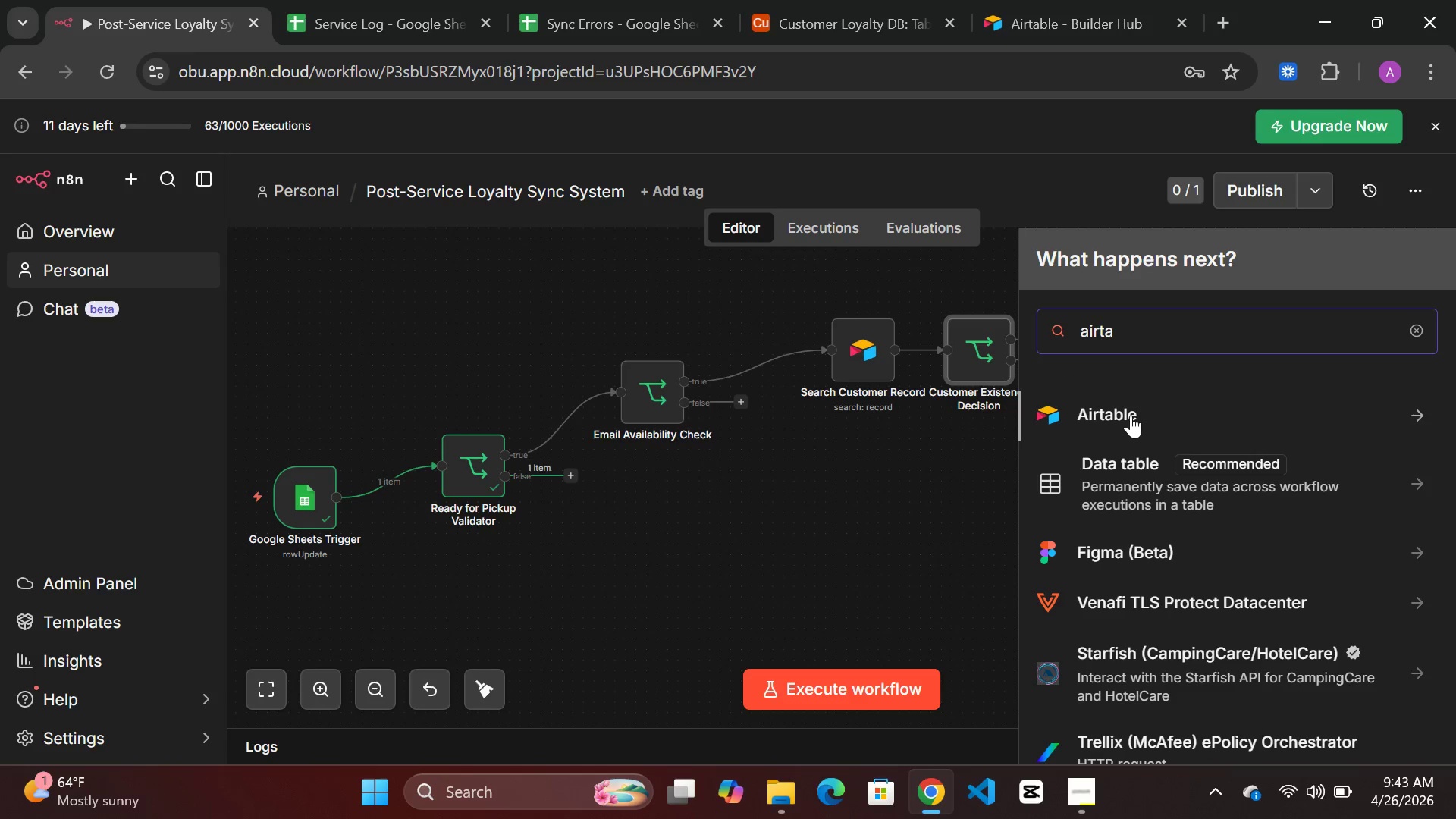 
left_click([1131, 415])
 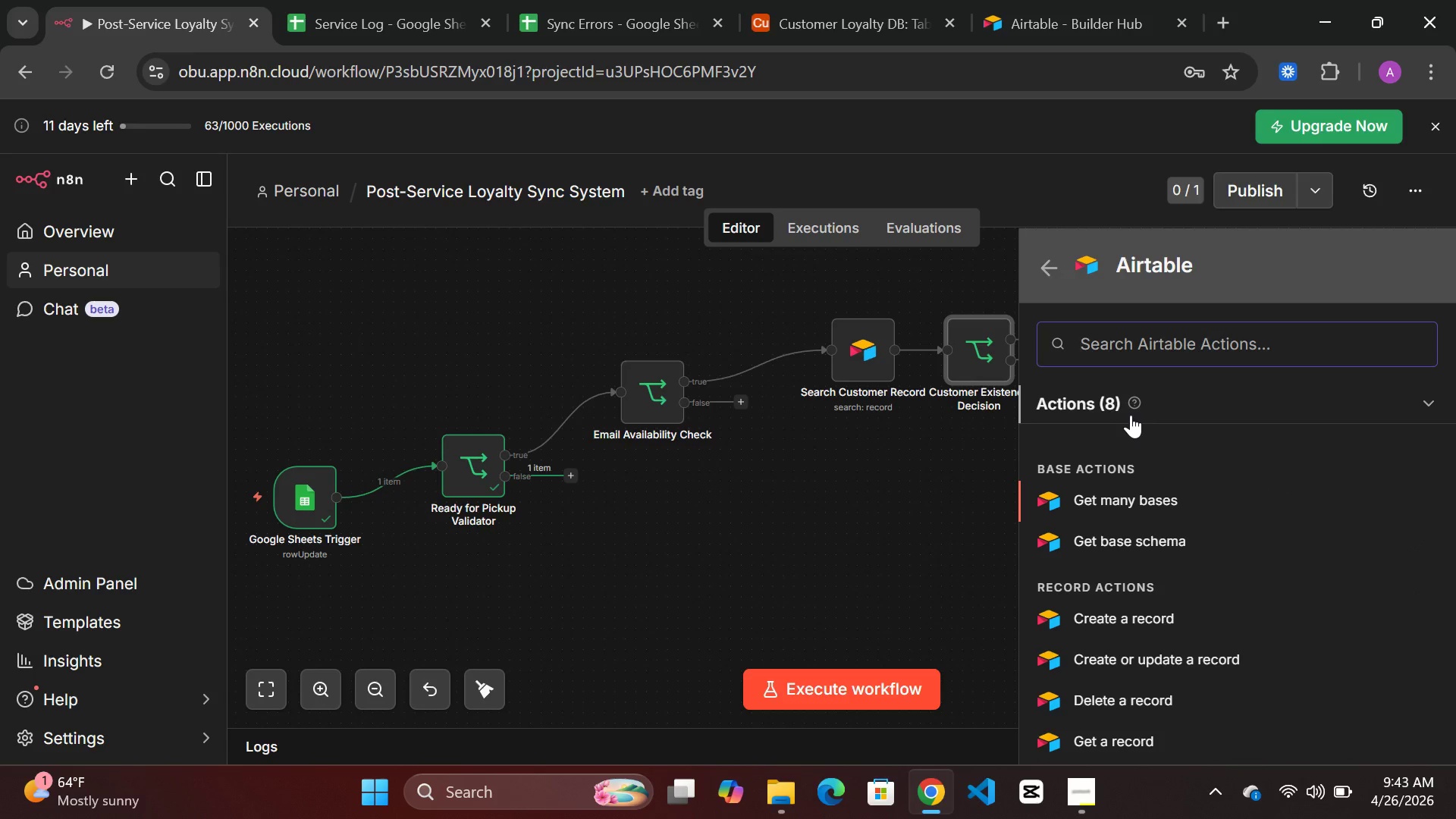 
type(cre)
 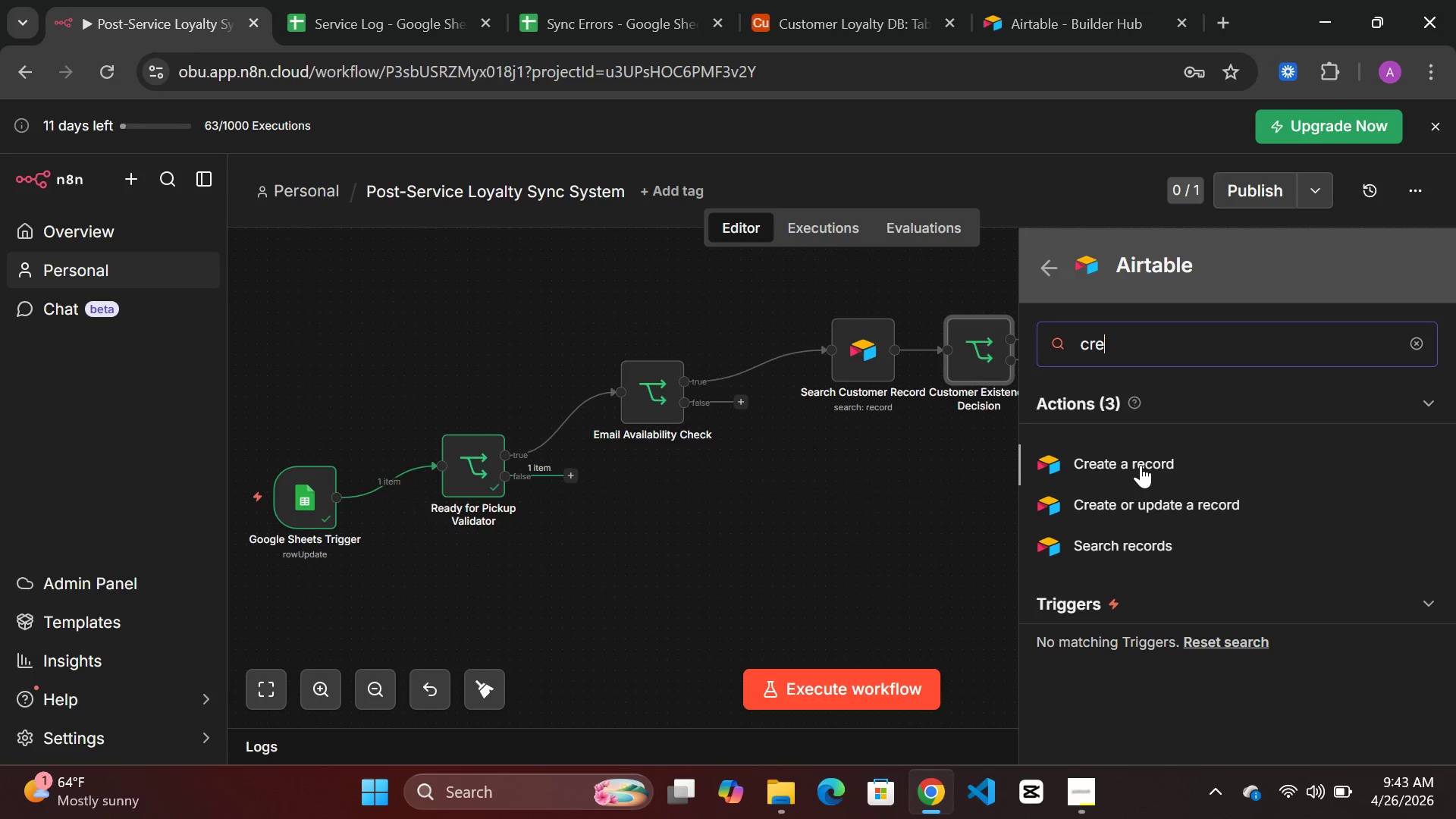 
left_click([1141, 465])
 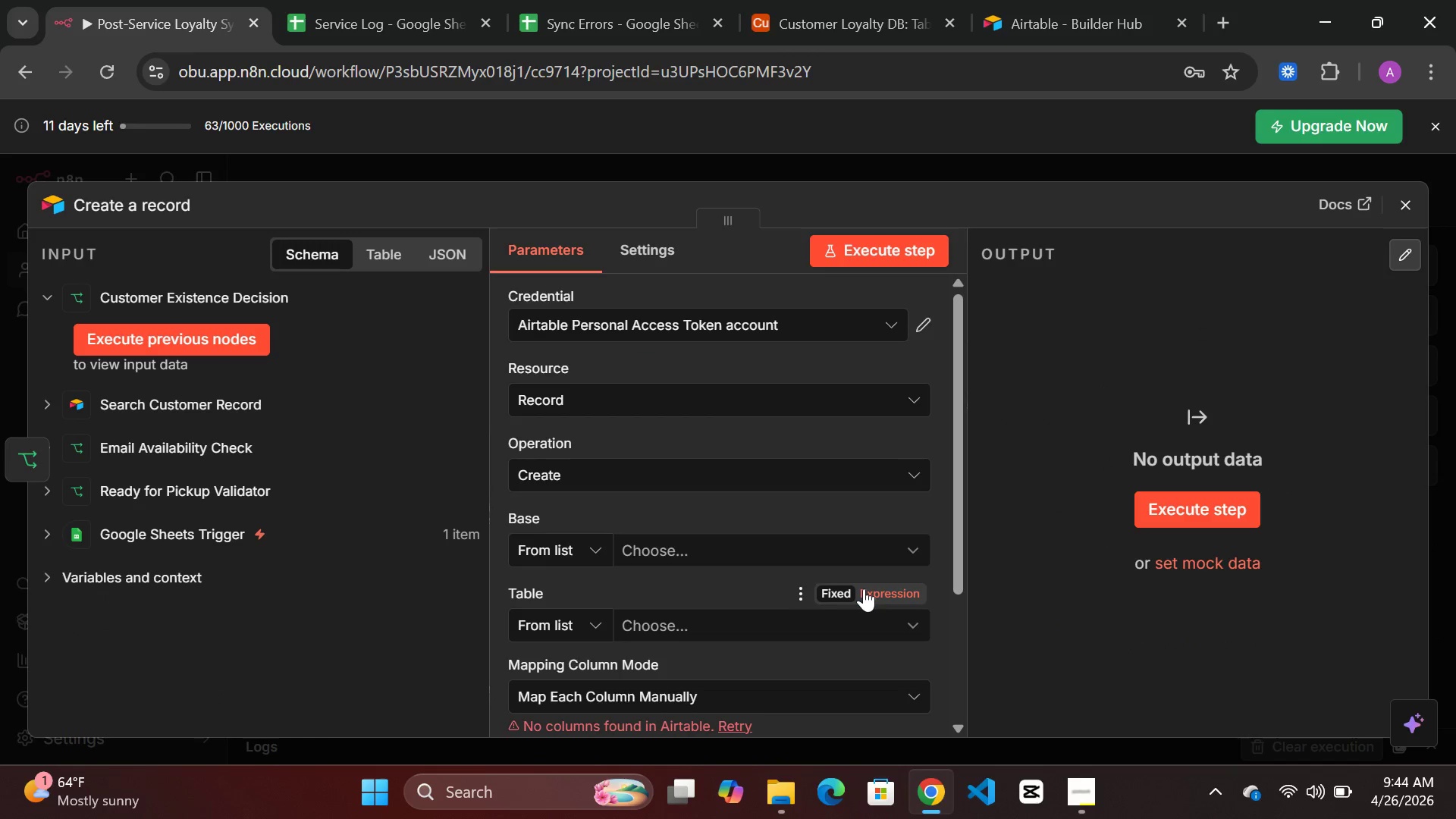 
left_click([722, 548])
 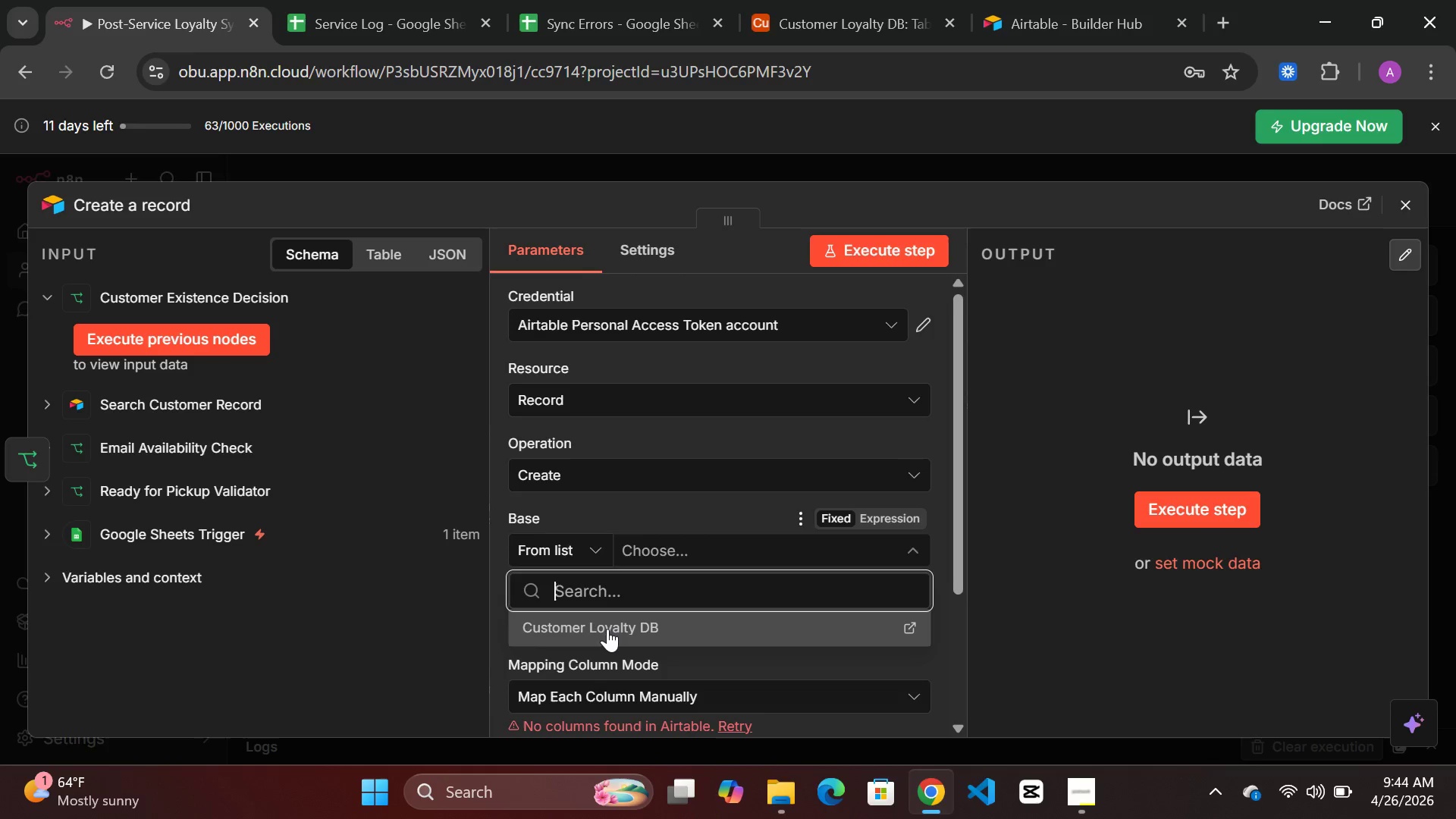 
left_click([607, 629])
 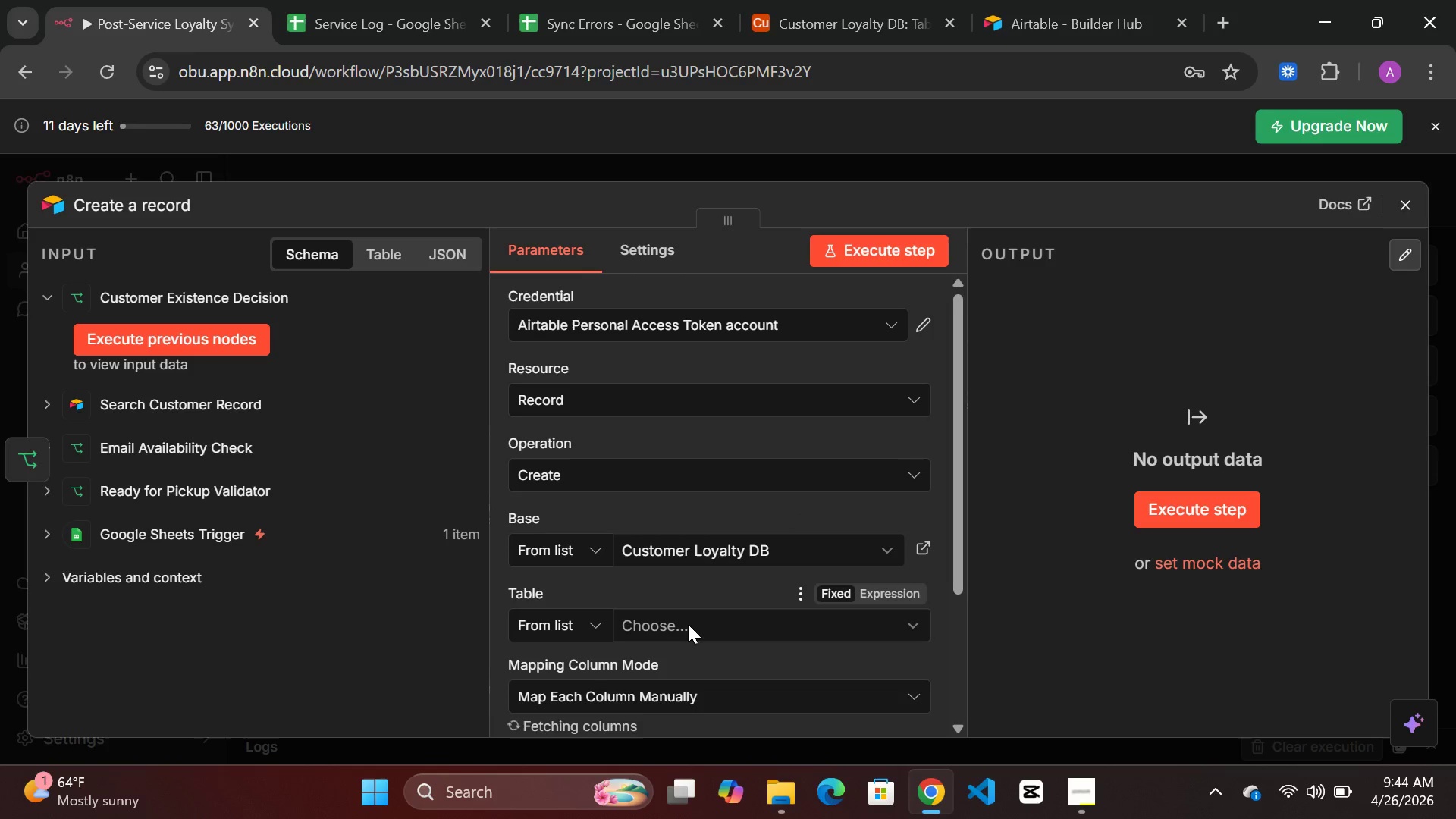 
left_click([688, 624])
 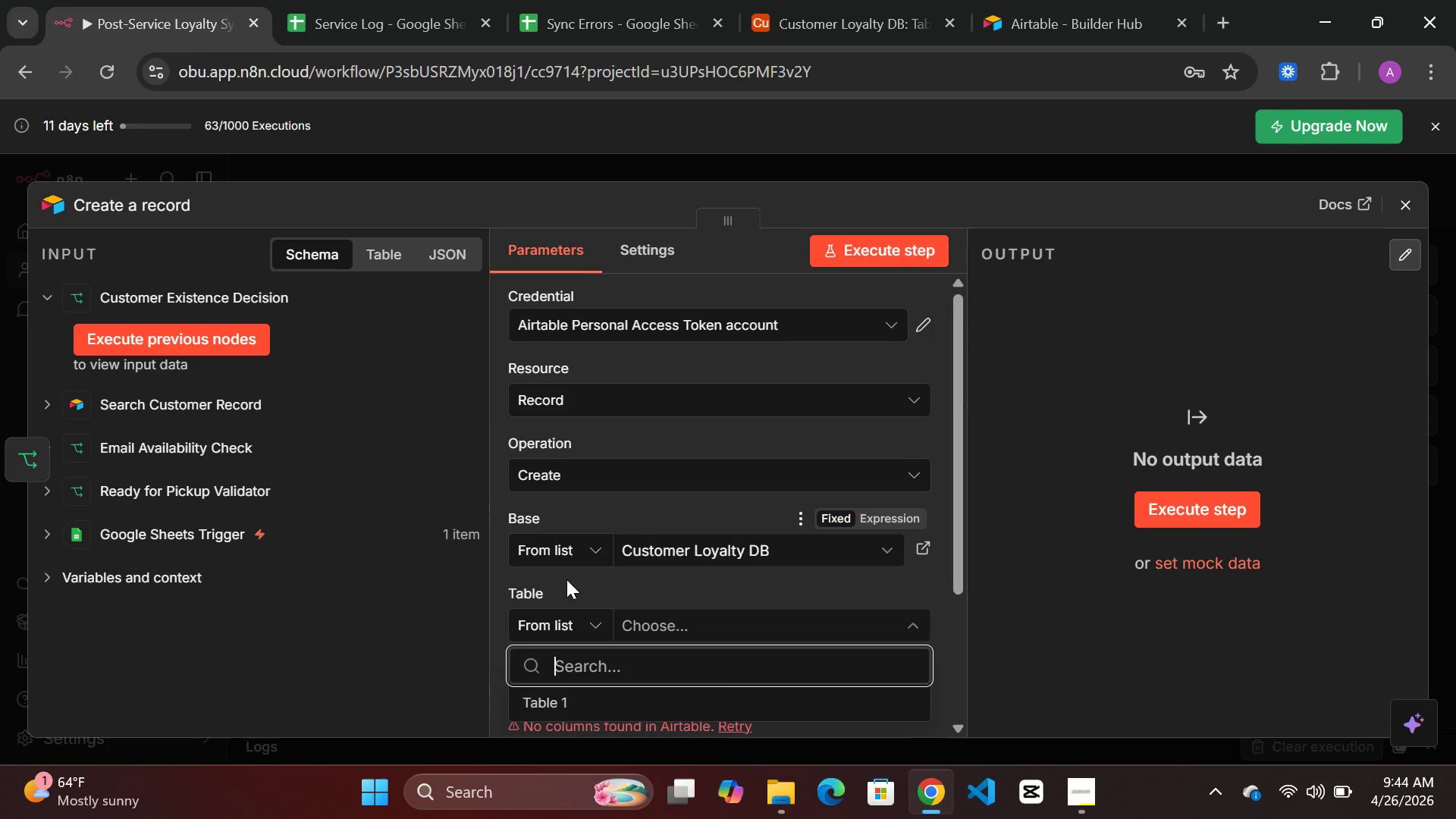 
left_click([541, 584])
 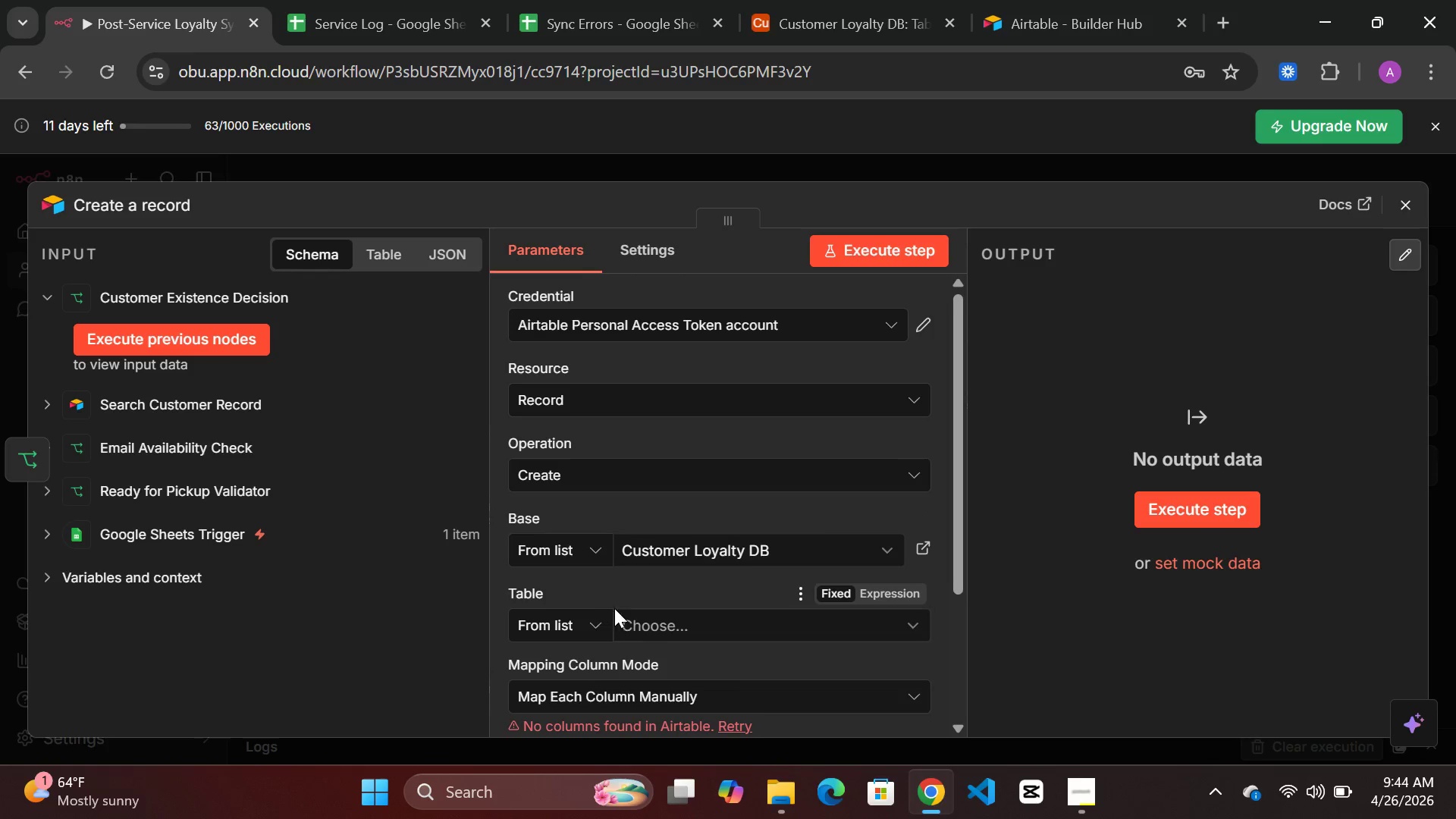 
mouse_move([662, 607])
 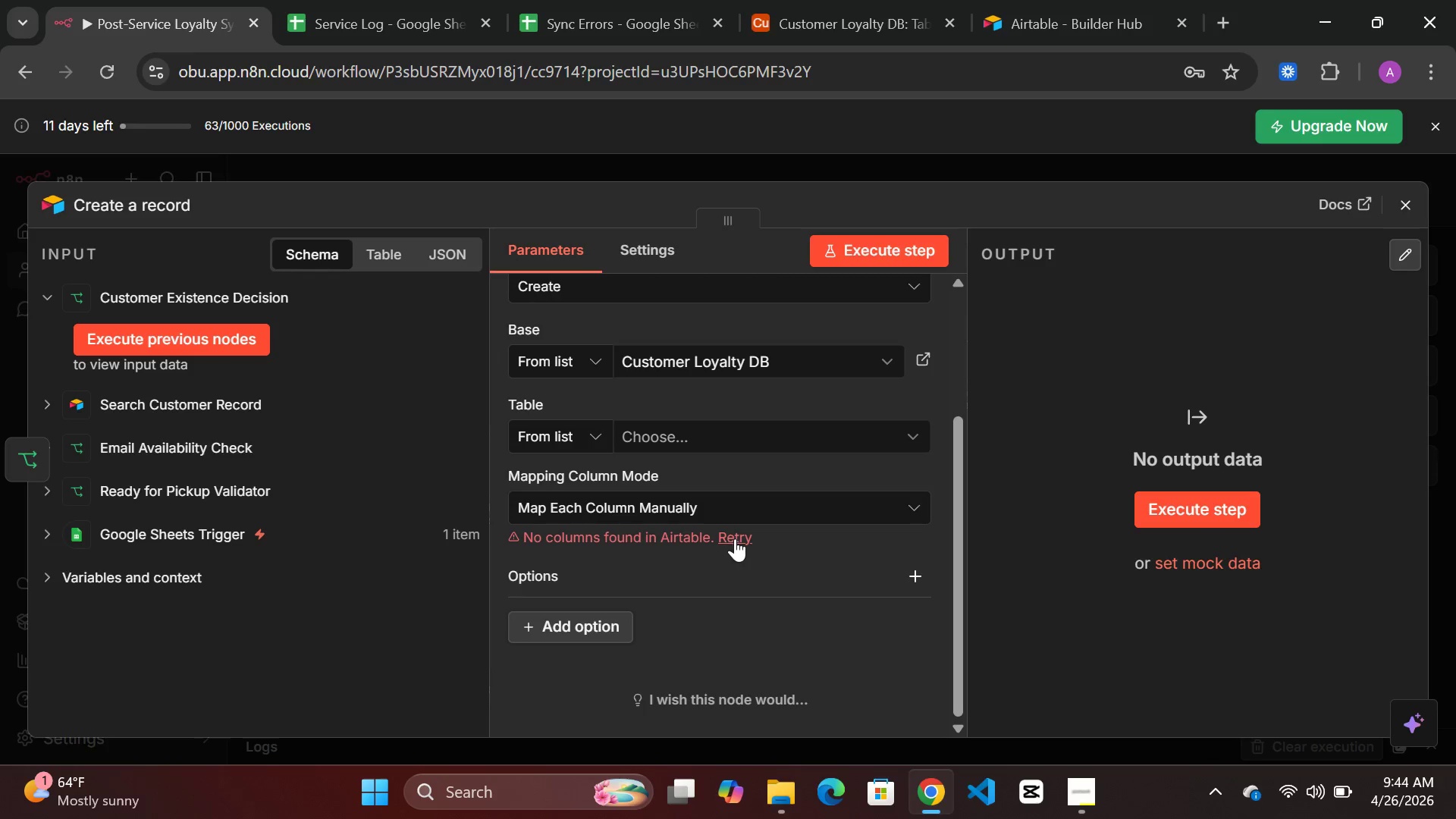 
left_click([735, 538])
 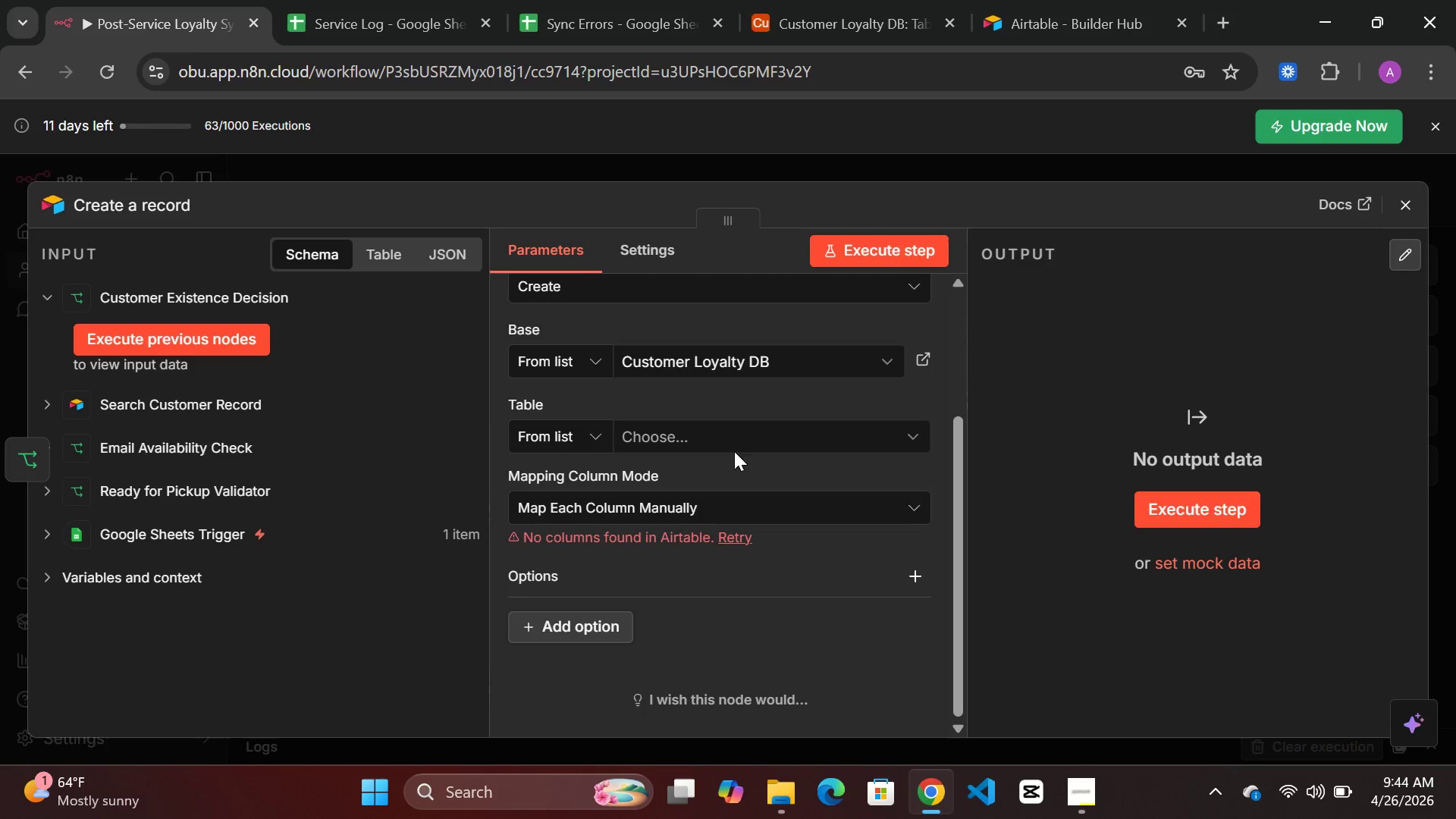 
left_click([761, 434])
 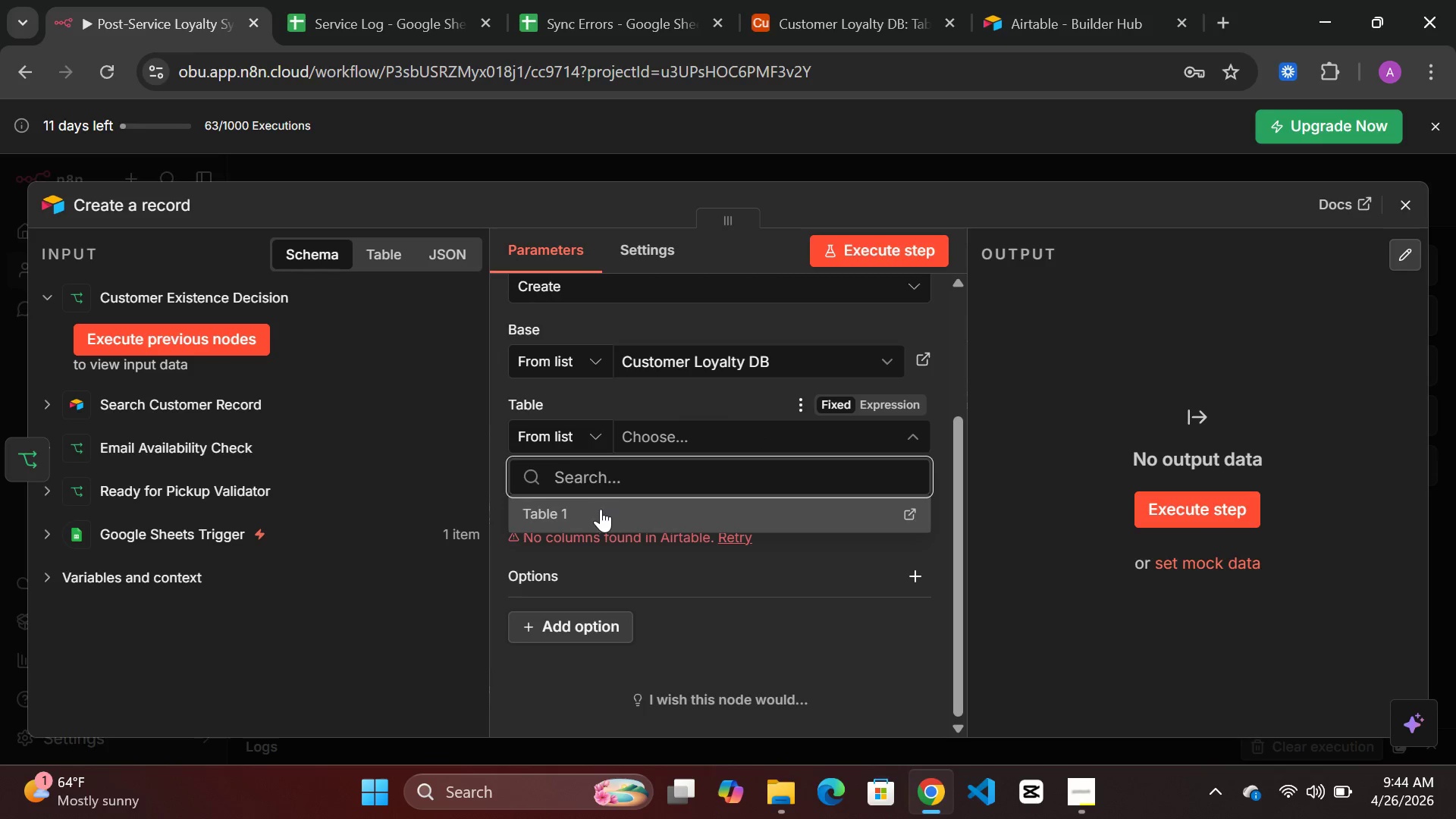 
left_click([598, 509])
 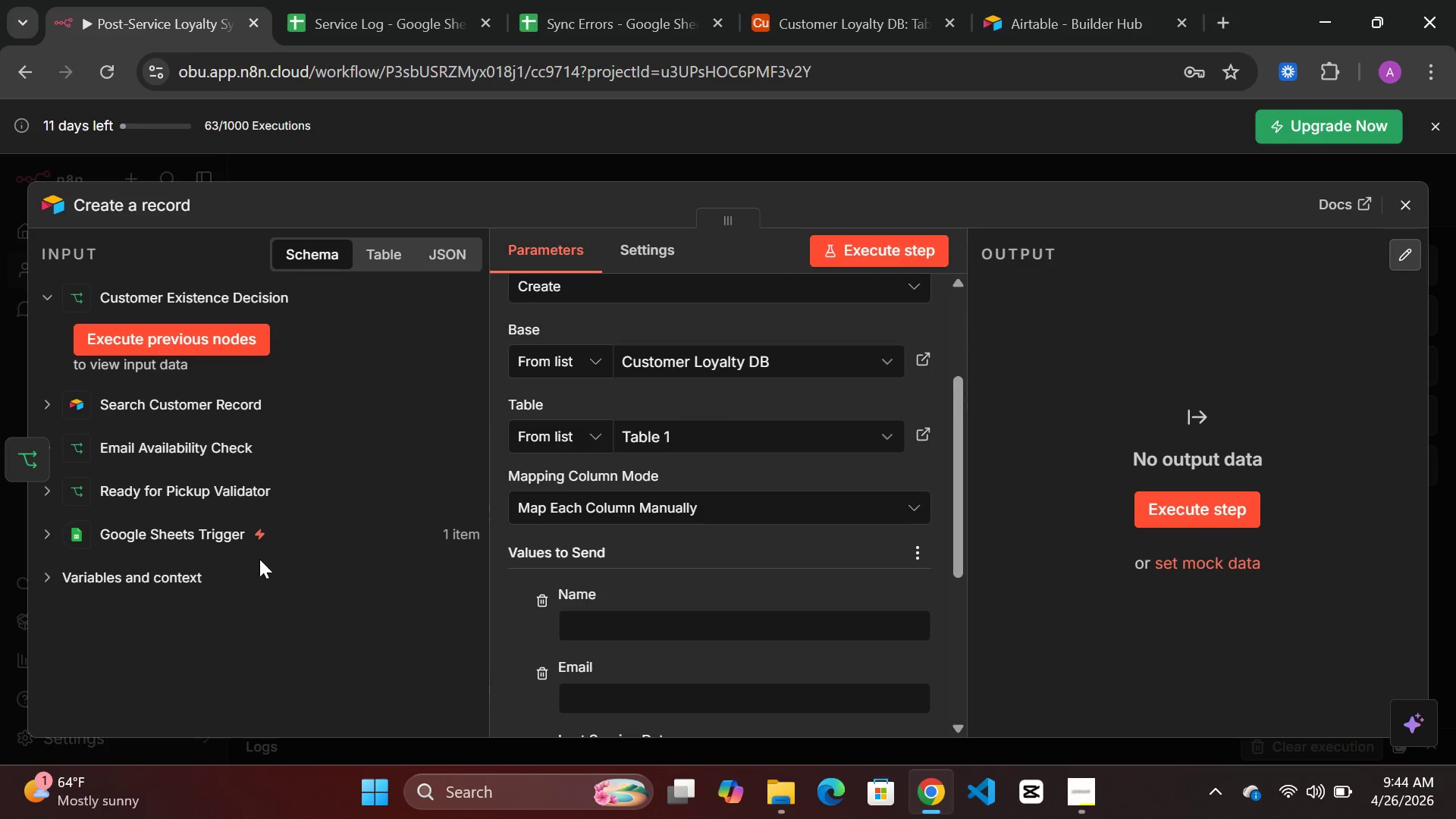 
left_click([214, 531])
 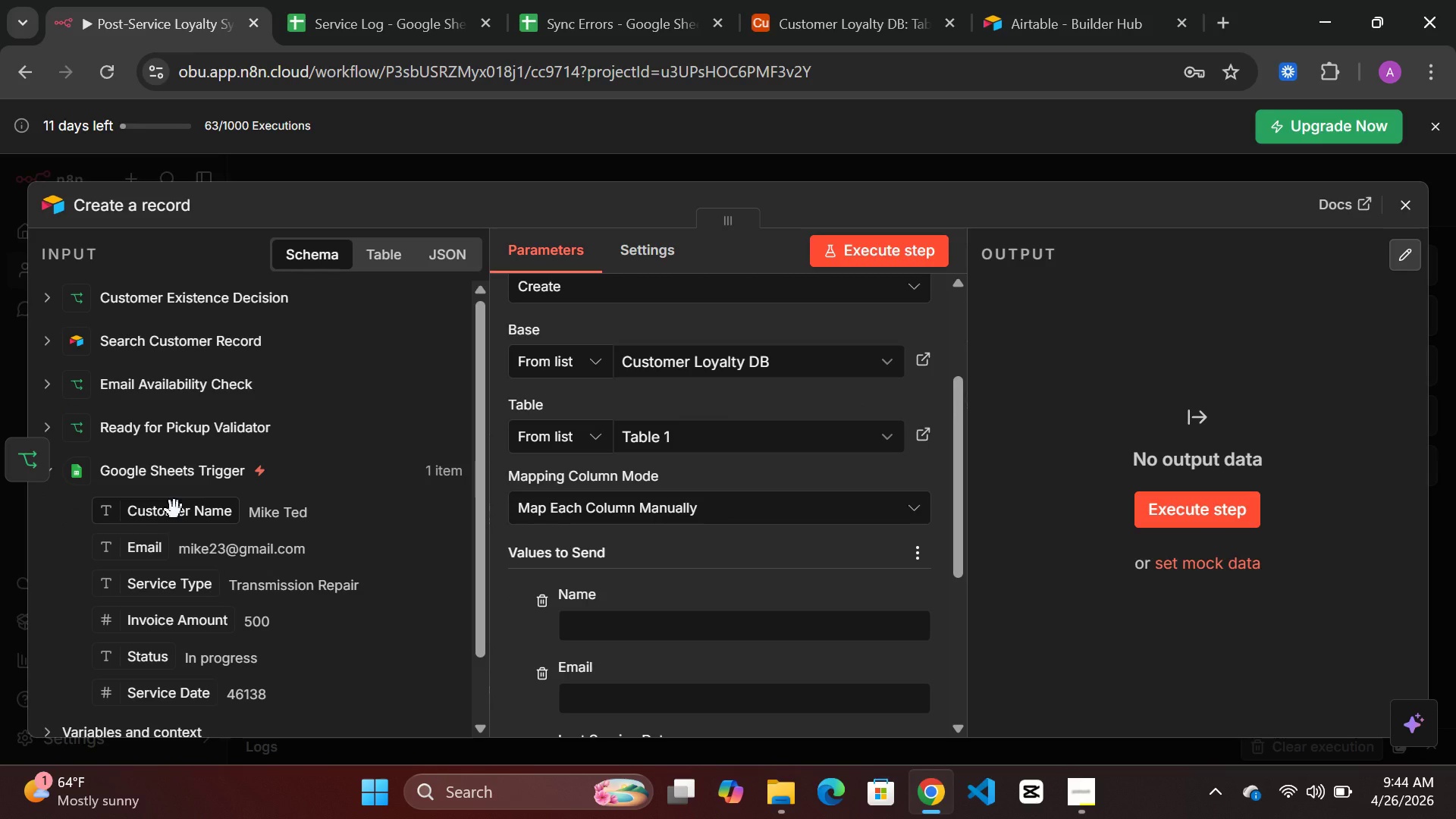 
left_click_drag(start_coordinate=[174, 510], to_coordinate=[610, 626])
 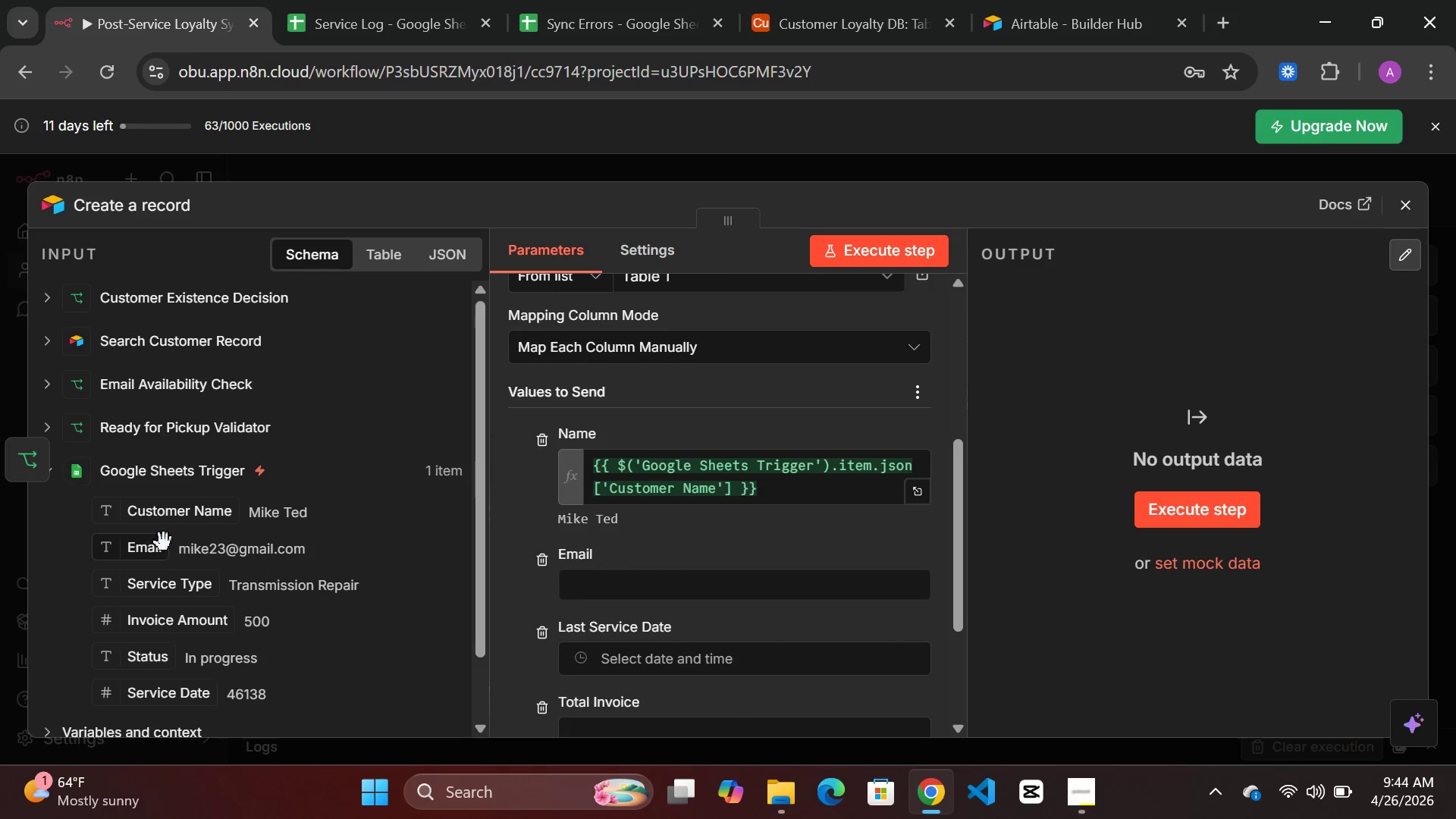 
left_click_drag(start_coordinate=[148, 553], to_coordinate=[588, 591])
 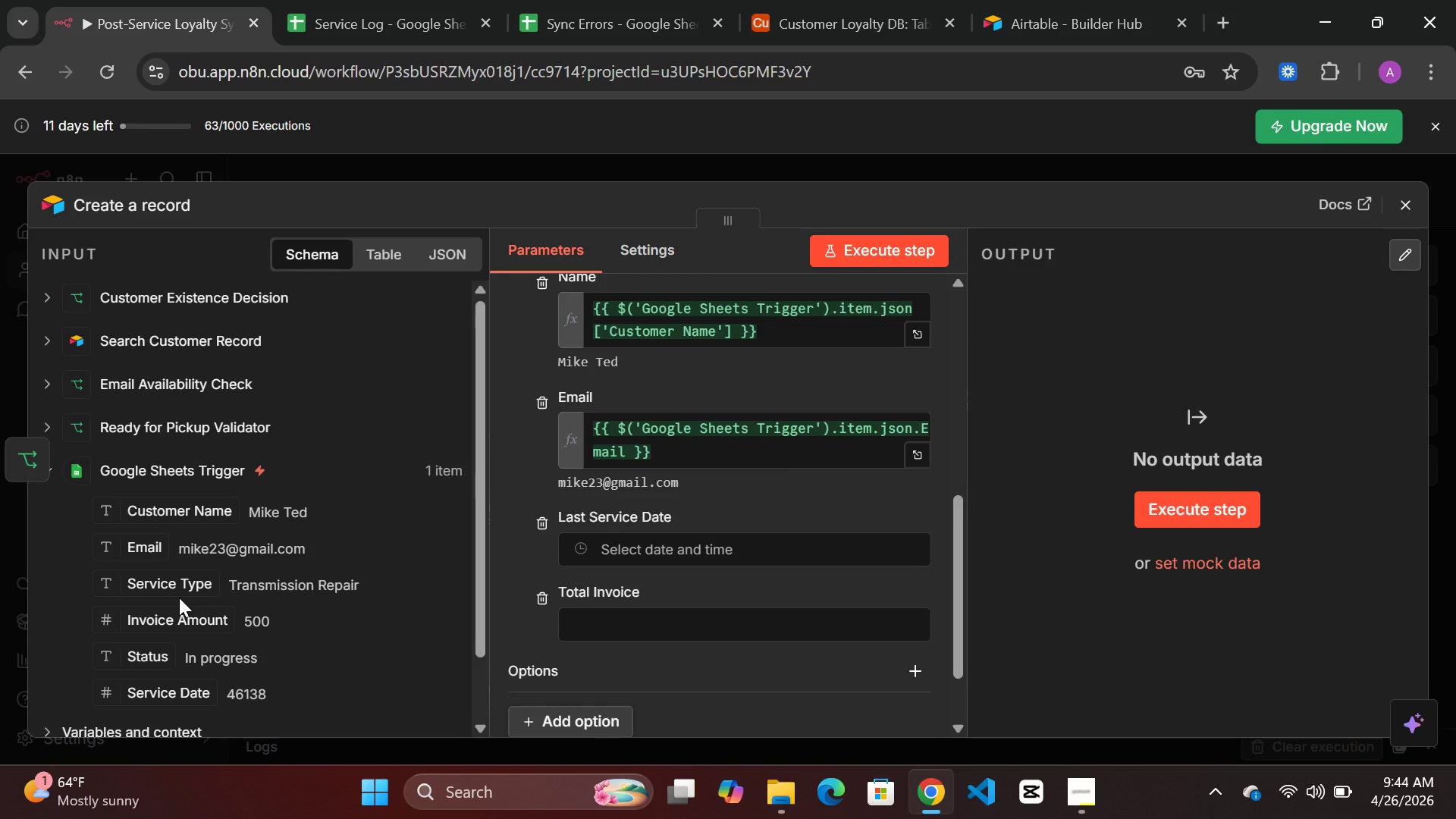 
wait(6.52)
 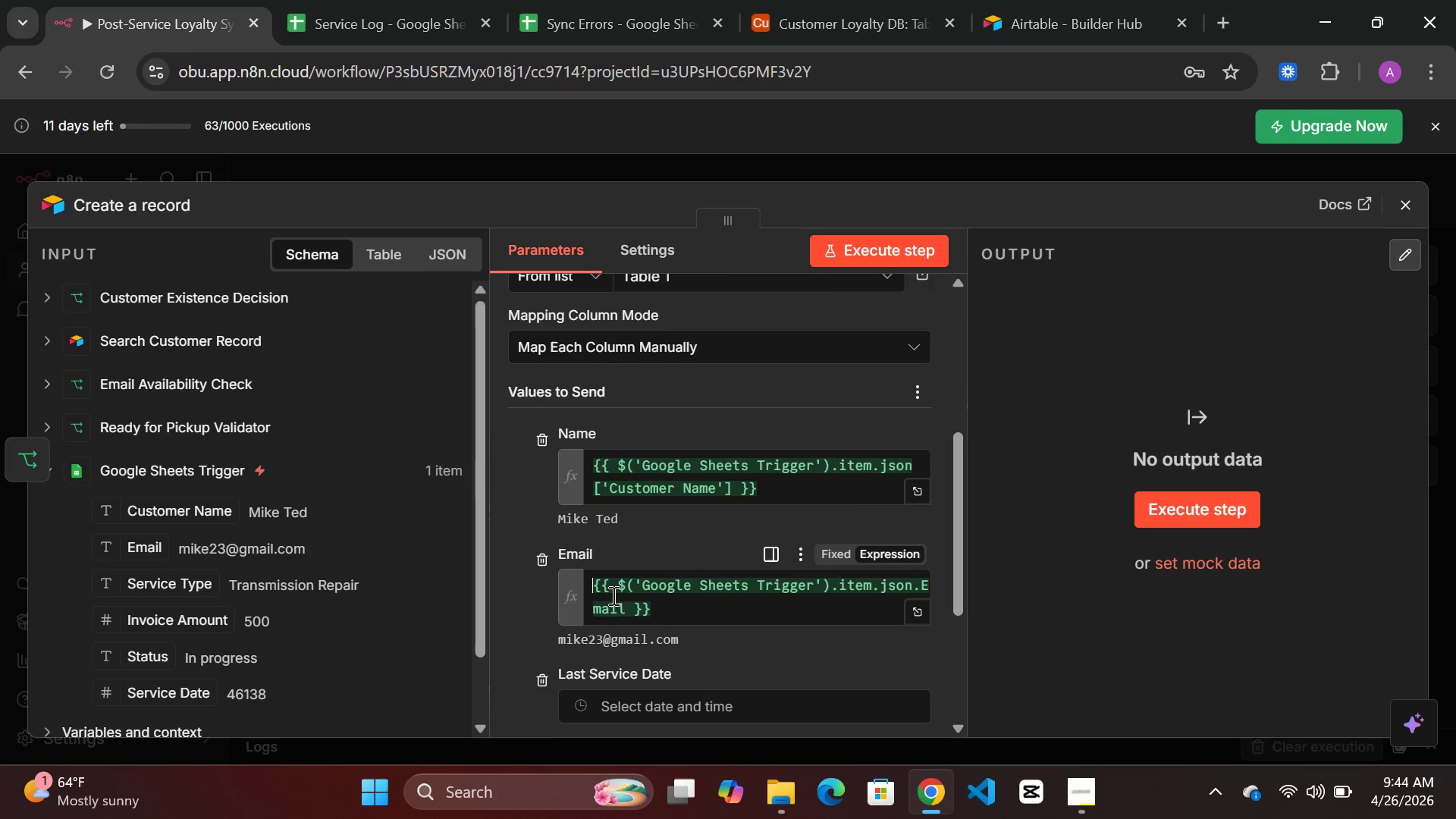 
left_click_drag(start_coordinate=[180, 701], to_coordinate=[648, 564])
 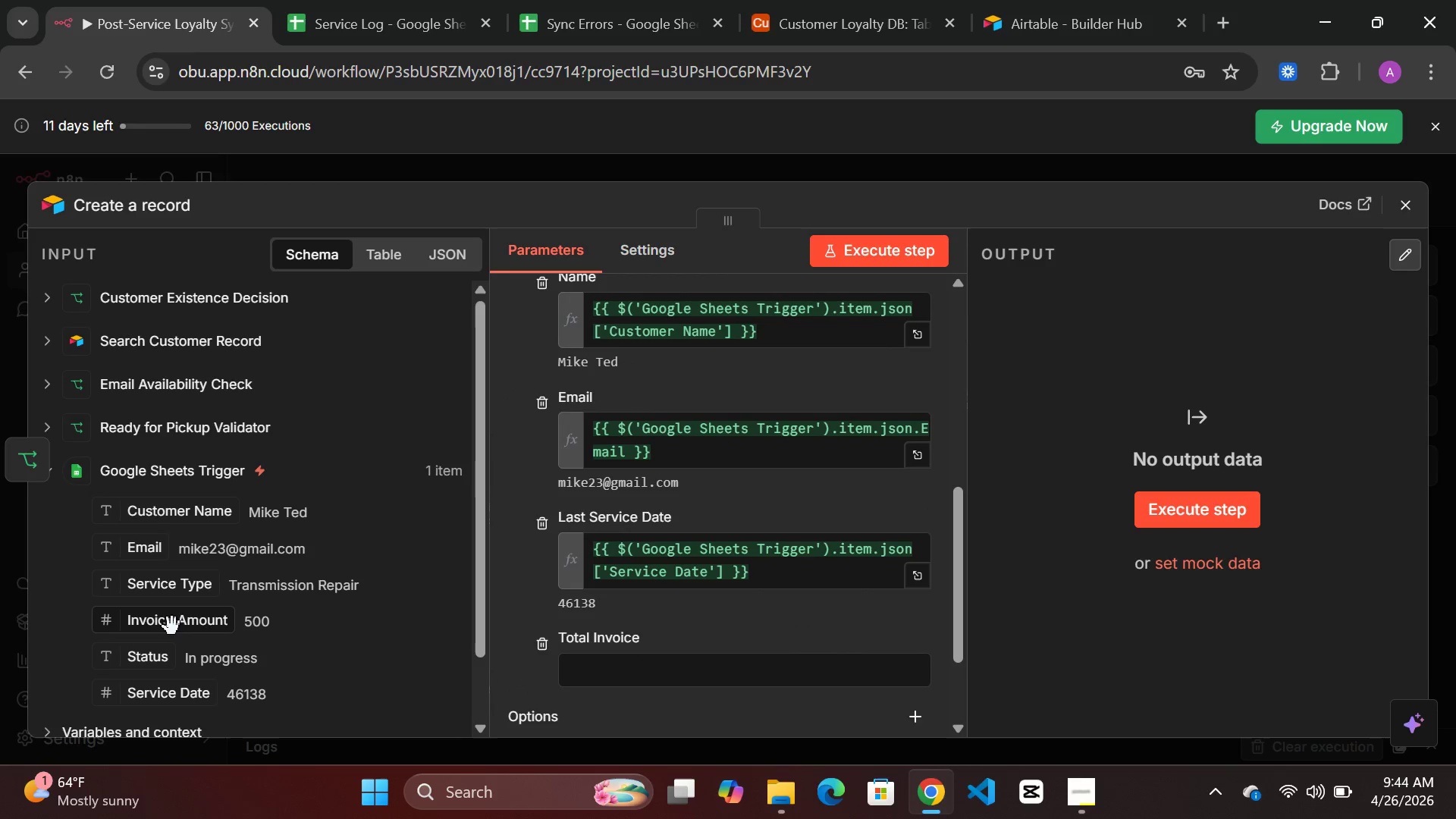 
left_click_drag(start_coordinate=[166, 626], to_coordinate=[613, 678])
 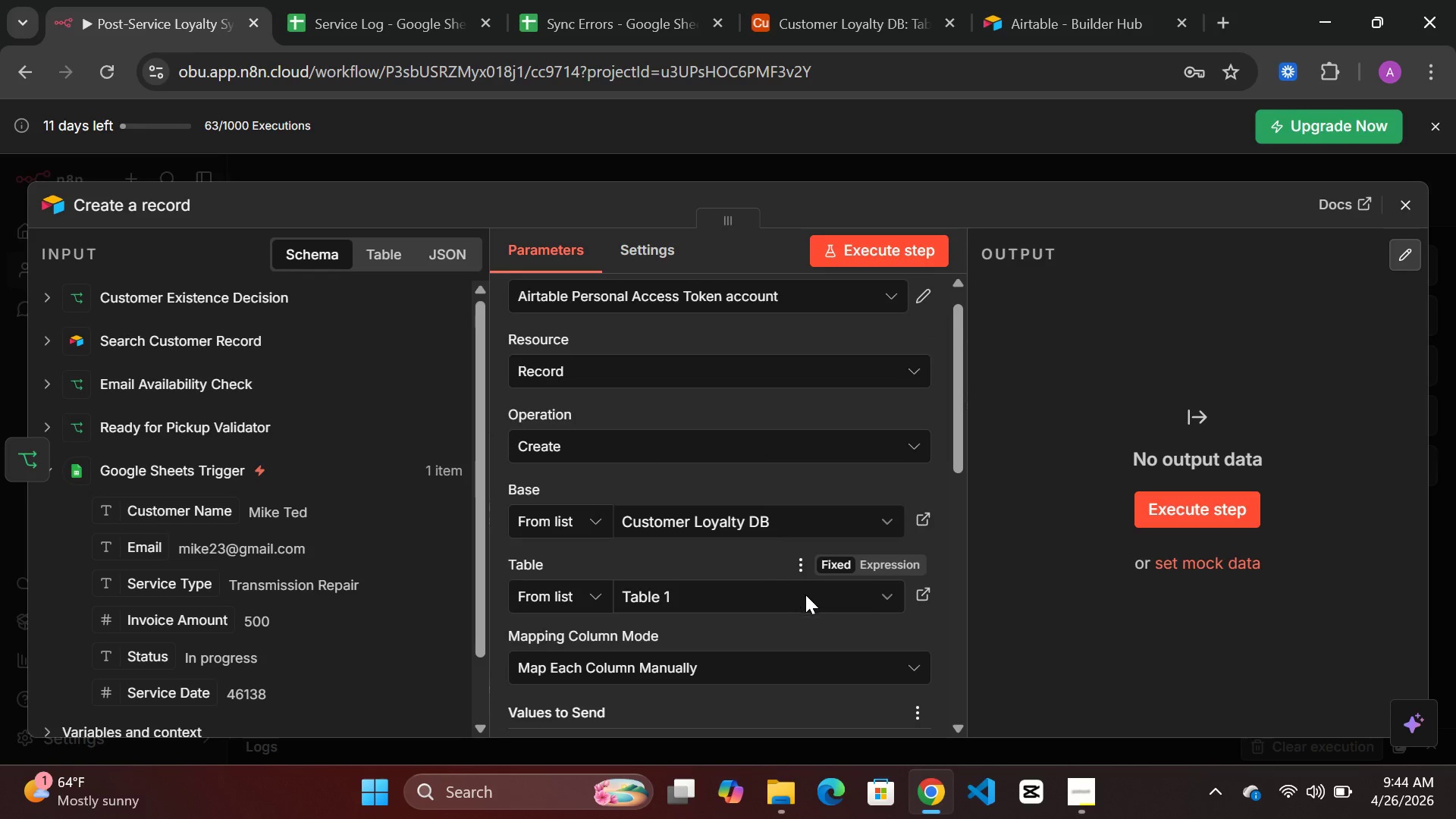 
wait(6.67)
 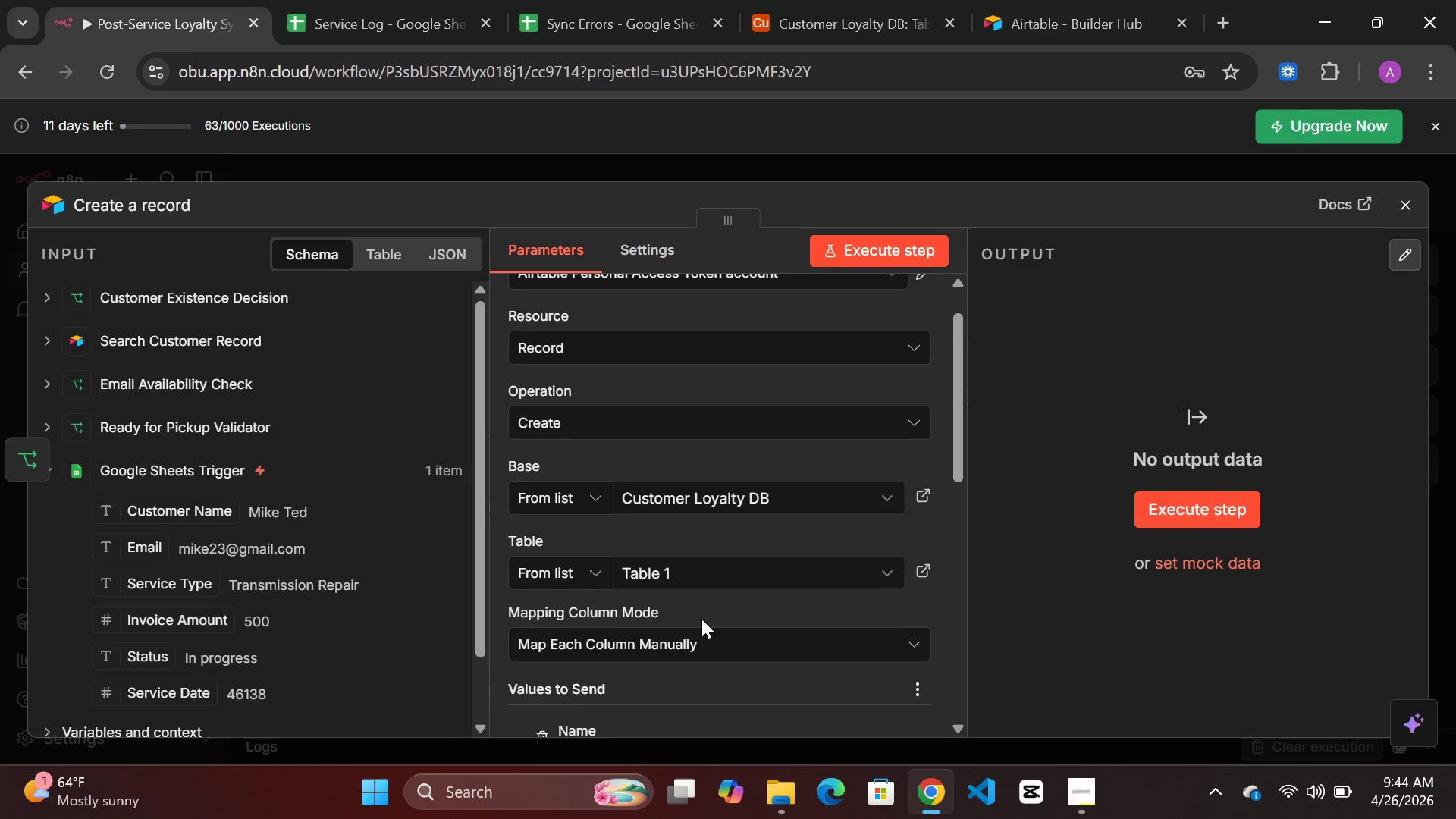 
left_click([858, 246])
 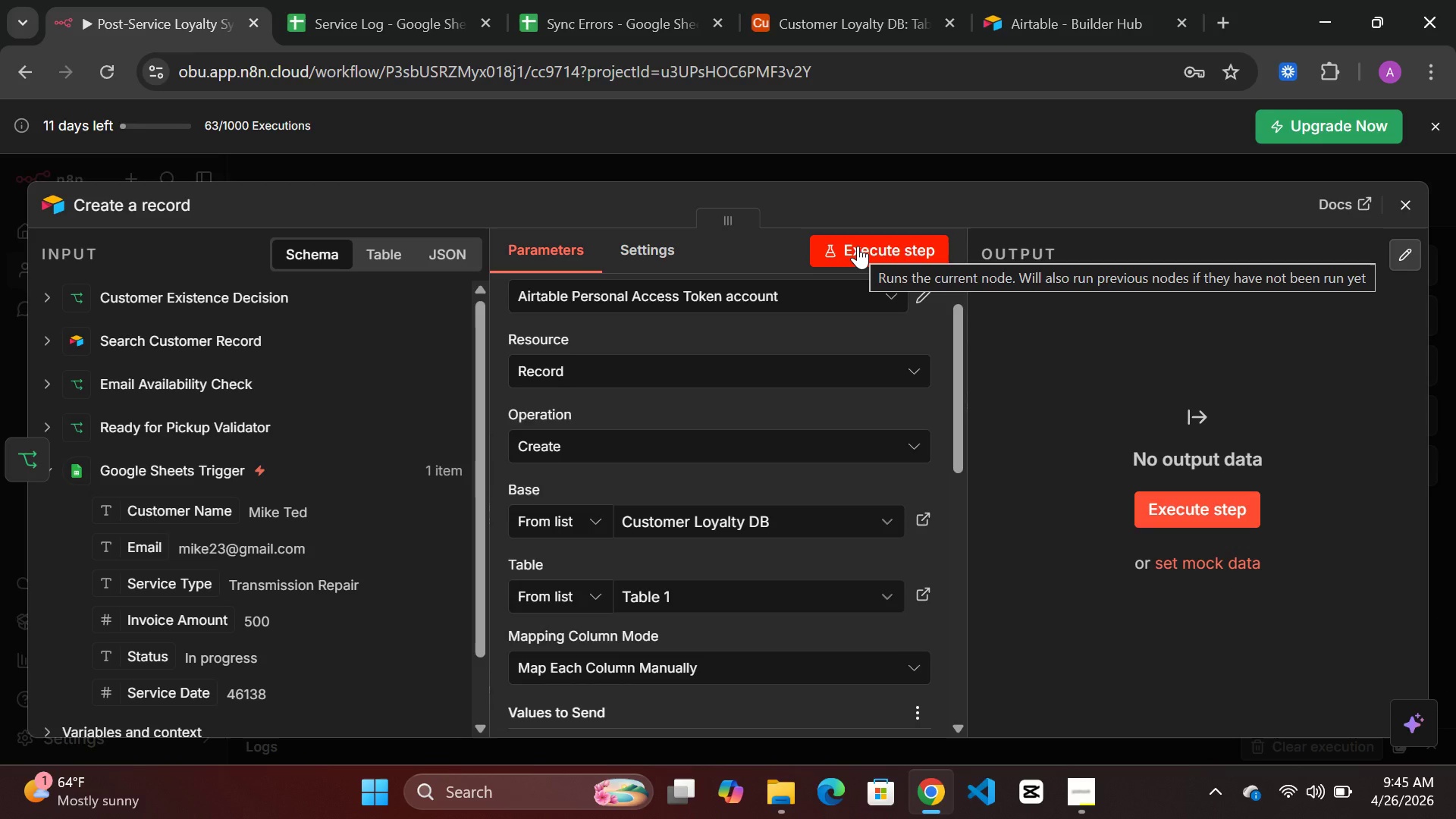 
wait(63.03)
 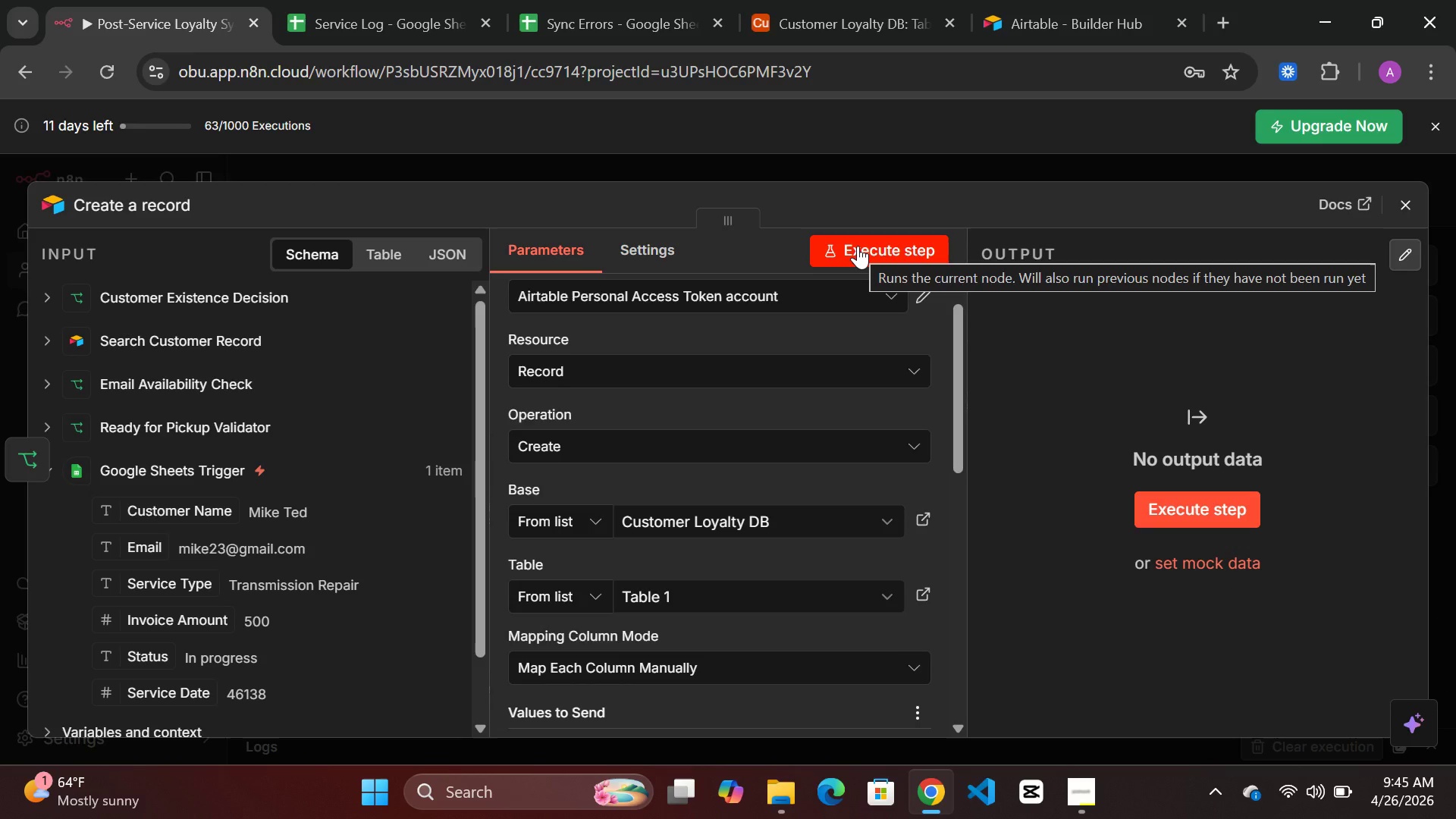 
left_click([747, 169])
 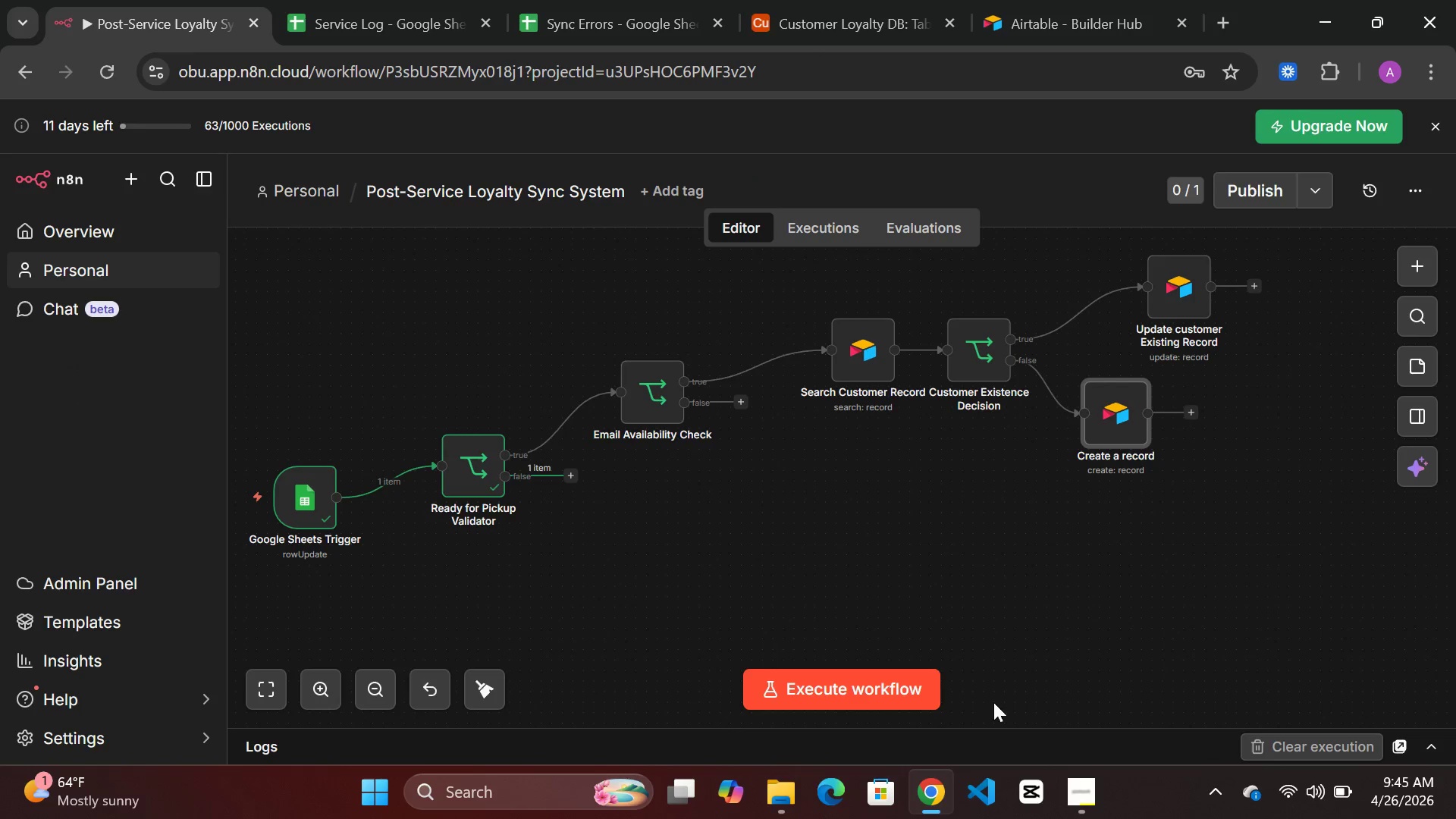 
mouse_move([1331, 775])
 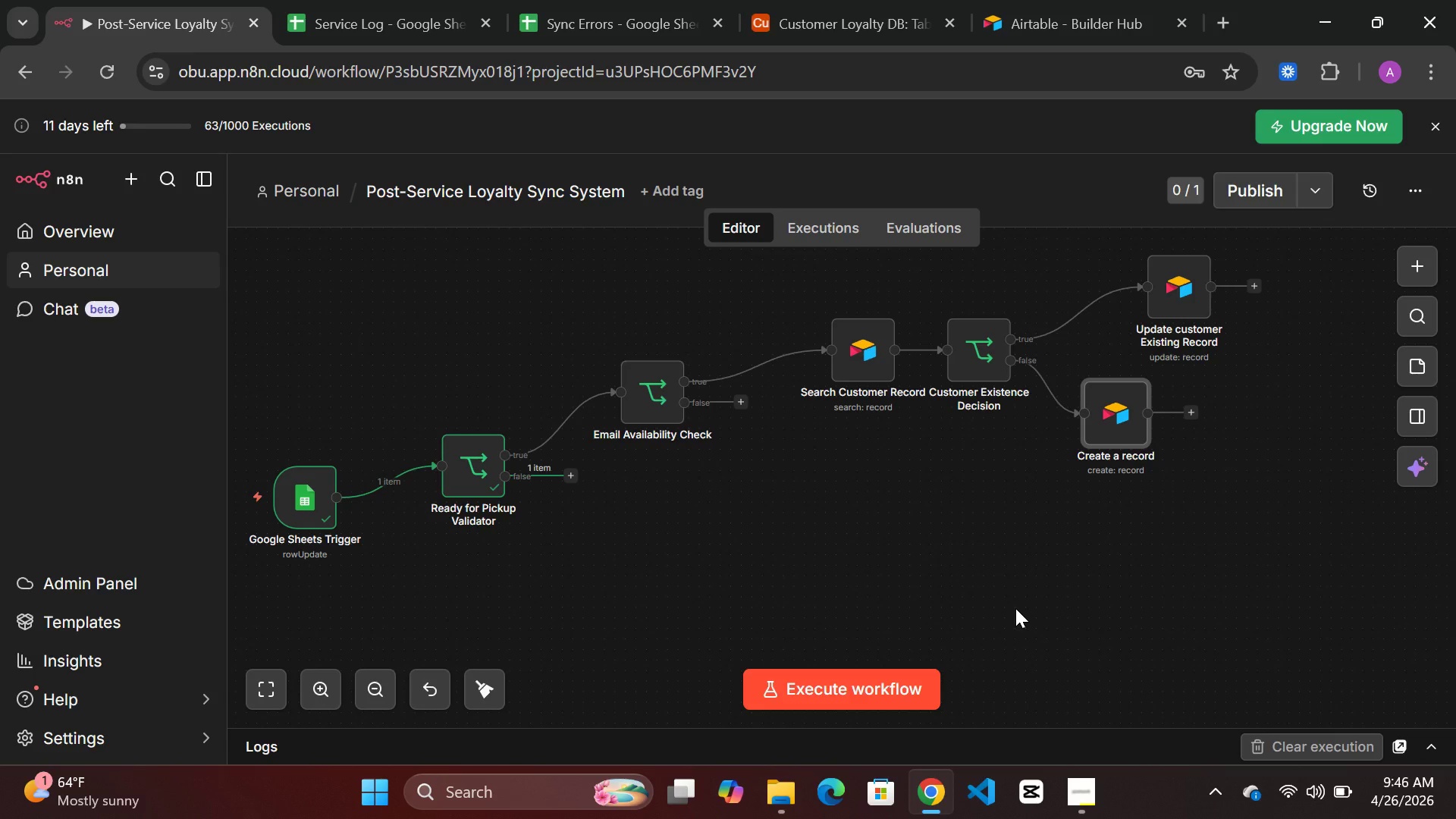 
hold_key(key=Unknown, duration=0.5)
 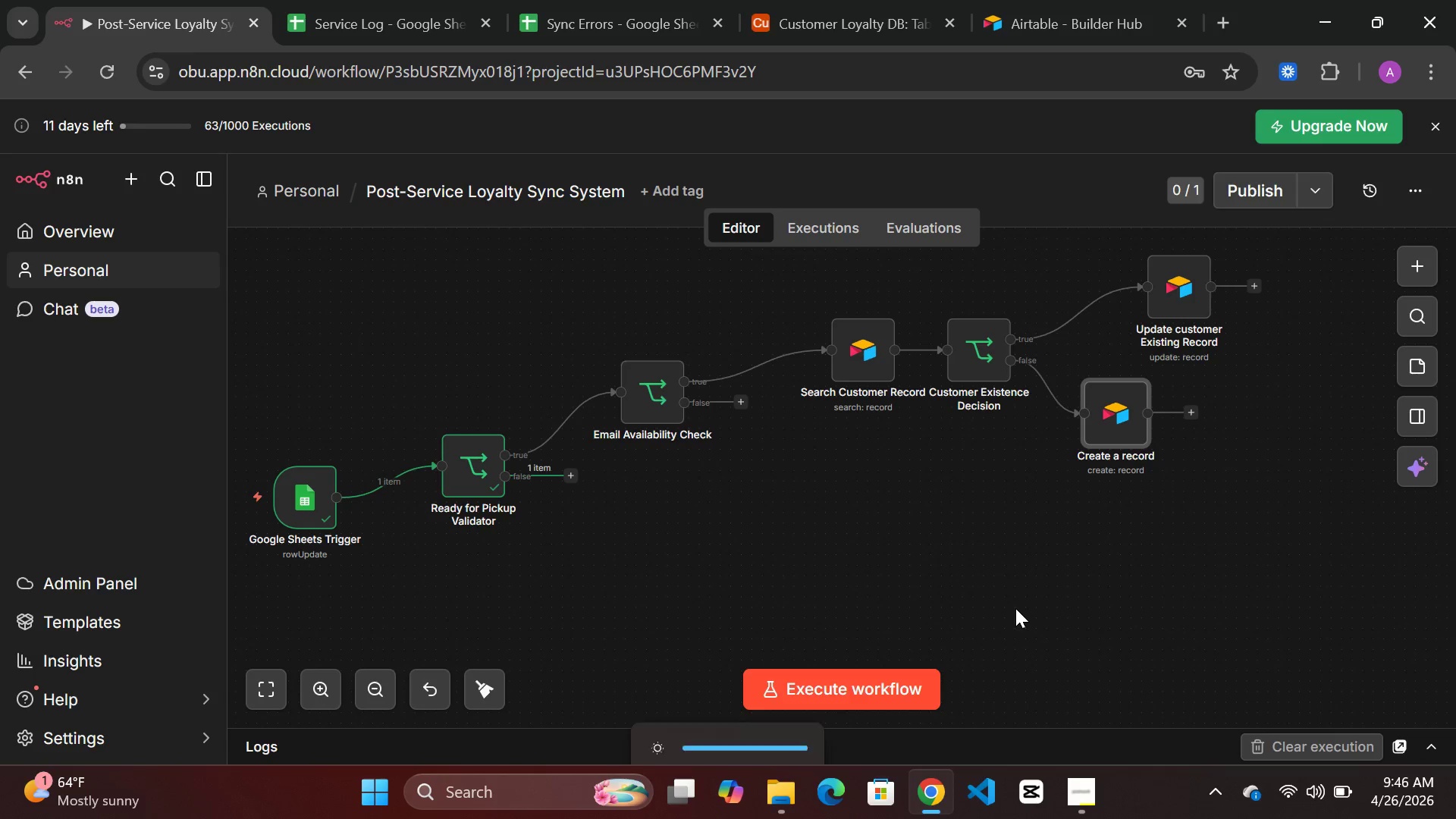 
key(Unknown)
 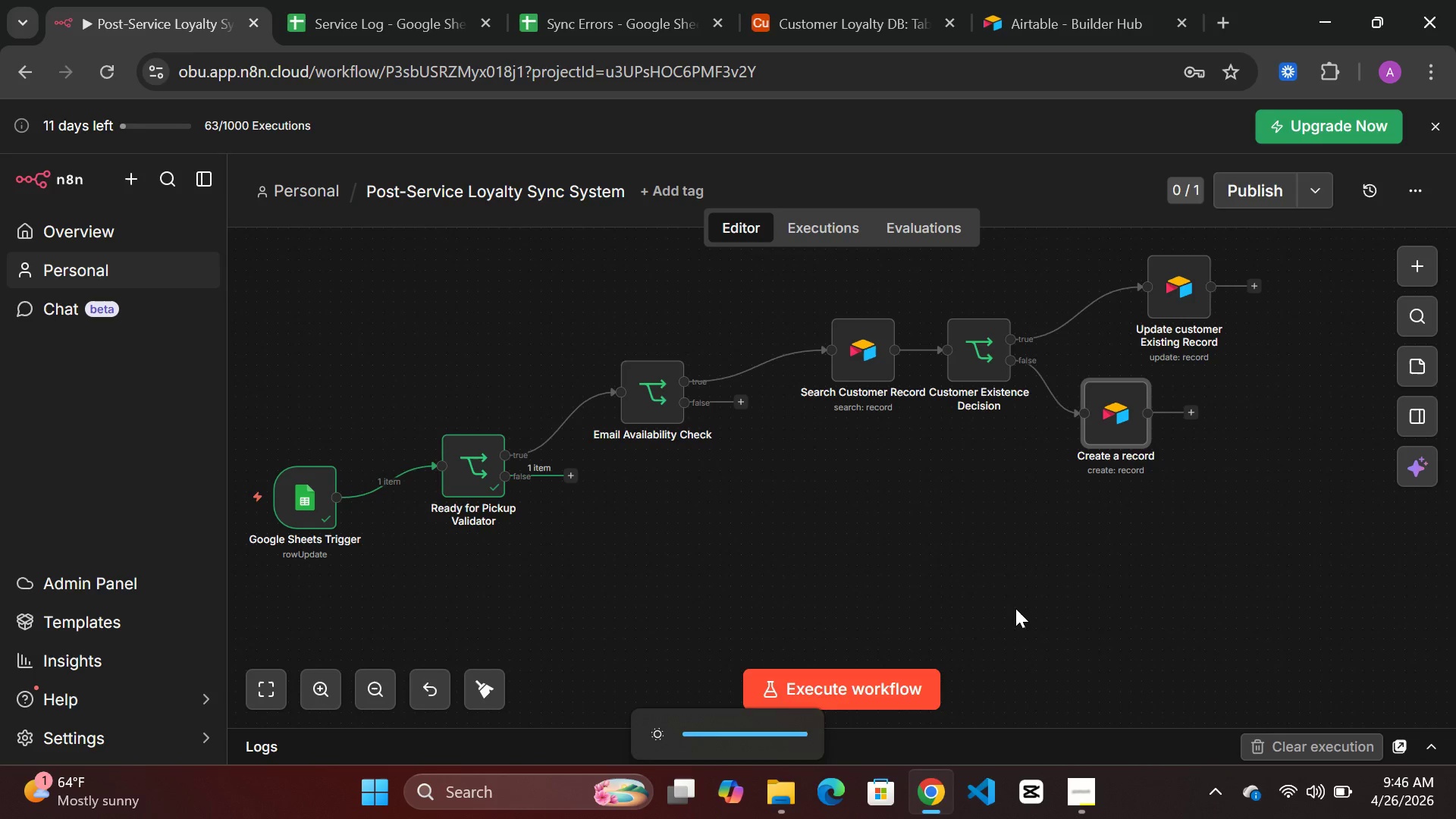 
key(Unknown)
 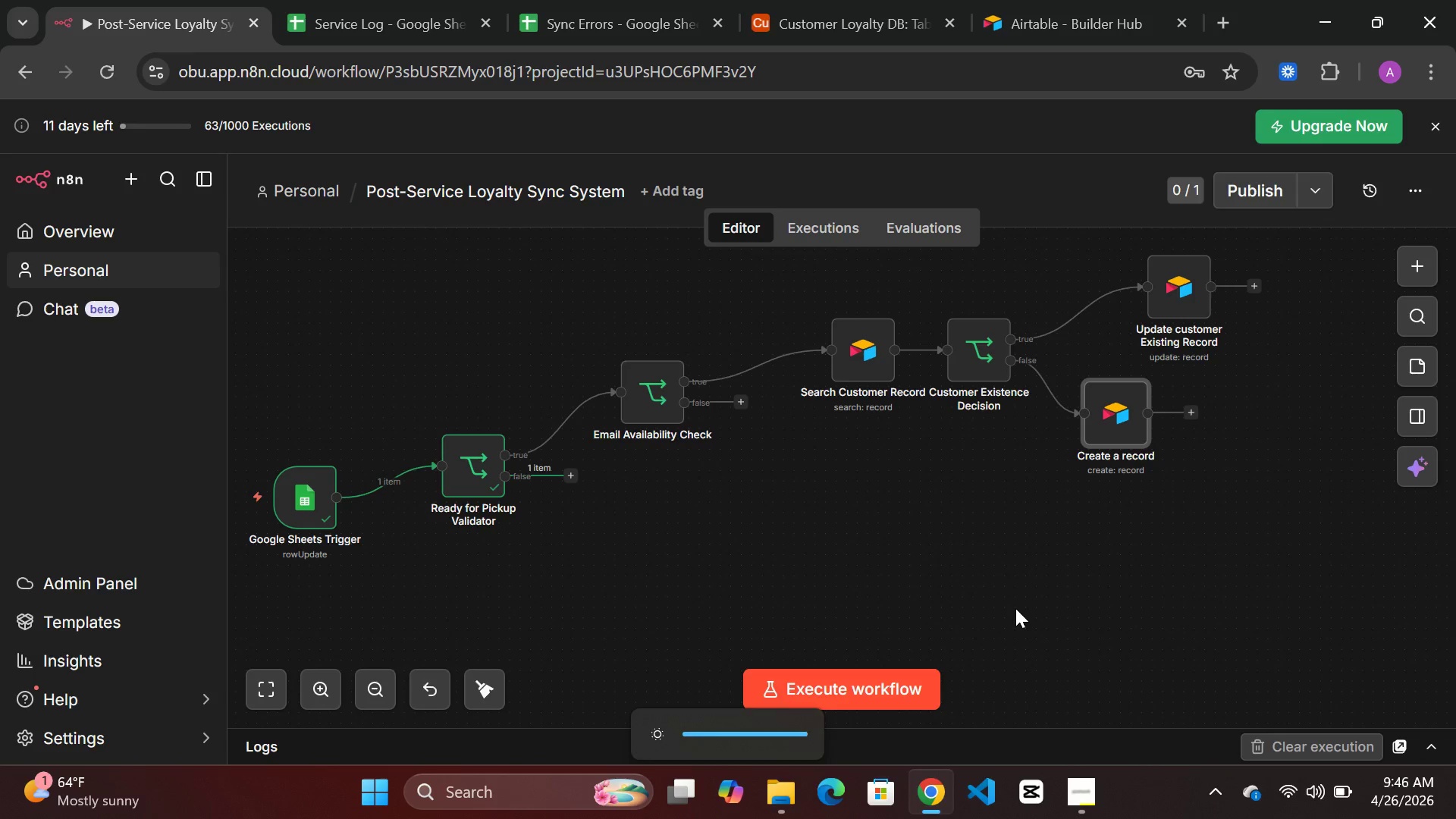 
key(Unknown)
 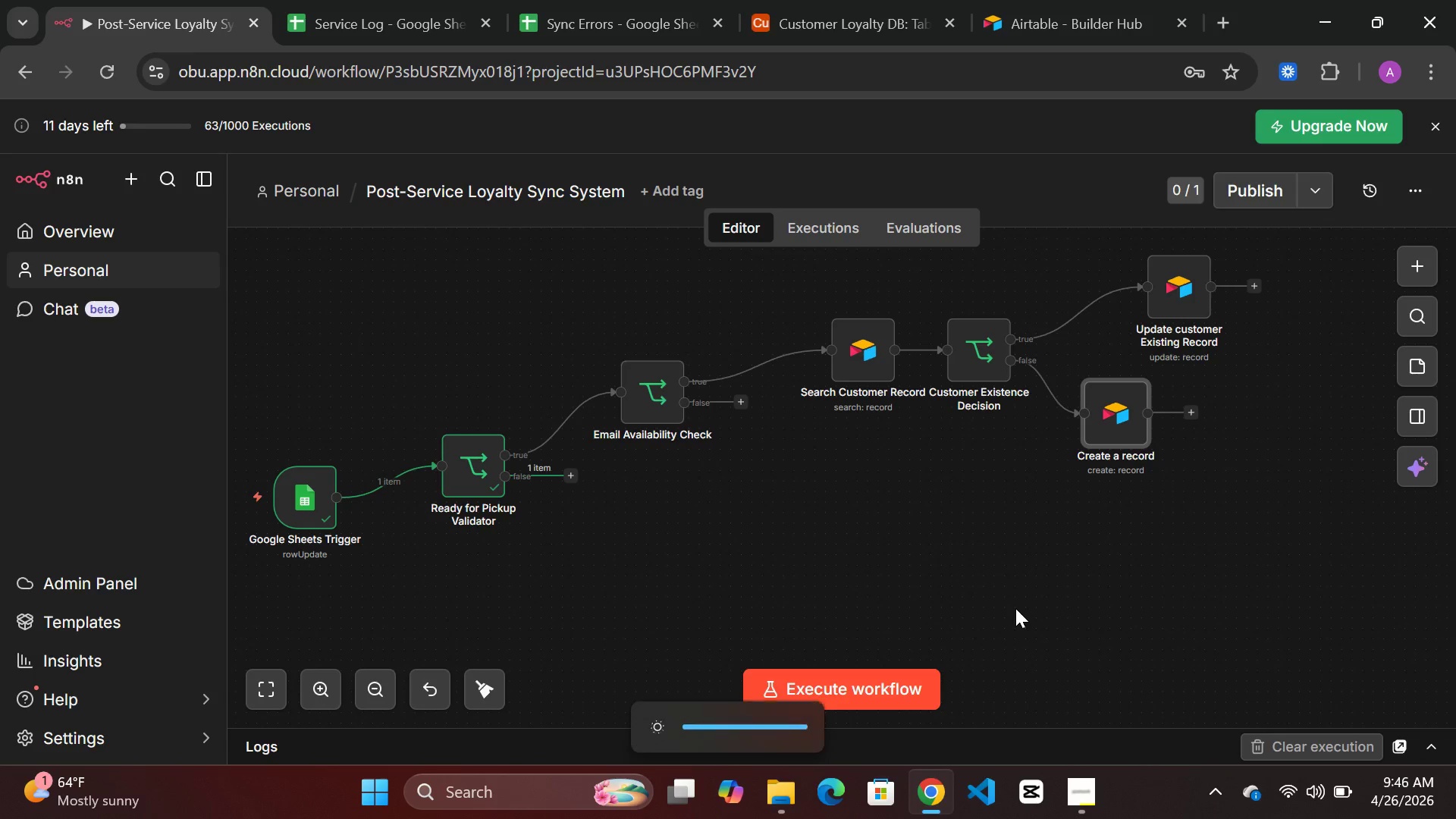 
key(Unknown)
 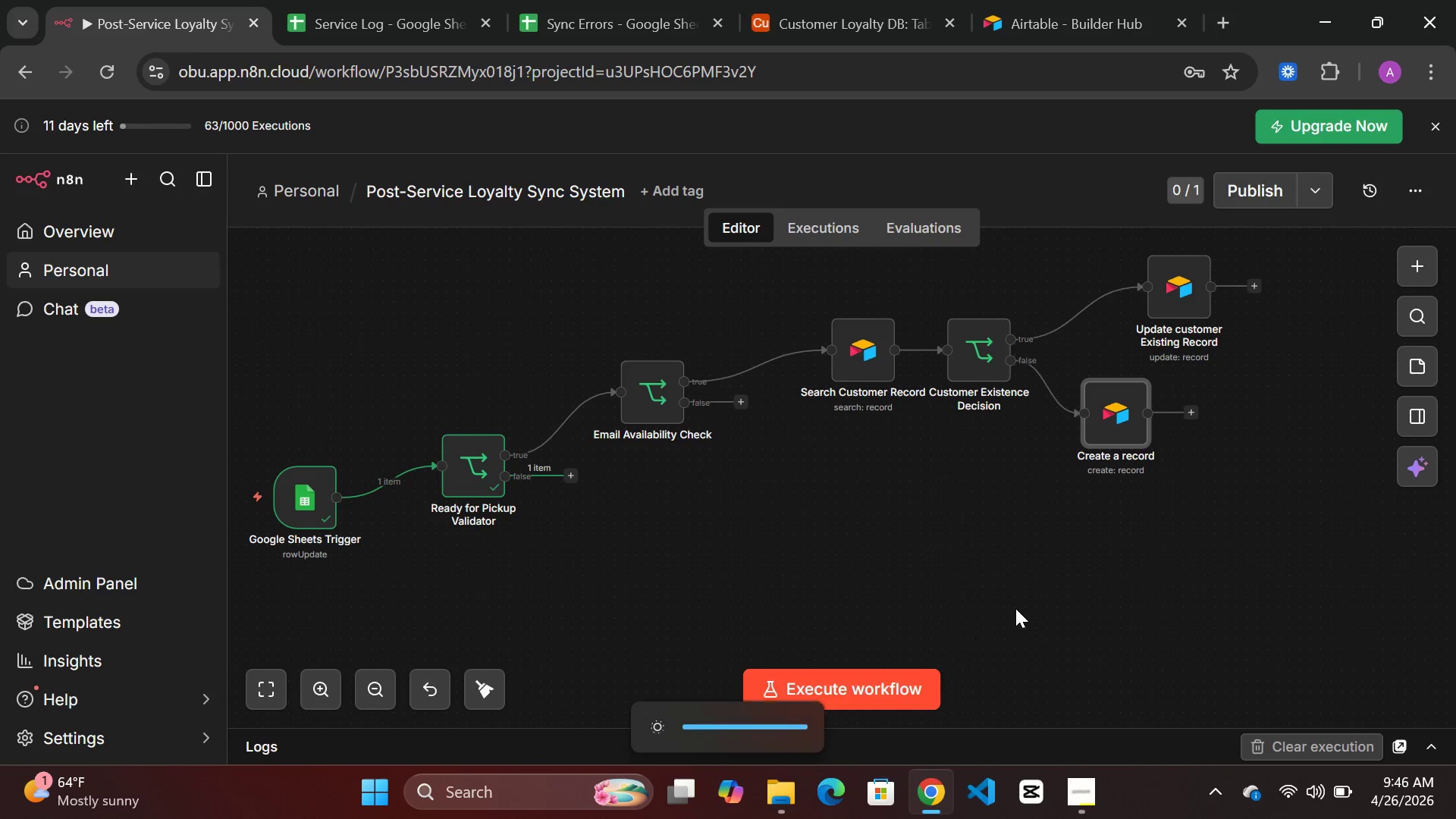 
key(Unknown)
 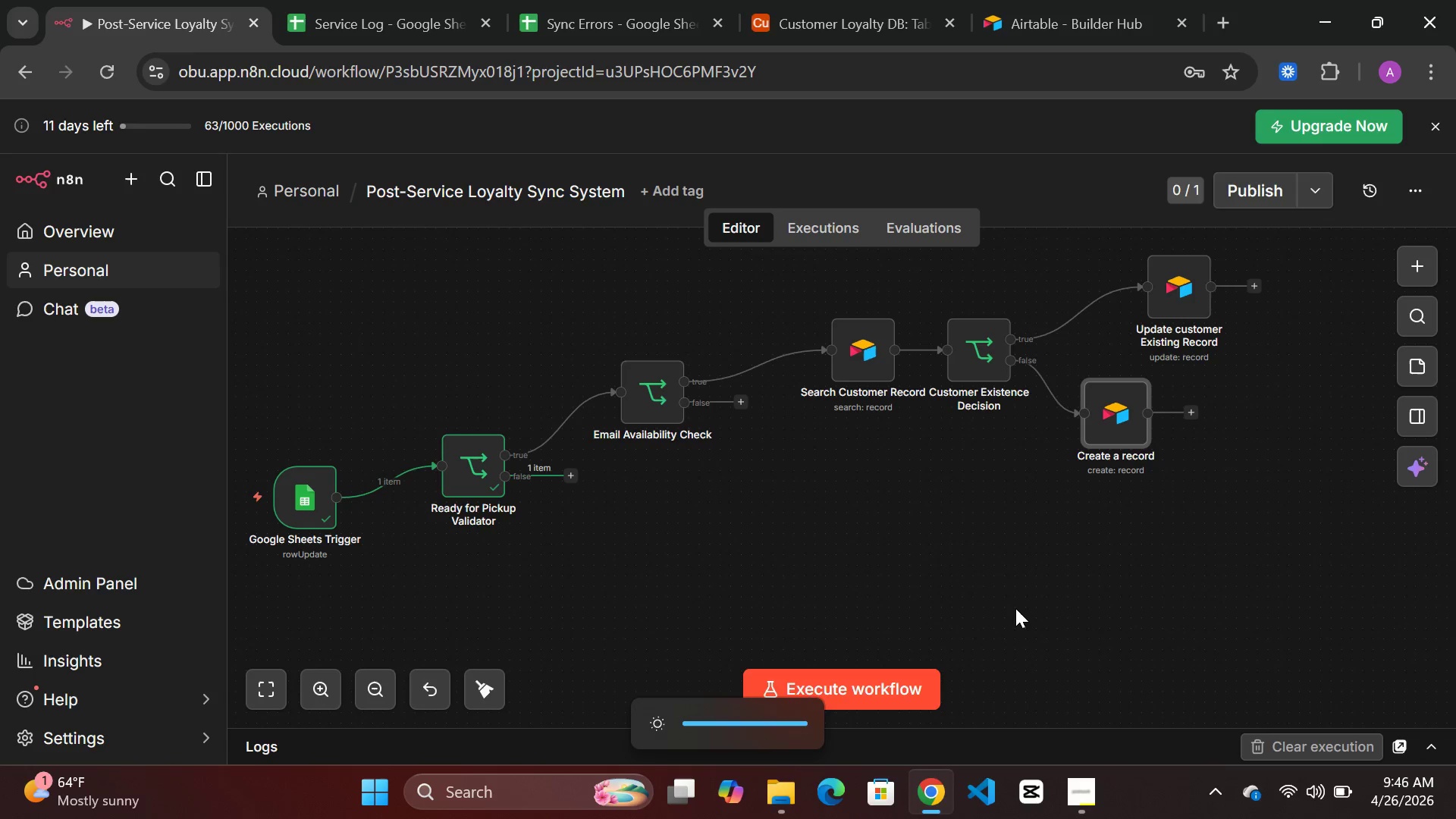 
key(Unknown)
 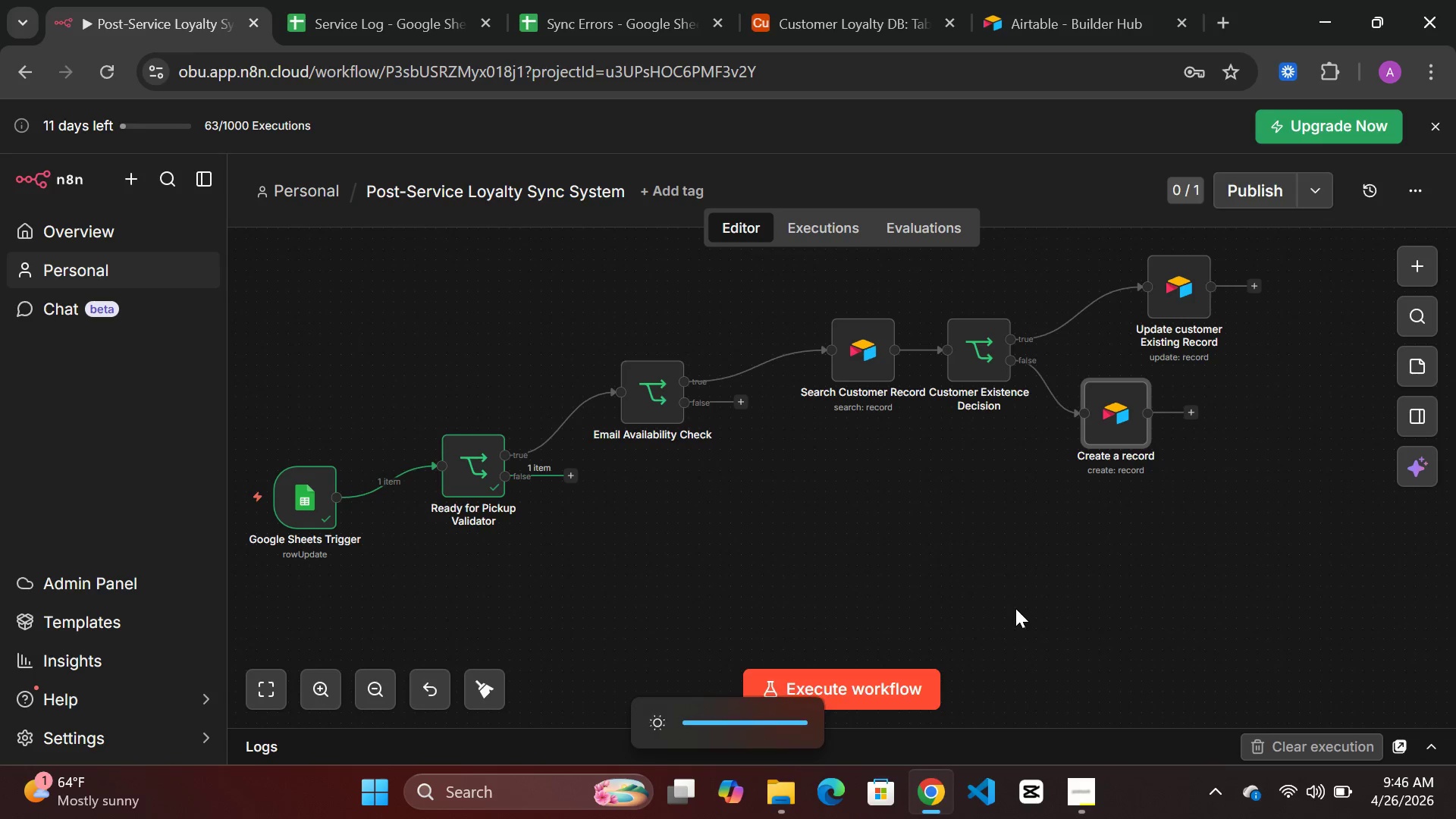 
key(Unknown)
 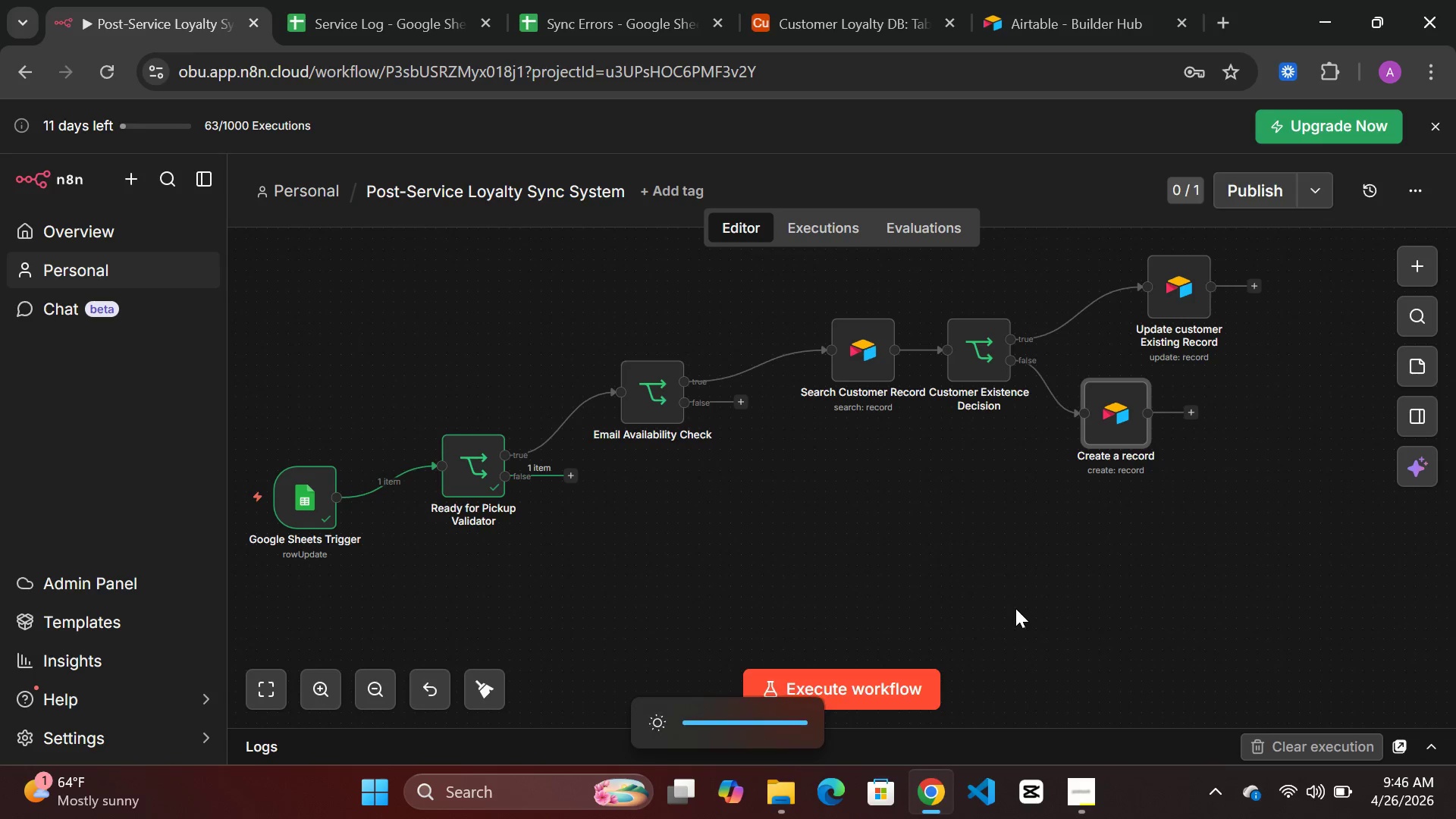 
key(Unknown)
 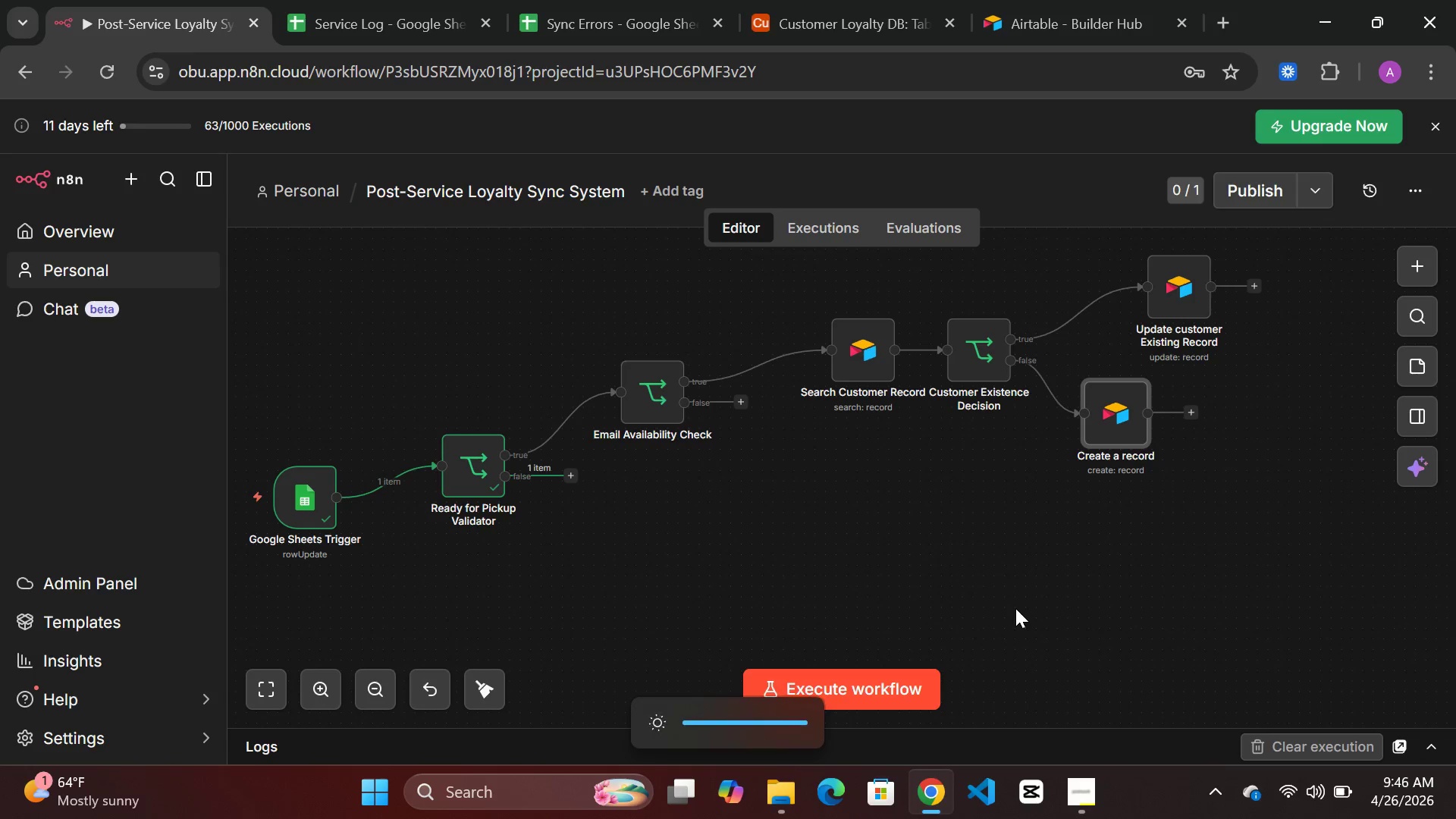 
key(Unknown)
 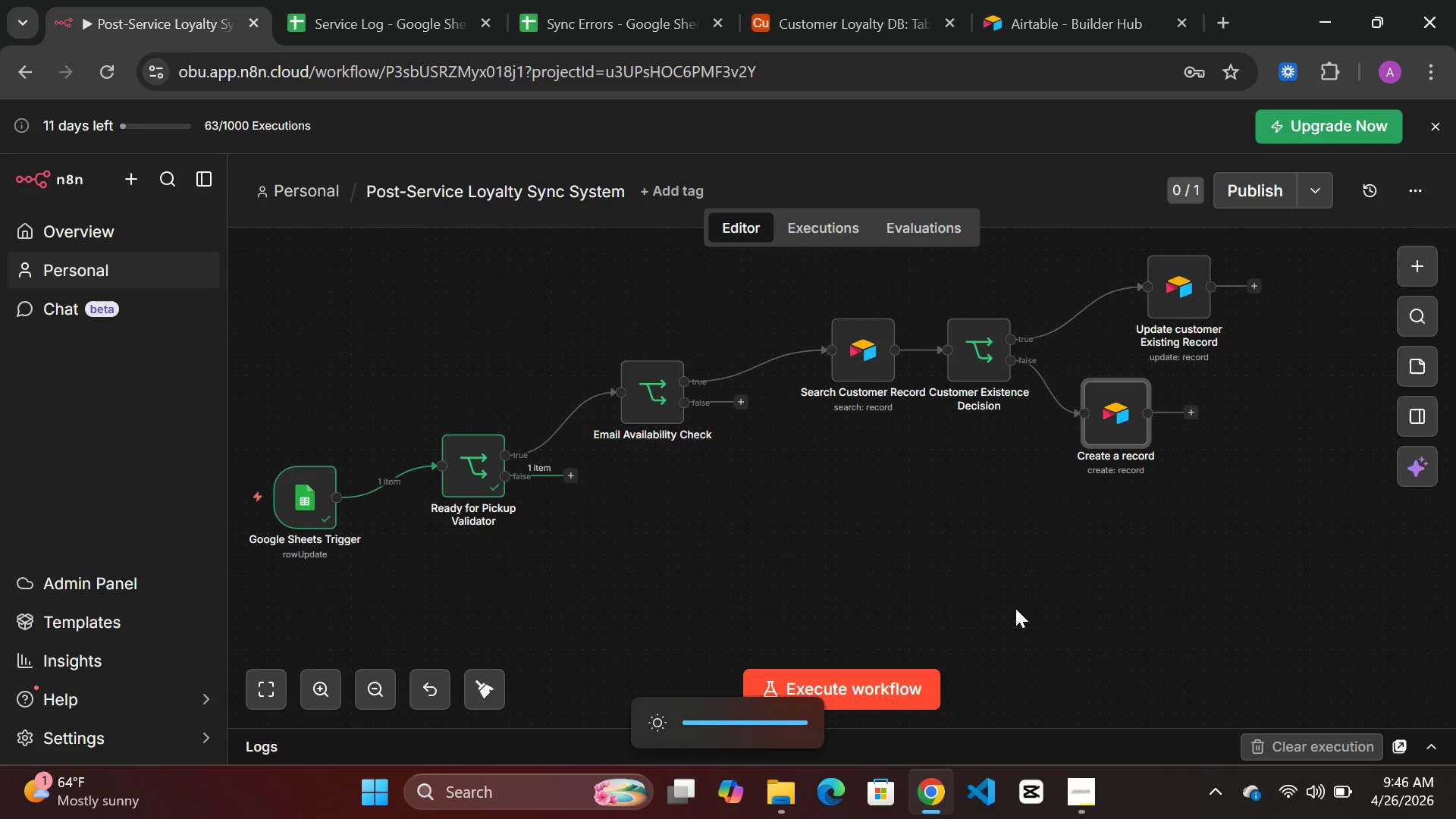 
key(Unknown)
 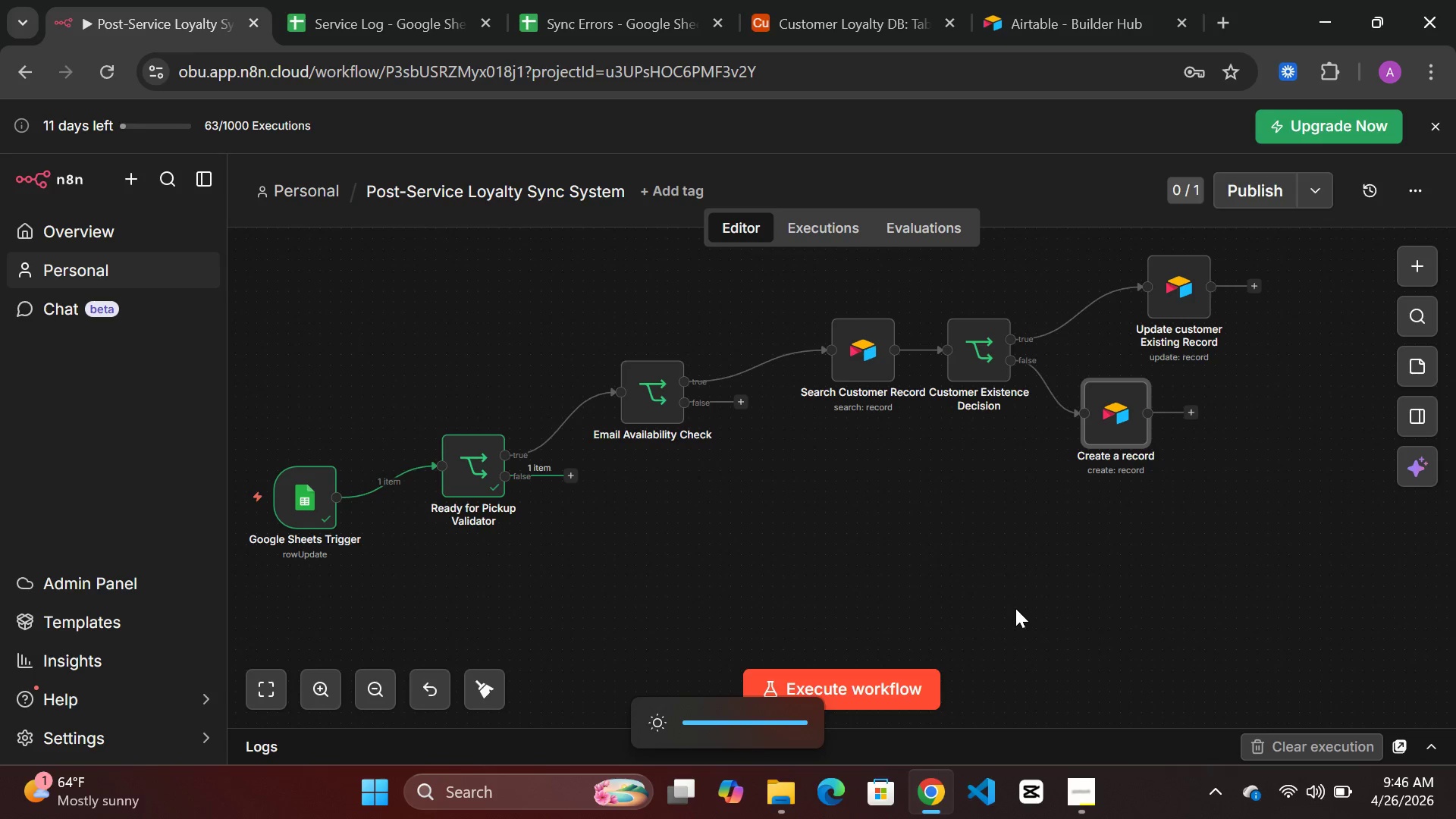 
key(Unknown)
 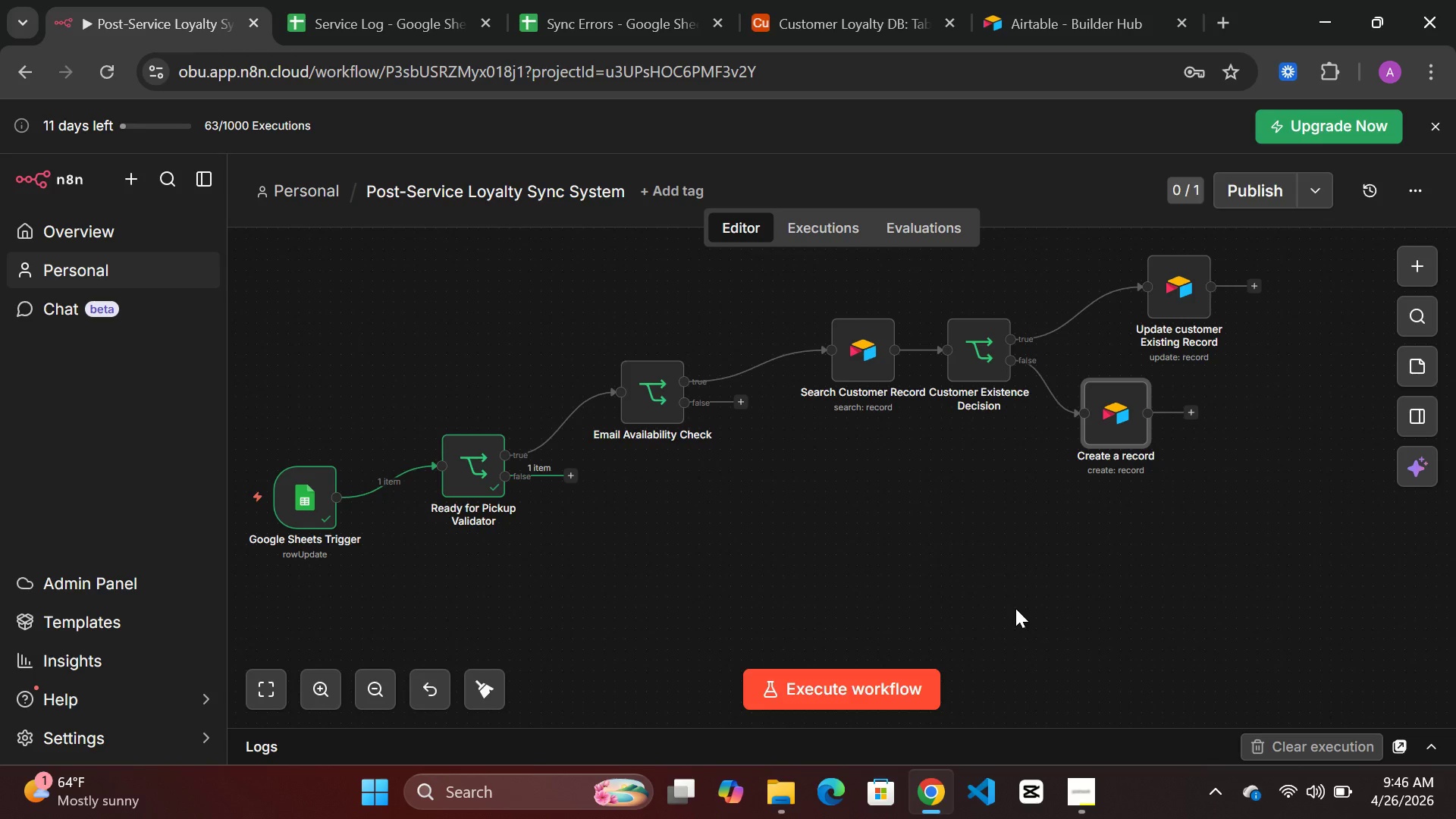 
wait(49.39)
 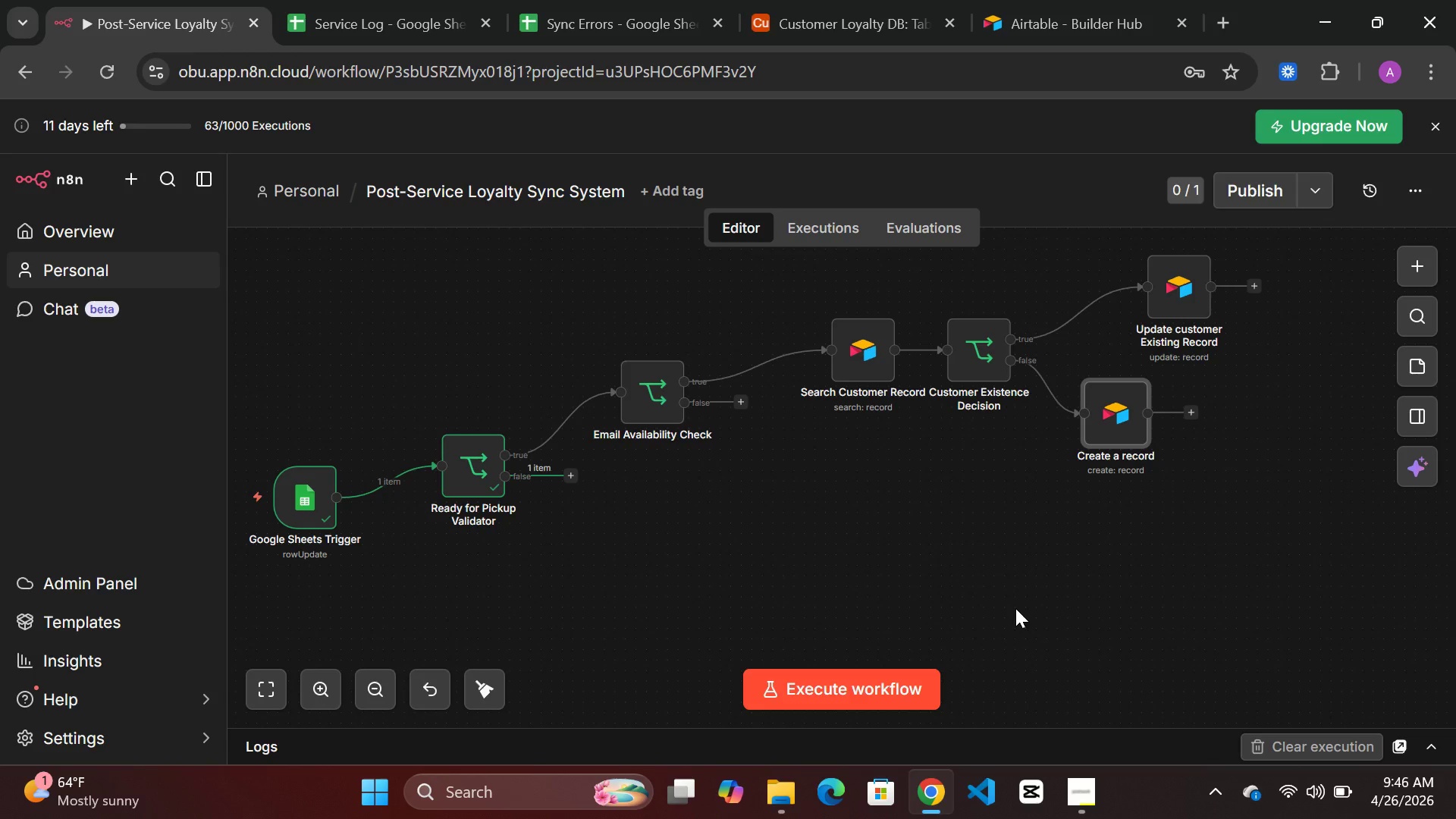 
left_click_drag(start_coordinate=[863, 348], to_coordinate=[811, 347])
 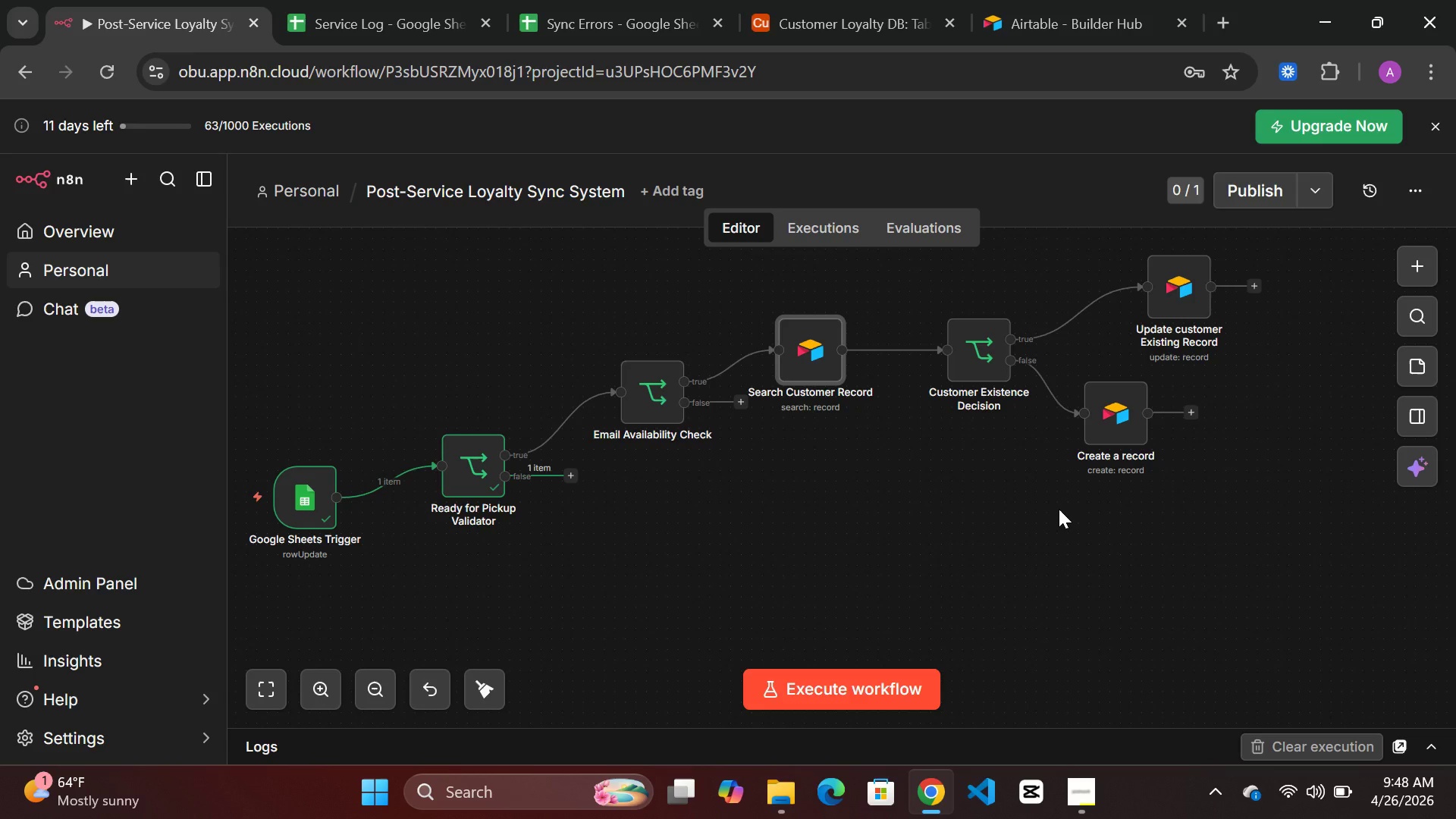 
wait(124.78)
 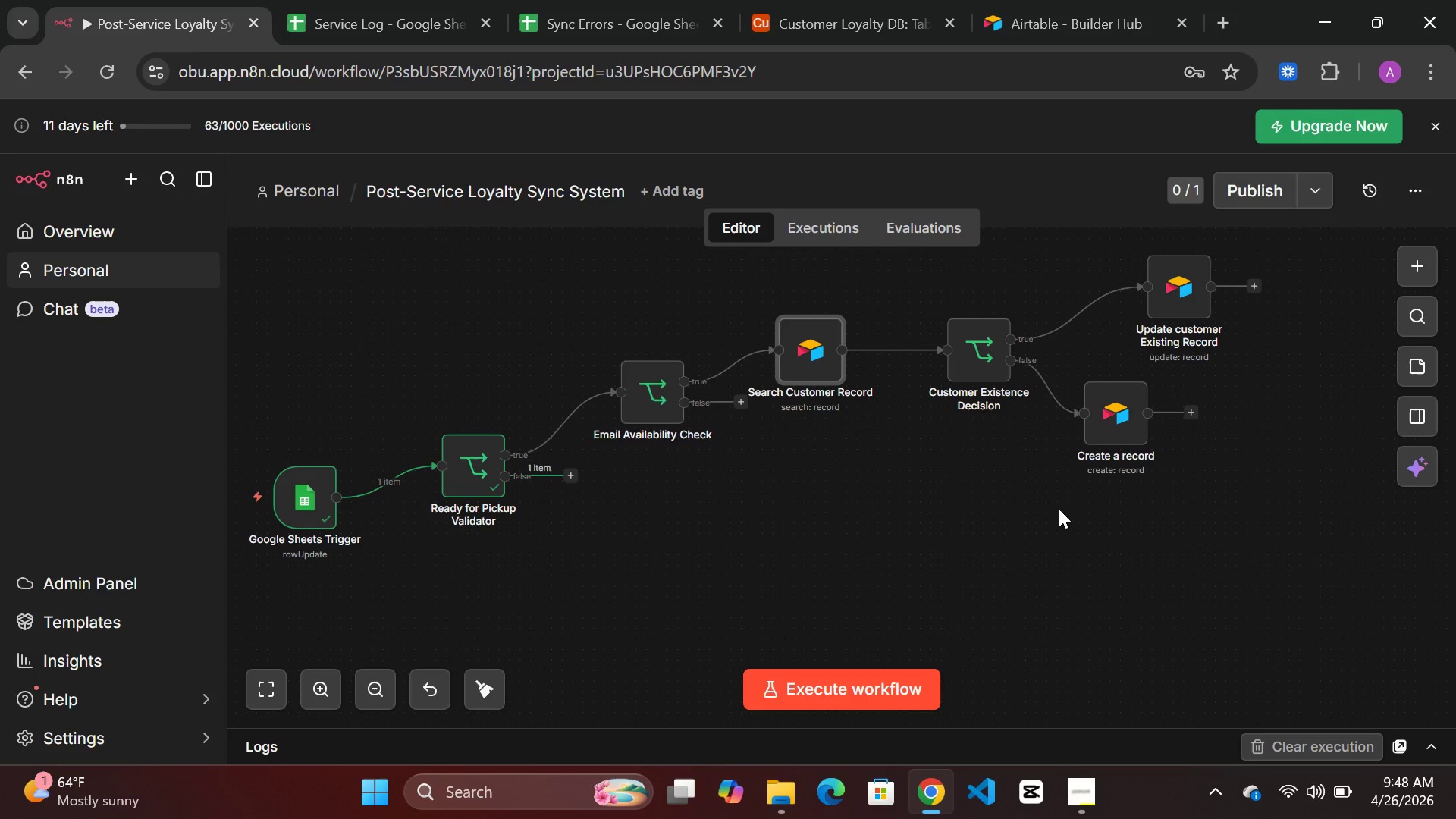 
left_click_drag(start_coordinate=[1115, 414], to_coordinate=[1197, 431])
 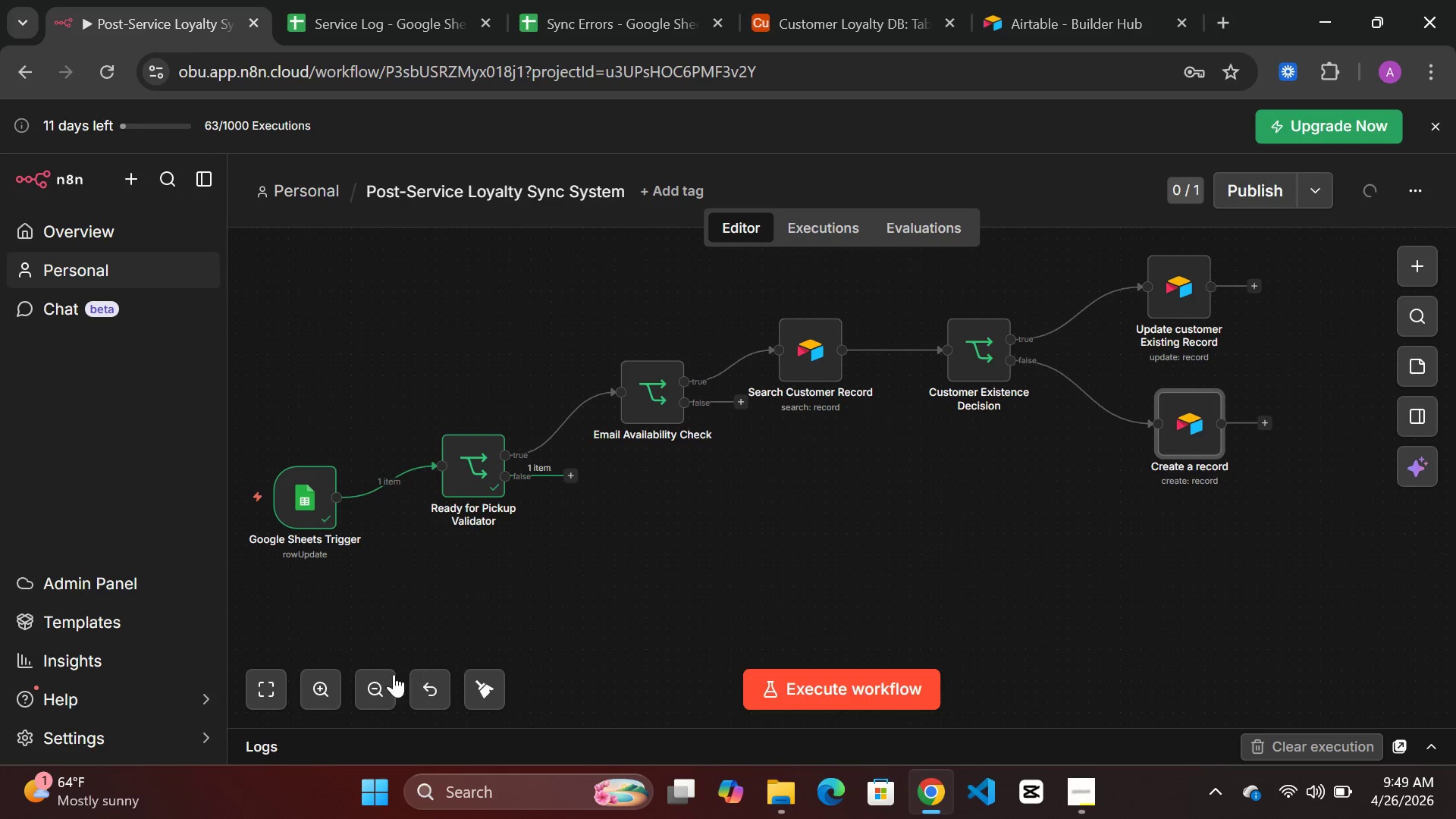 
double_click([376, 682])
 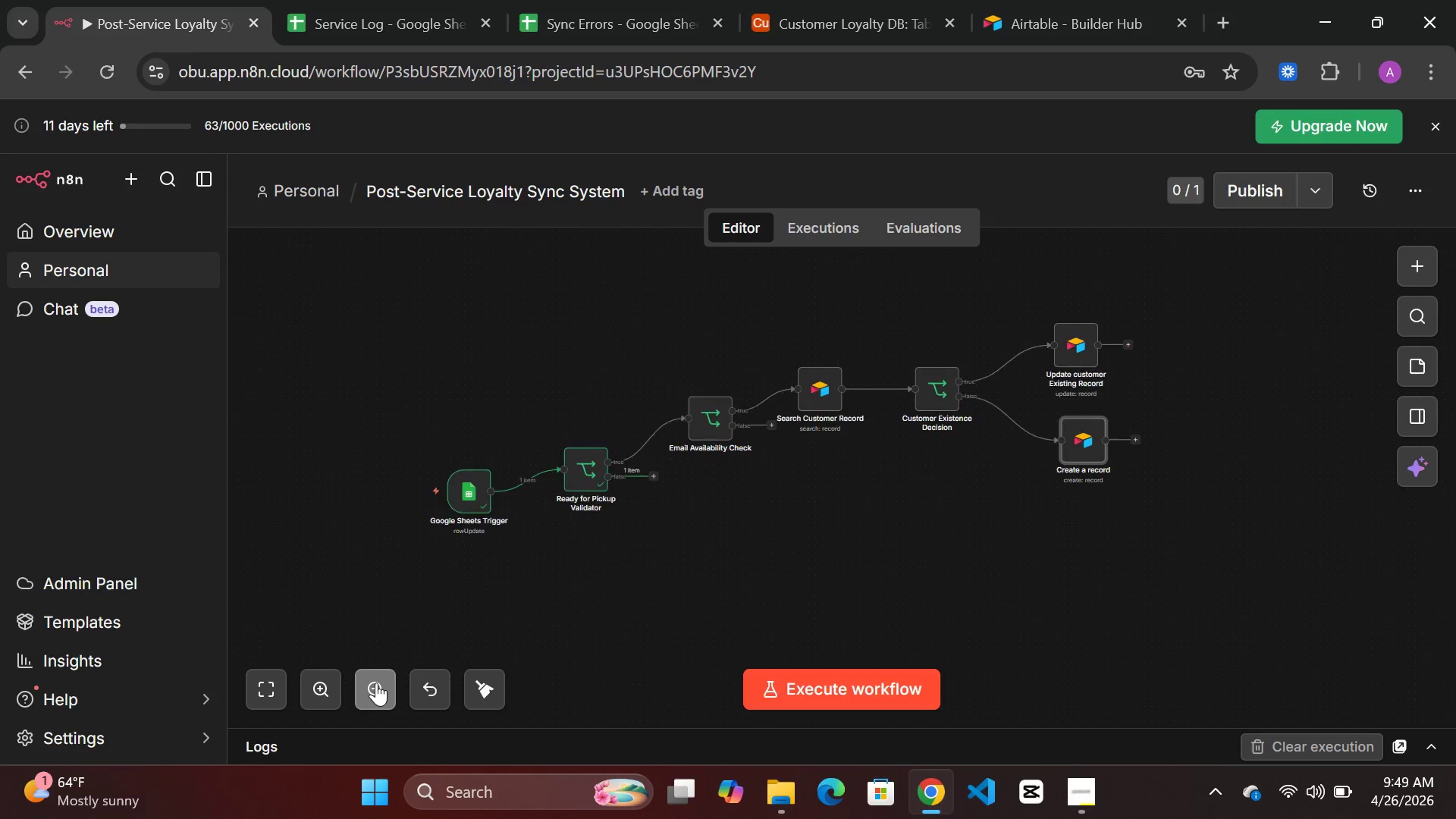 
triple_click([376, 682])
 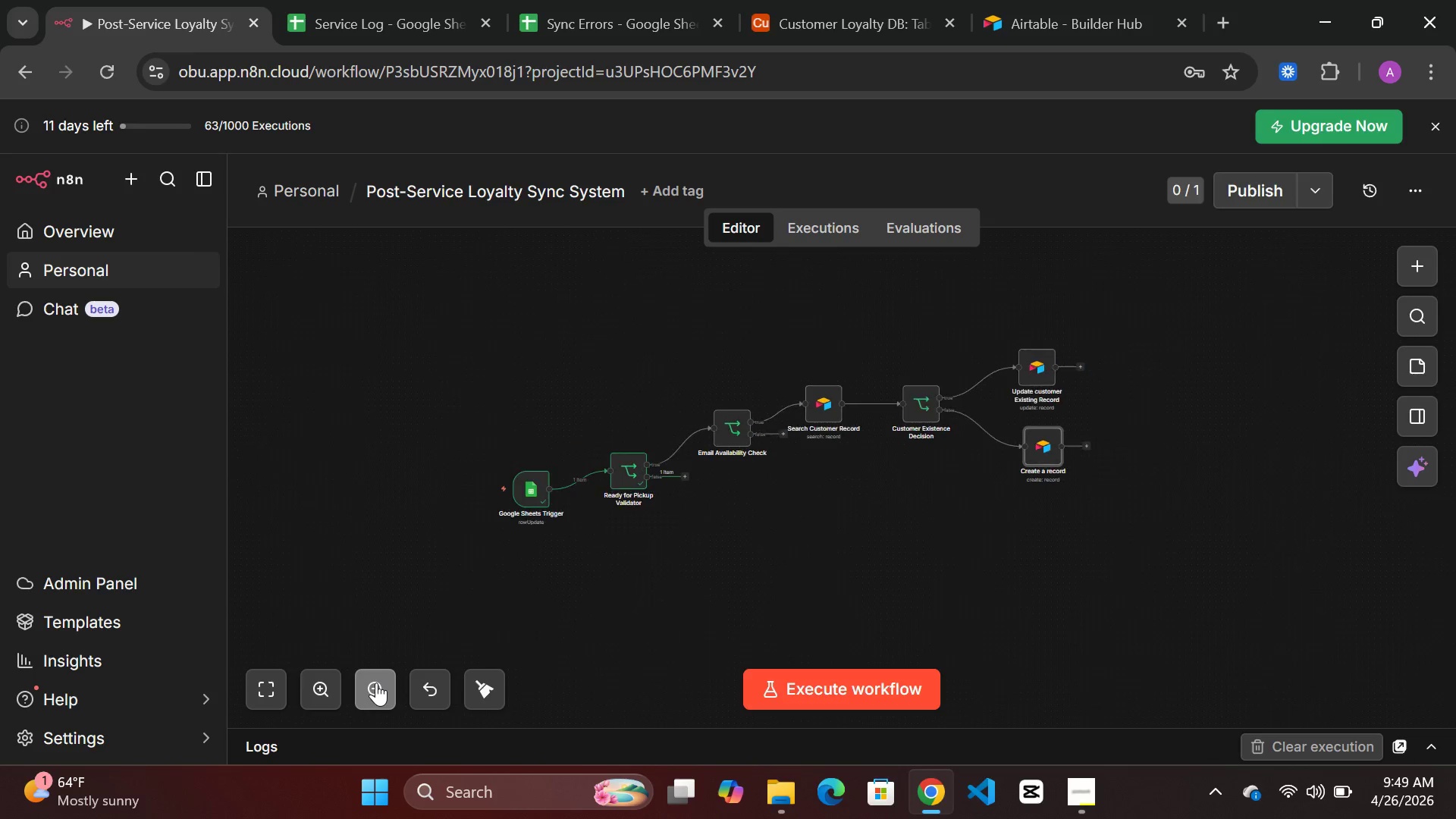 
triple_click([376, 682])
 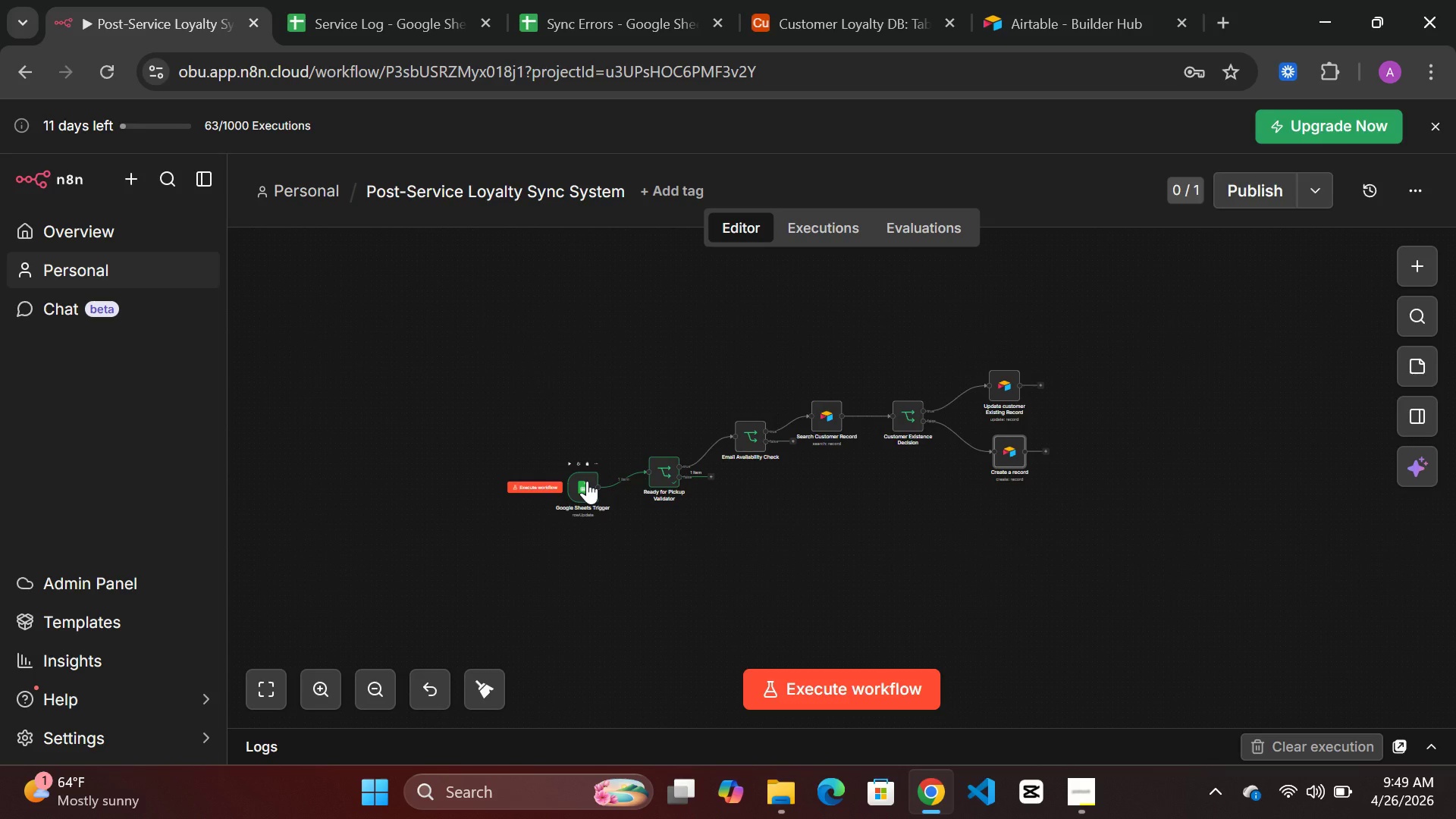 
left_click_drag(start_coordinate=[587, 481], to_coordinate=[391, 471])
 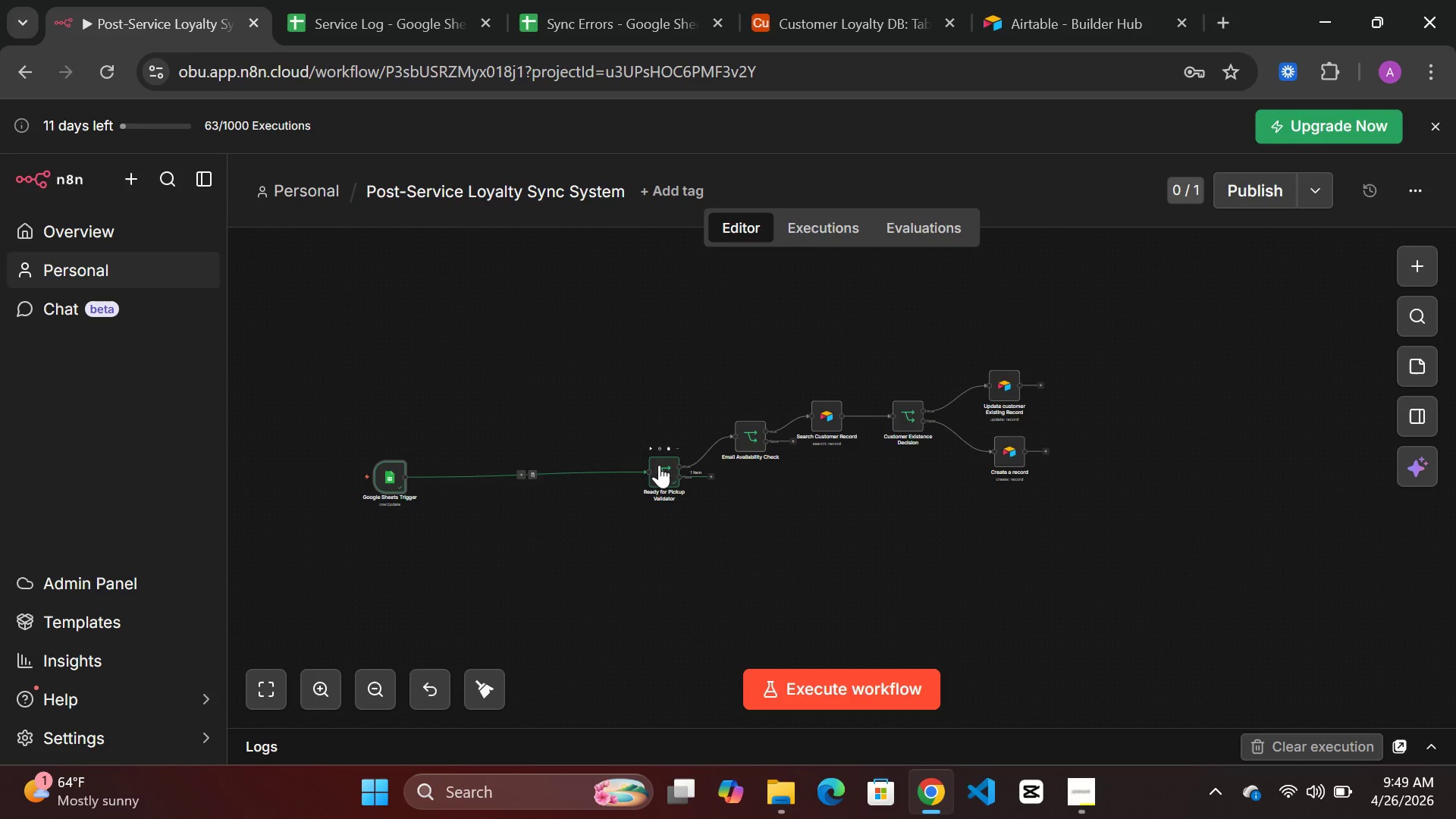 
left_click_drag(start_coordinate=[659, 465], to_coordinate=[497, 466])
 